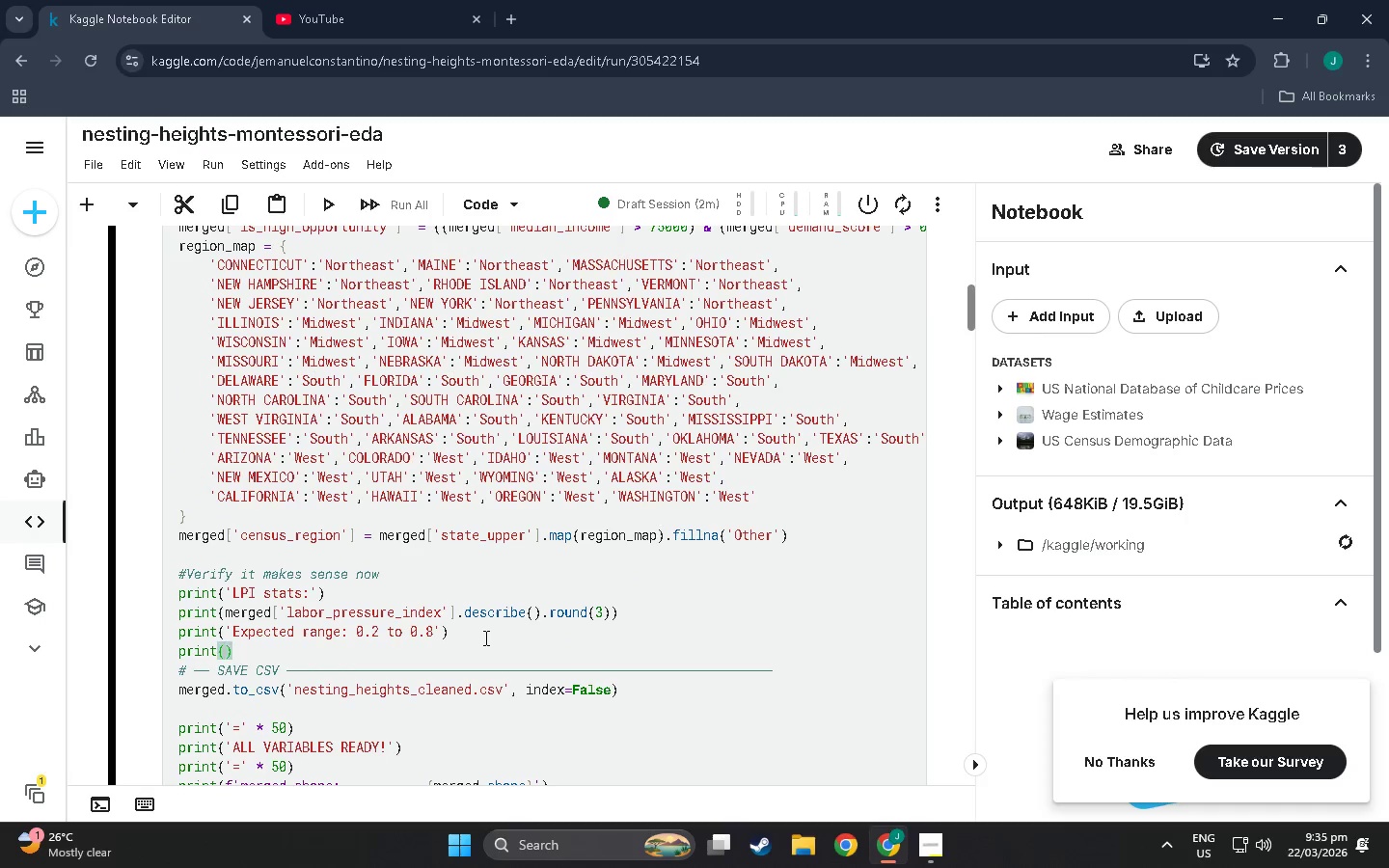 
wait(9.94)
 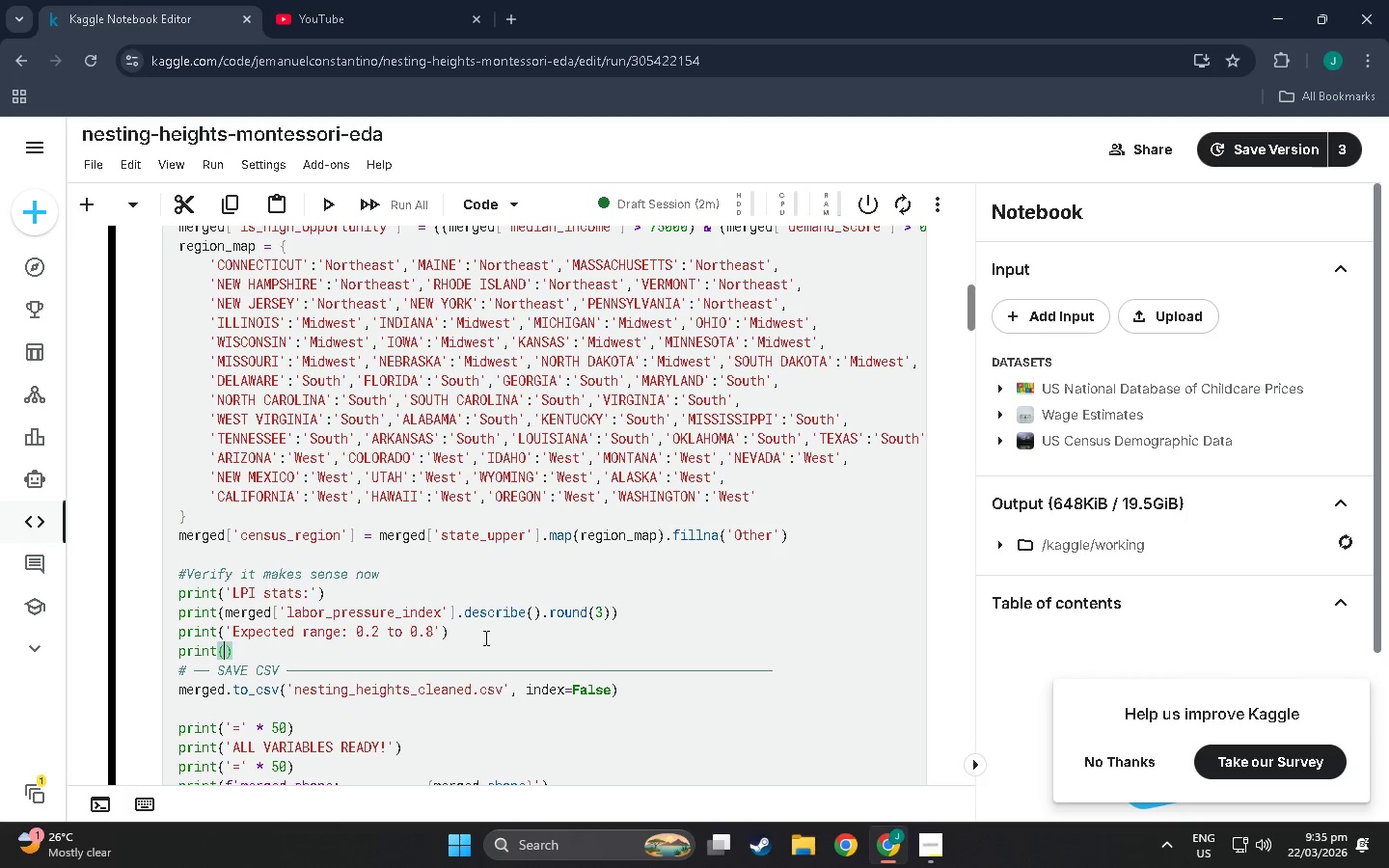 
type(")
key(Backspace)
type('High opportunity zones)
 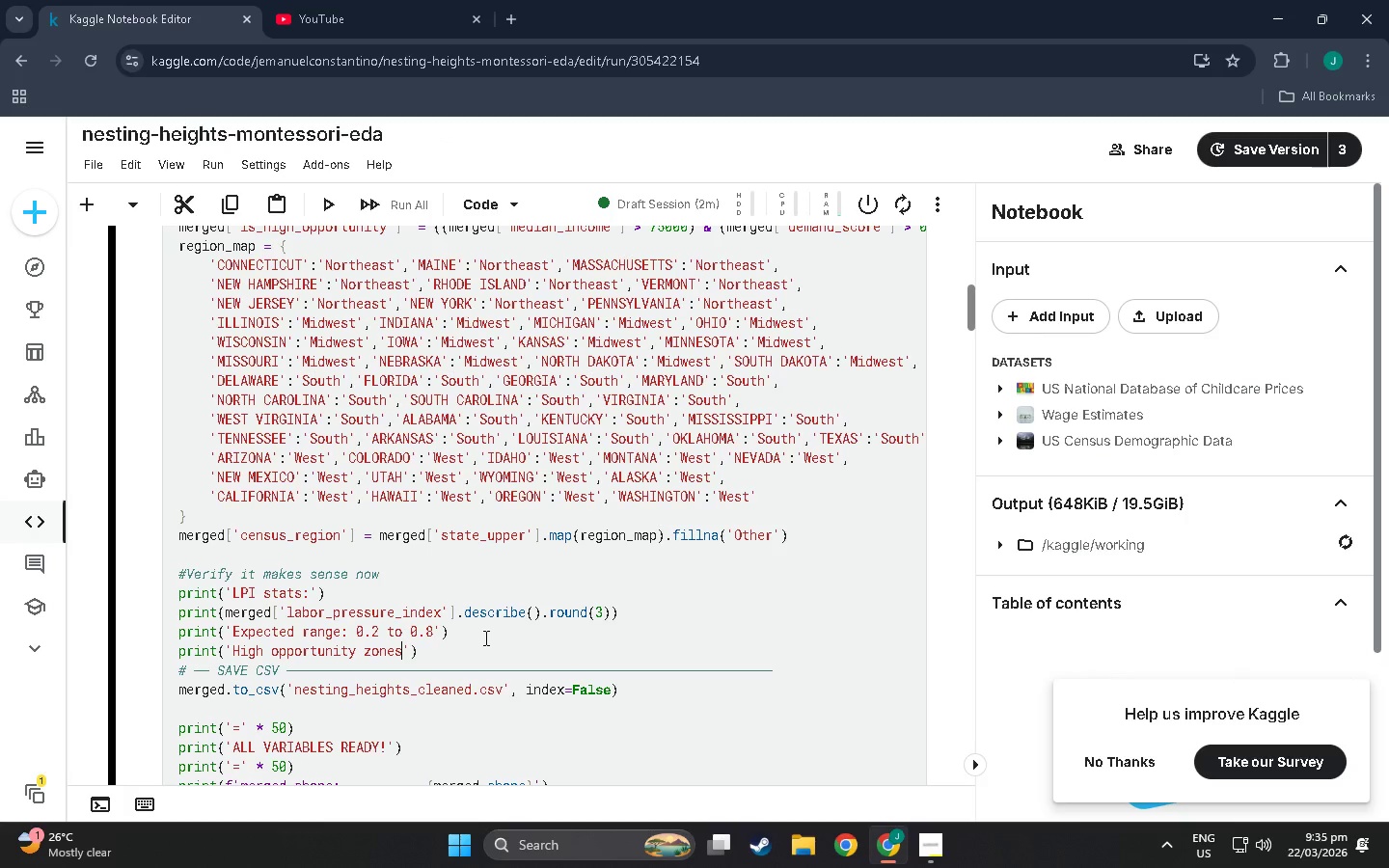 
type(:', merged{)
key(Backspace)
type(['is_high_c)
key(Backspace)
type(opportunity)
 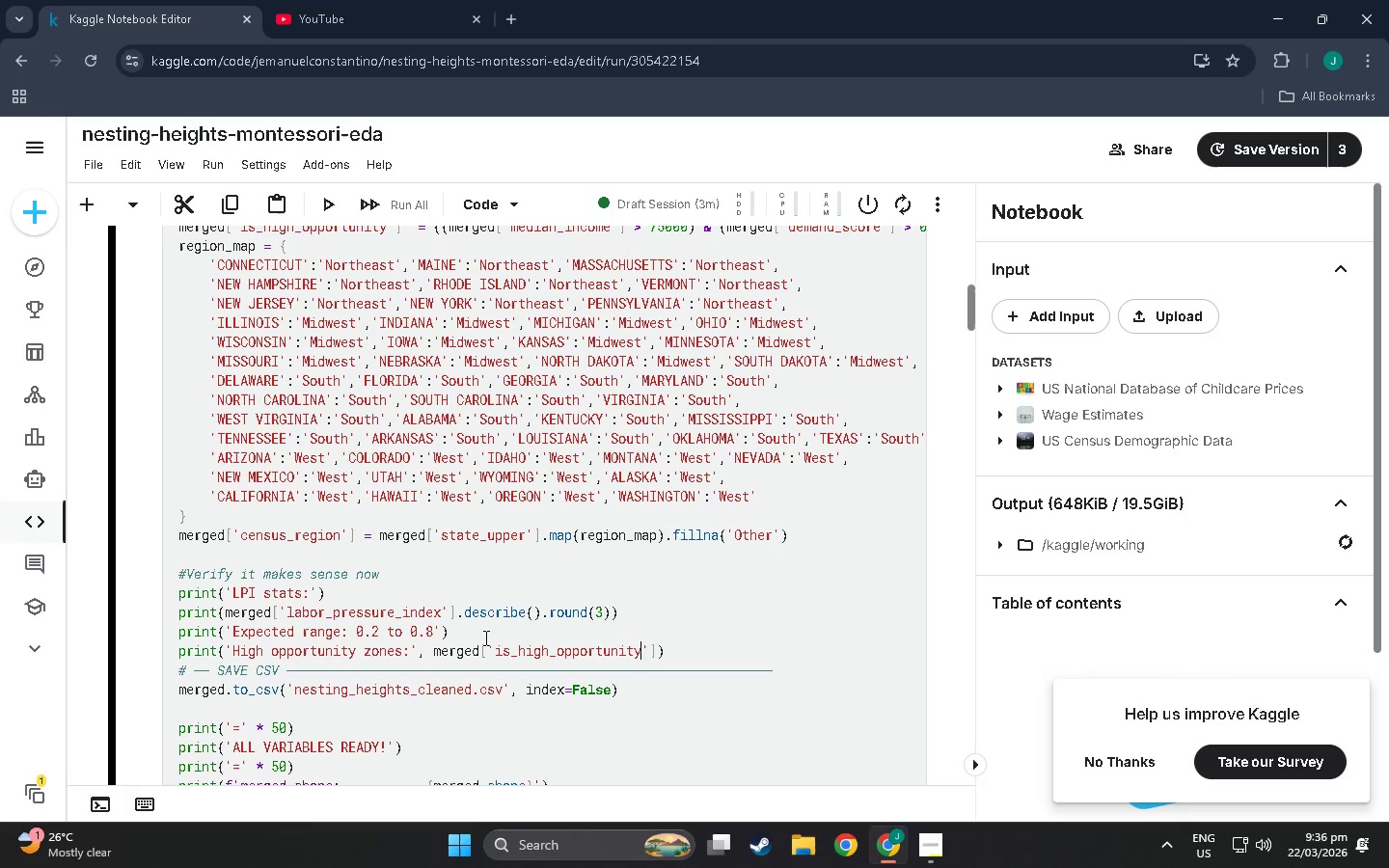 
left_click([659, 648])
 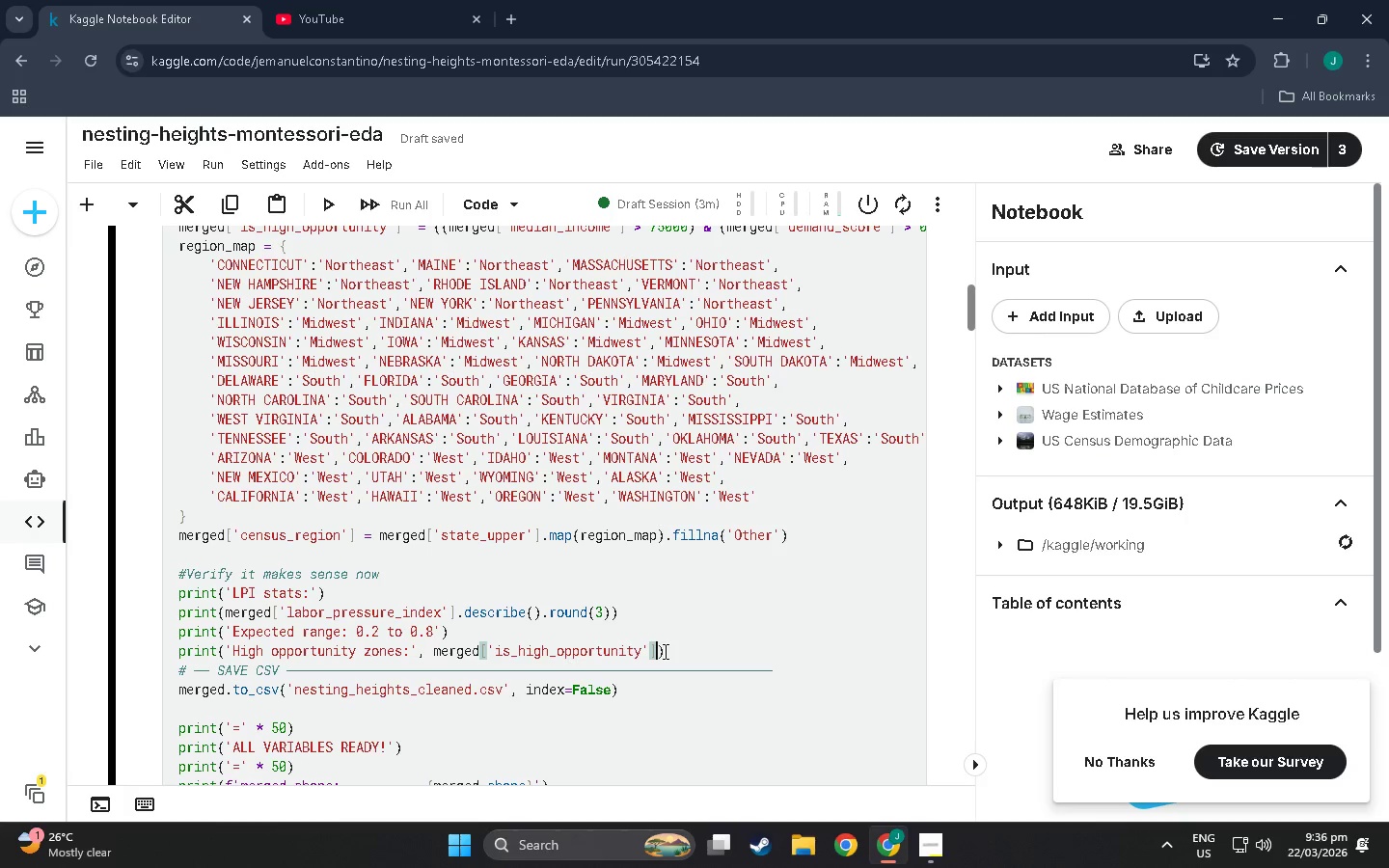 
type(.sum)))
key(Backspace)
 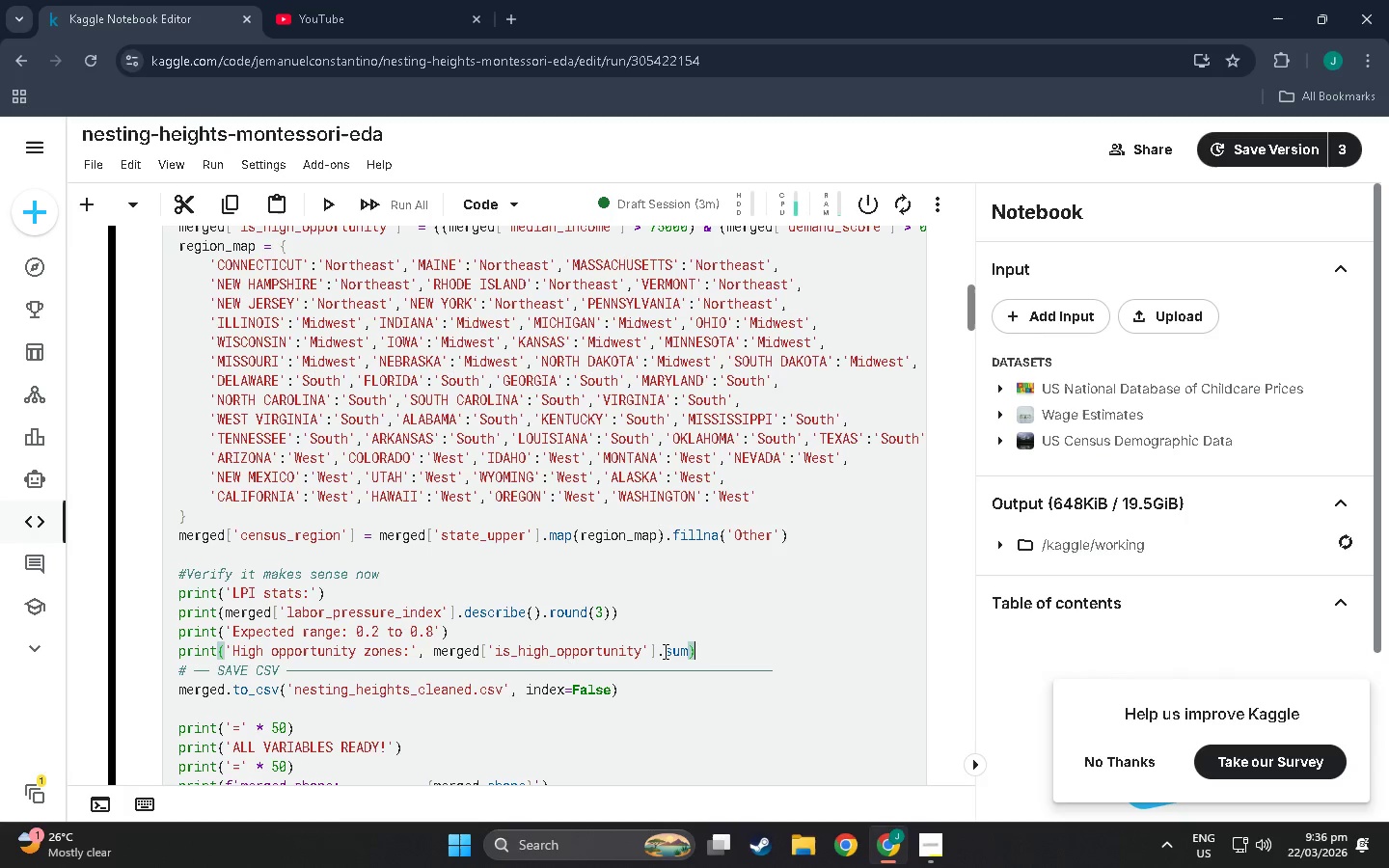 
key(Shift+Backspace)
 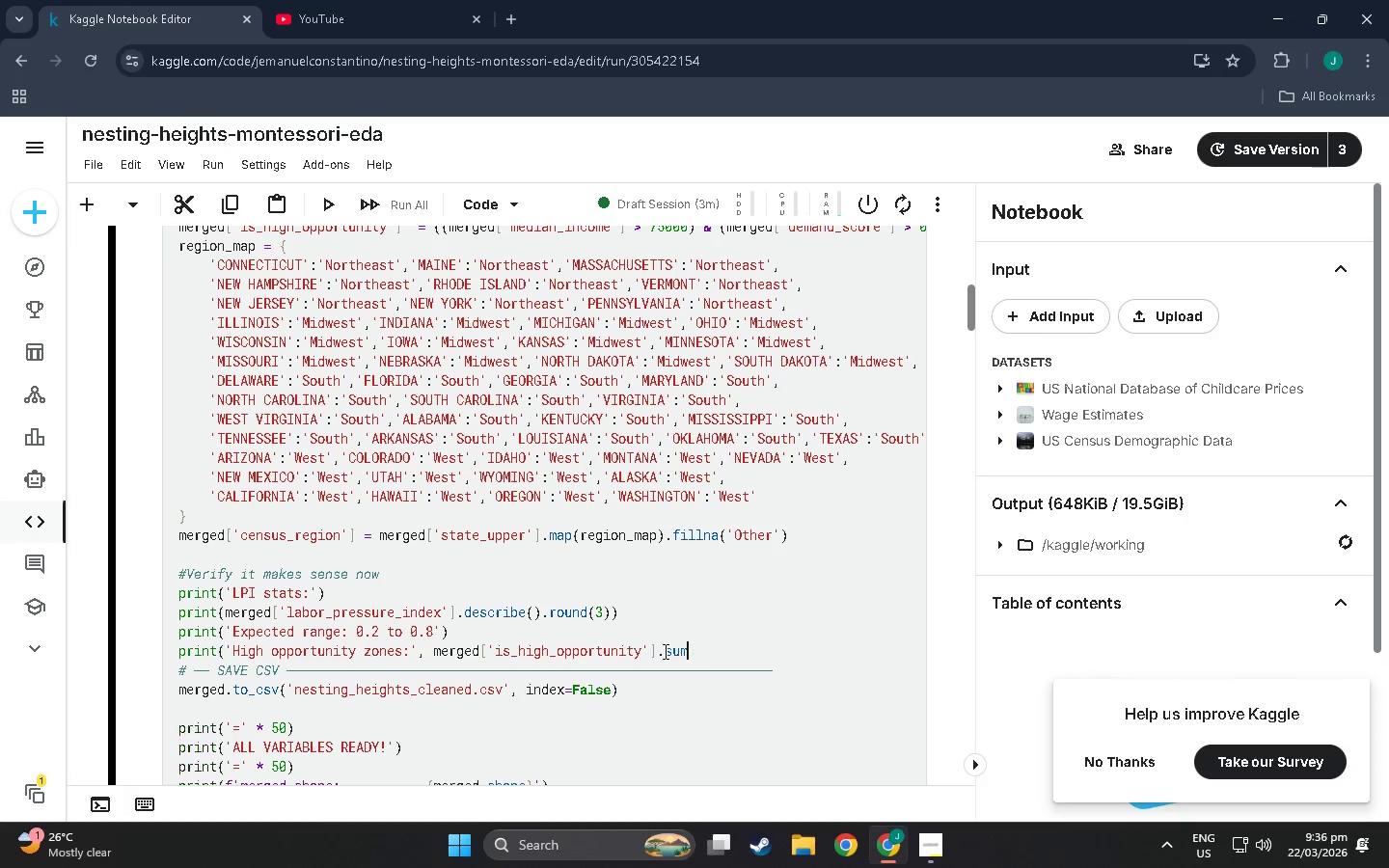 
key(Shift+9)
 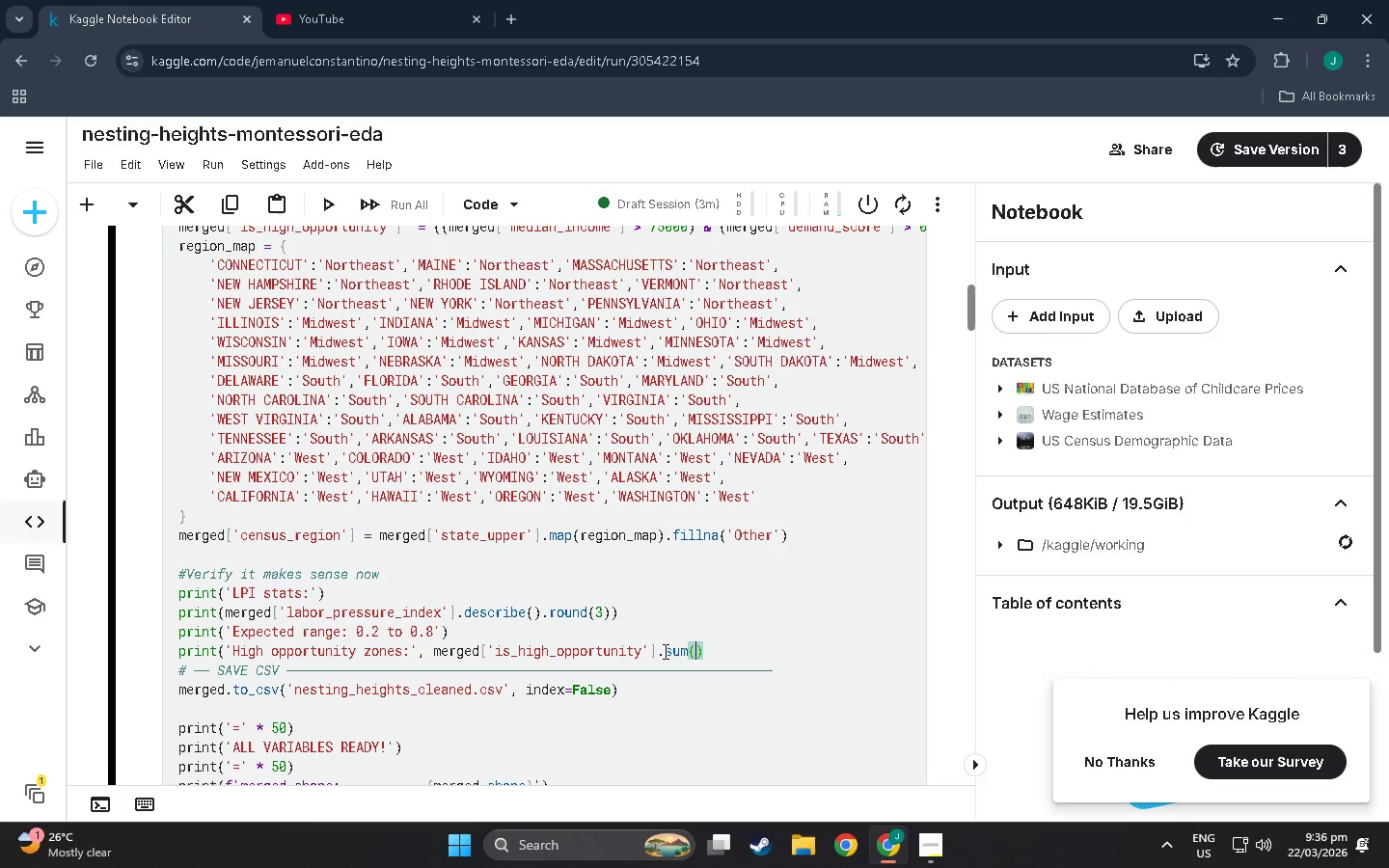 
key(ArrowRight)
 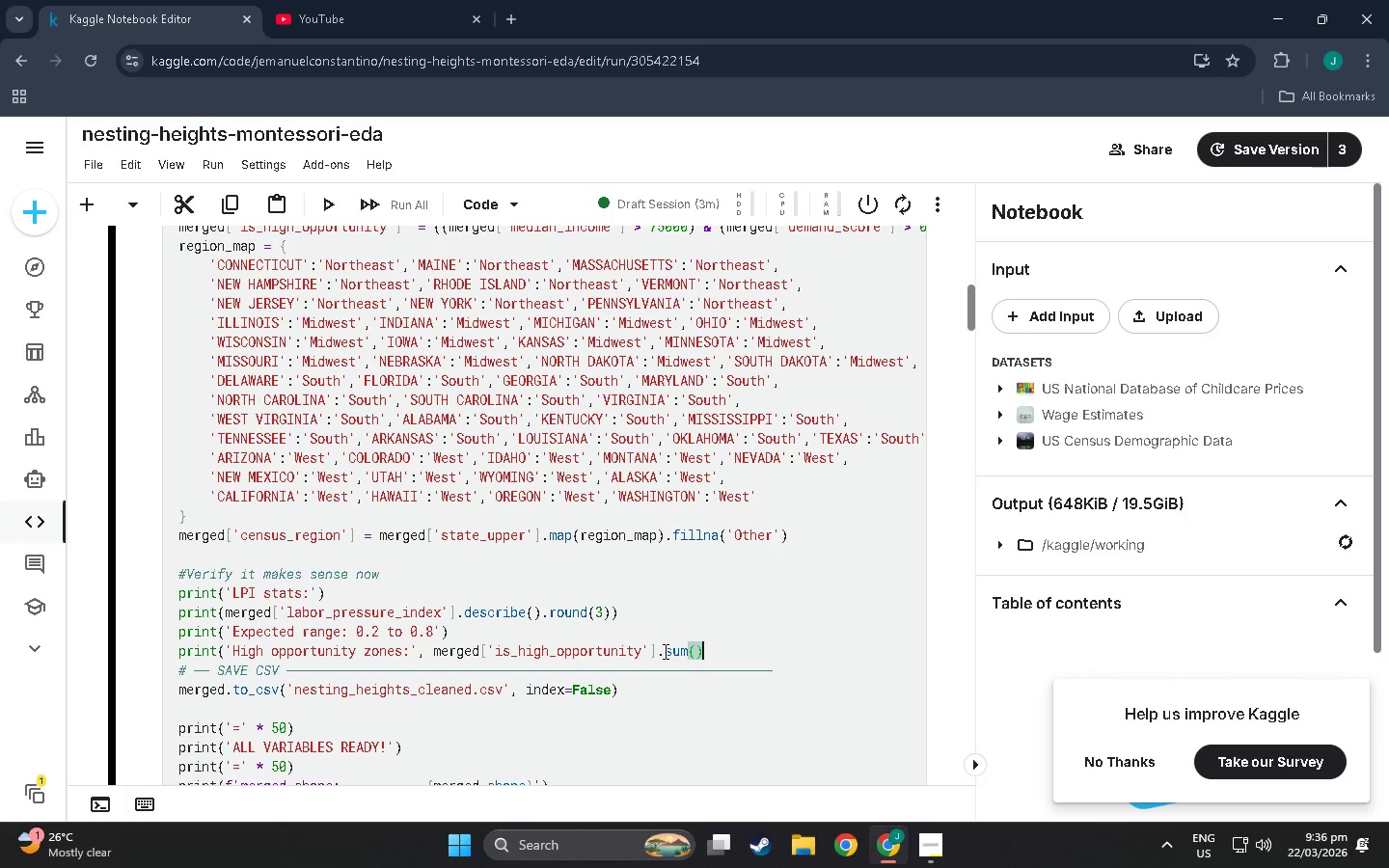 
key(Shift+0)
 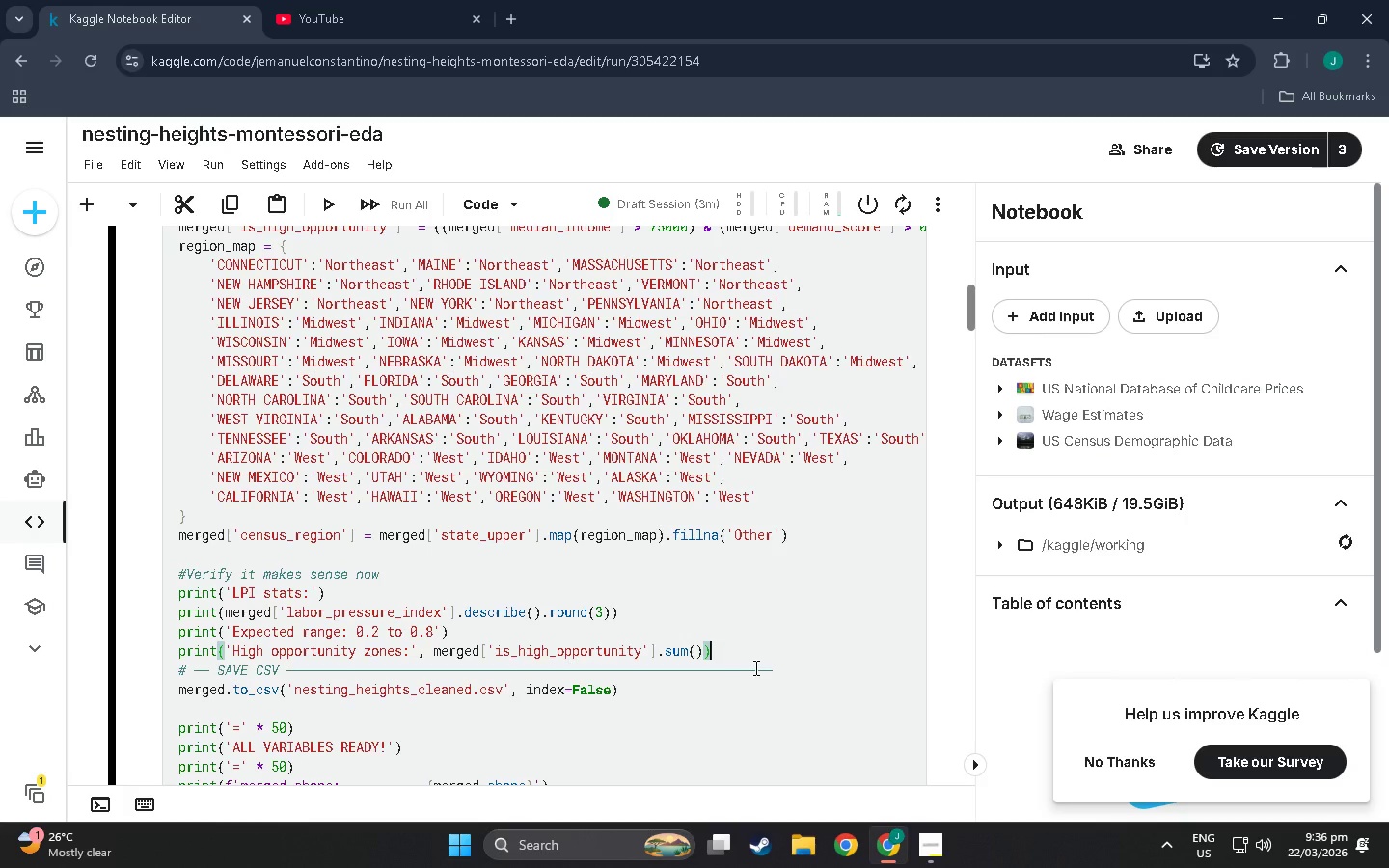 
key(NumpadEnter)
type(print()
 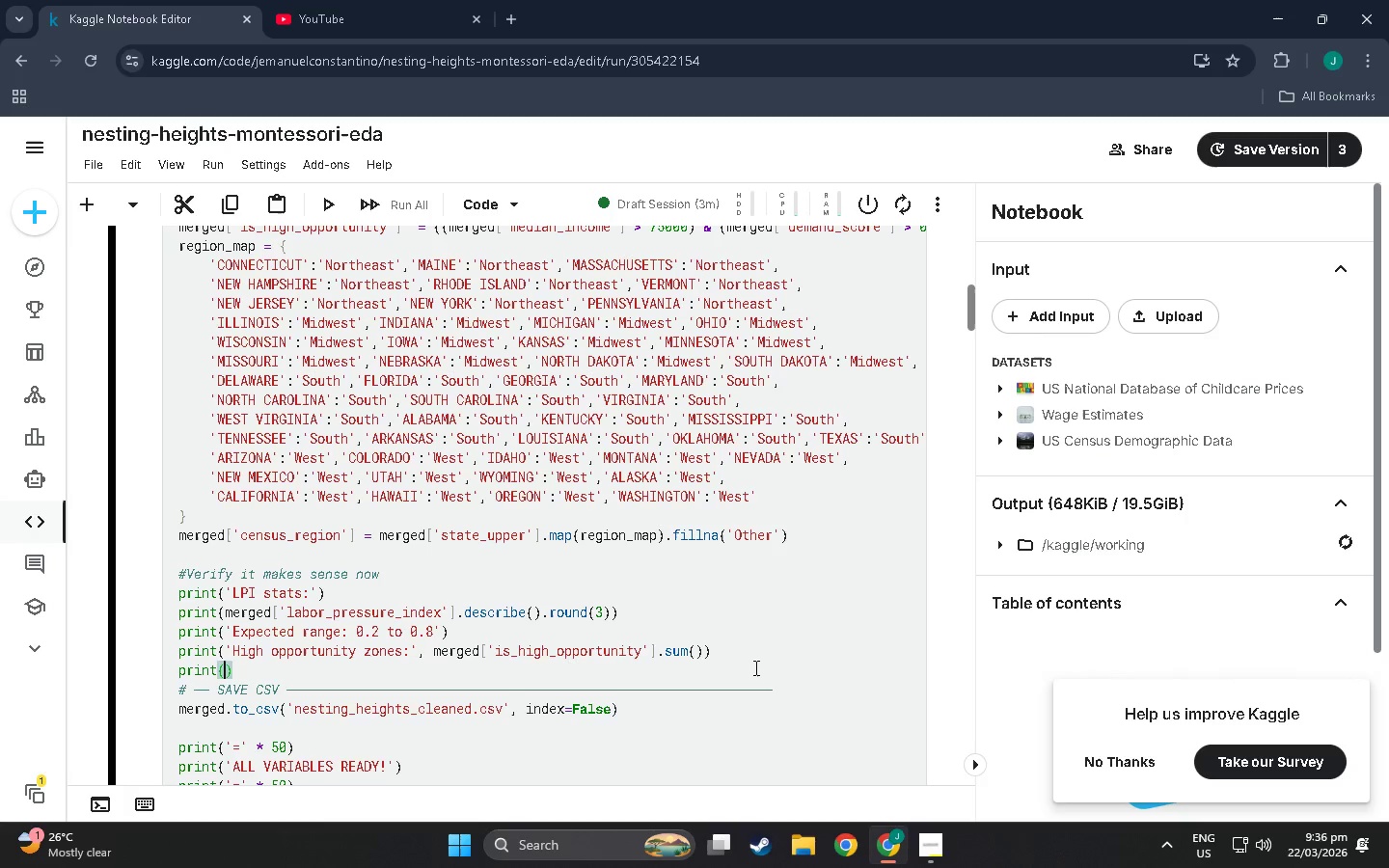 
hold_key(key=ShiftLeft, duration=0.58)
 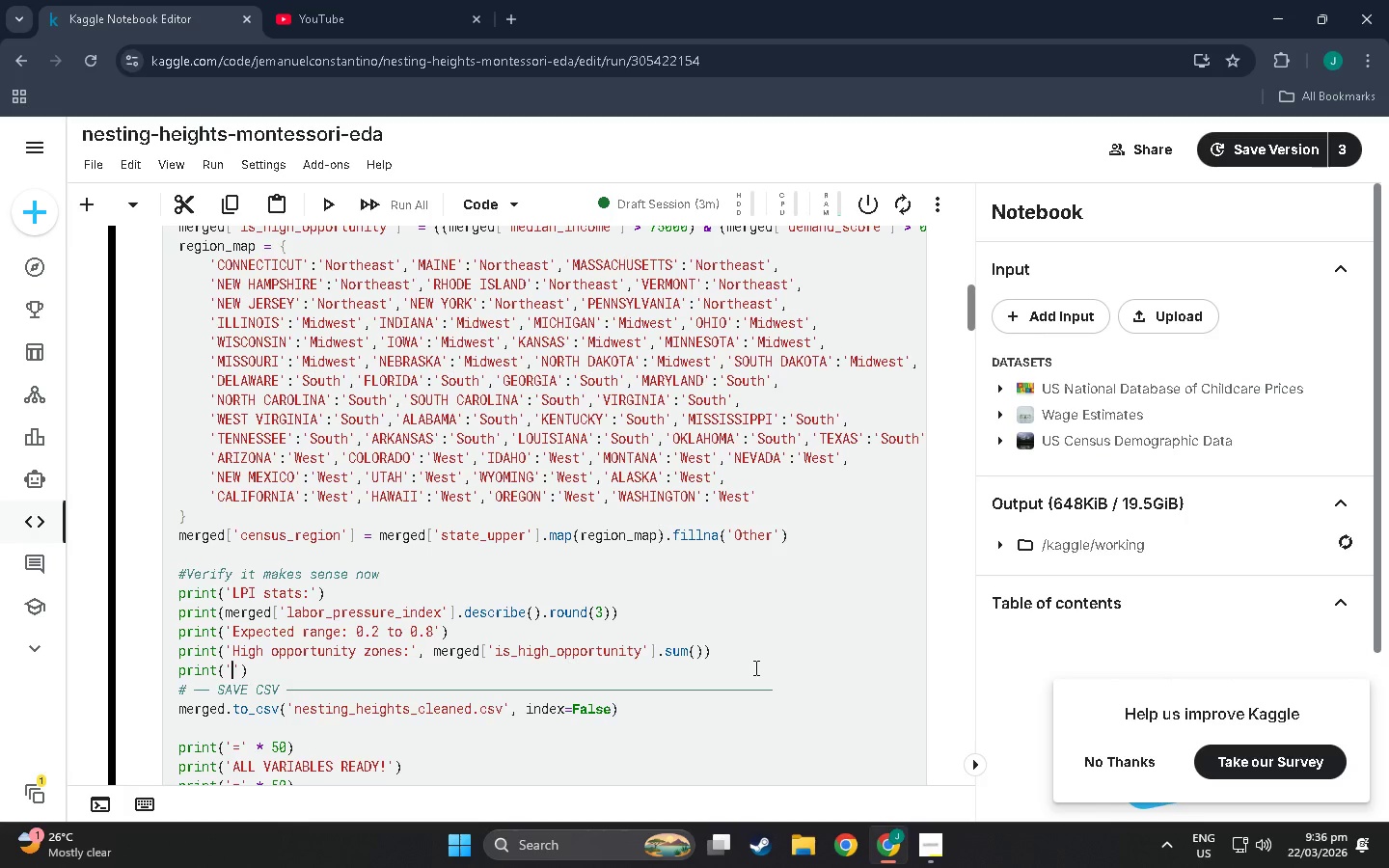 
type('ExpppectedL)
key(Backspace)
type(: 50-200 countr)
key(Backspace)
type(ies)
 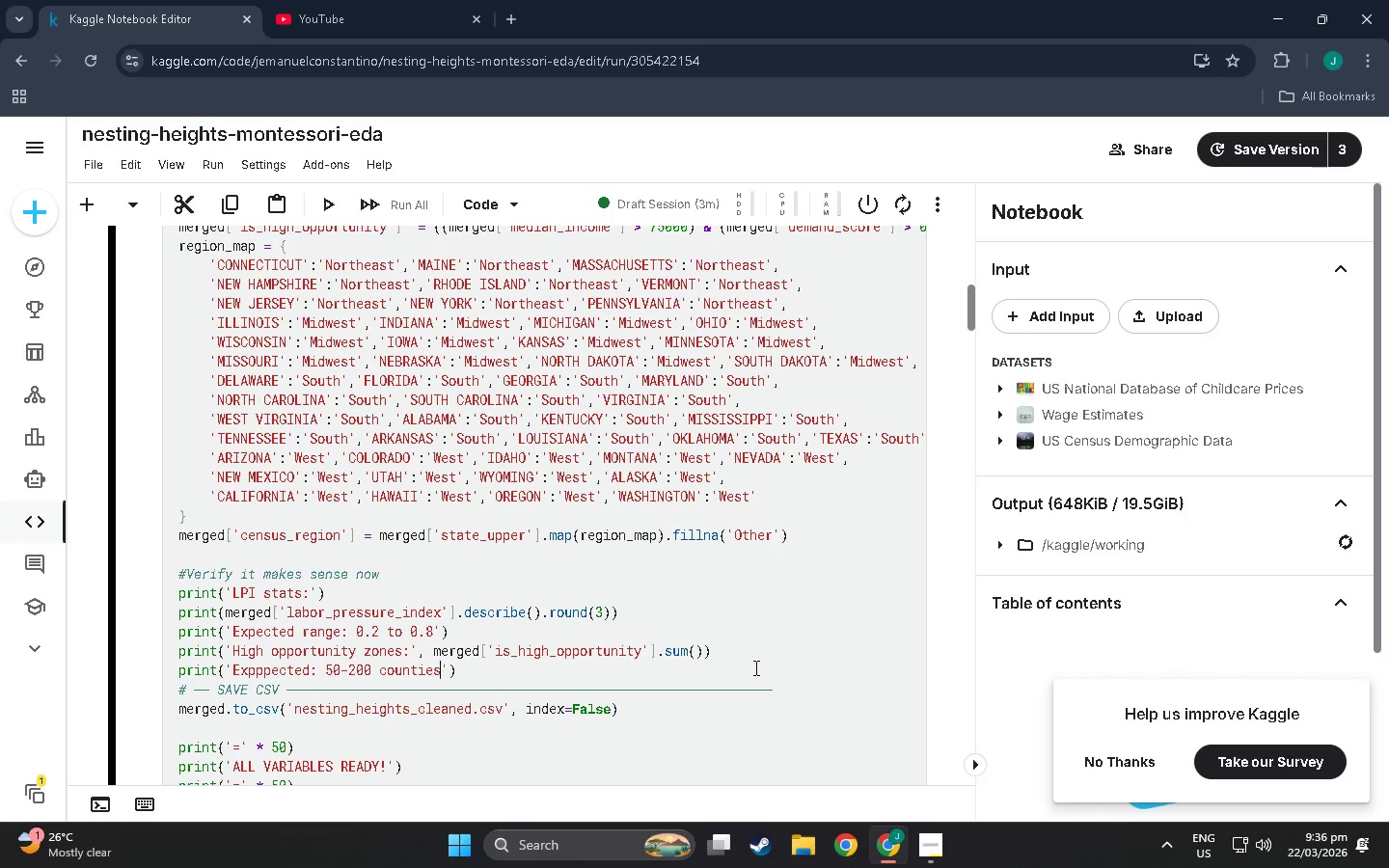 
scroll: coordinate [442, 487], scroll_direction: down, amount: 12.0
 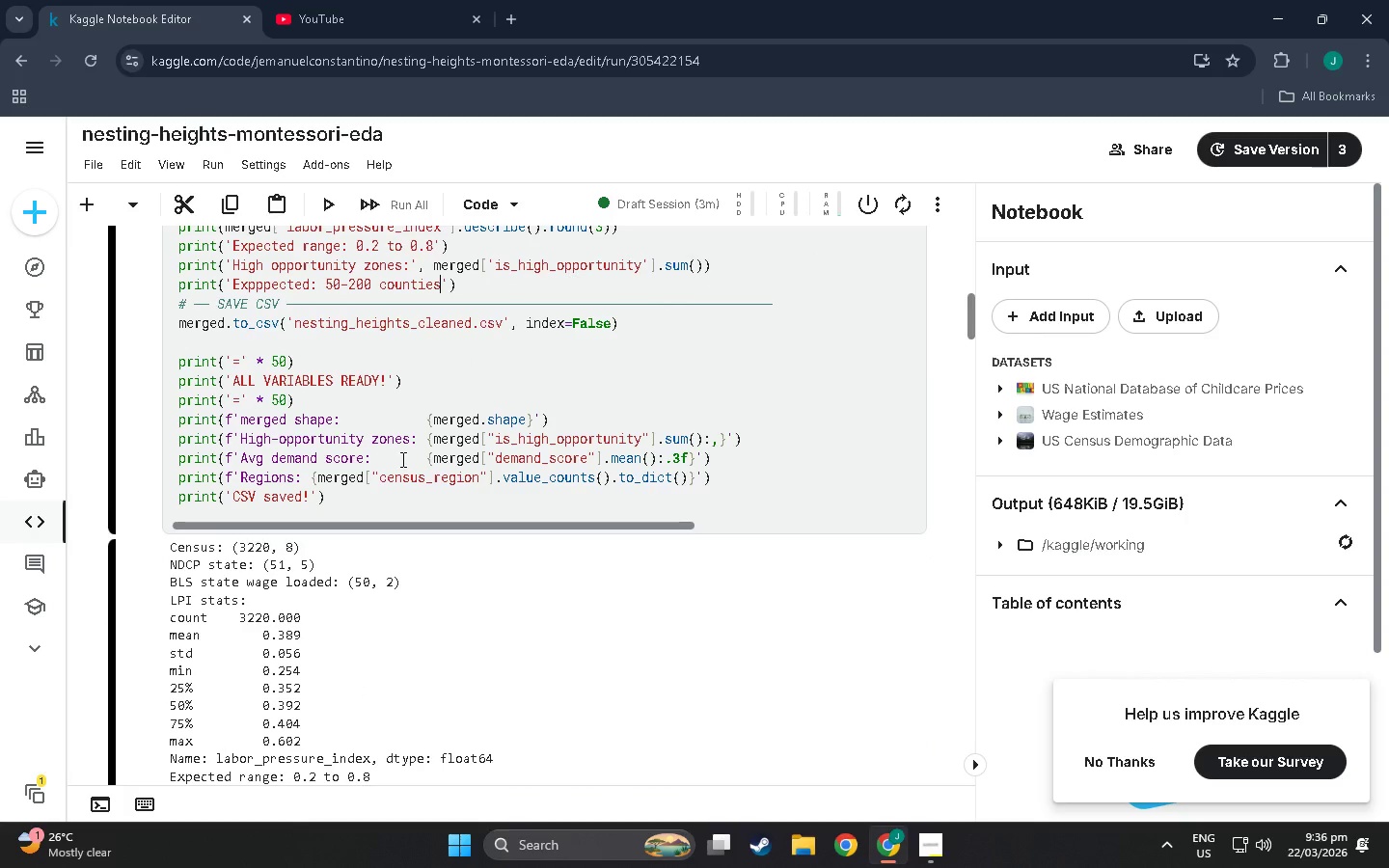 
wait(8.98)
 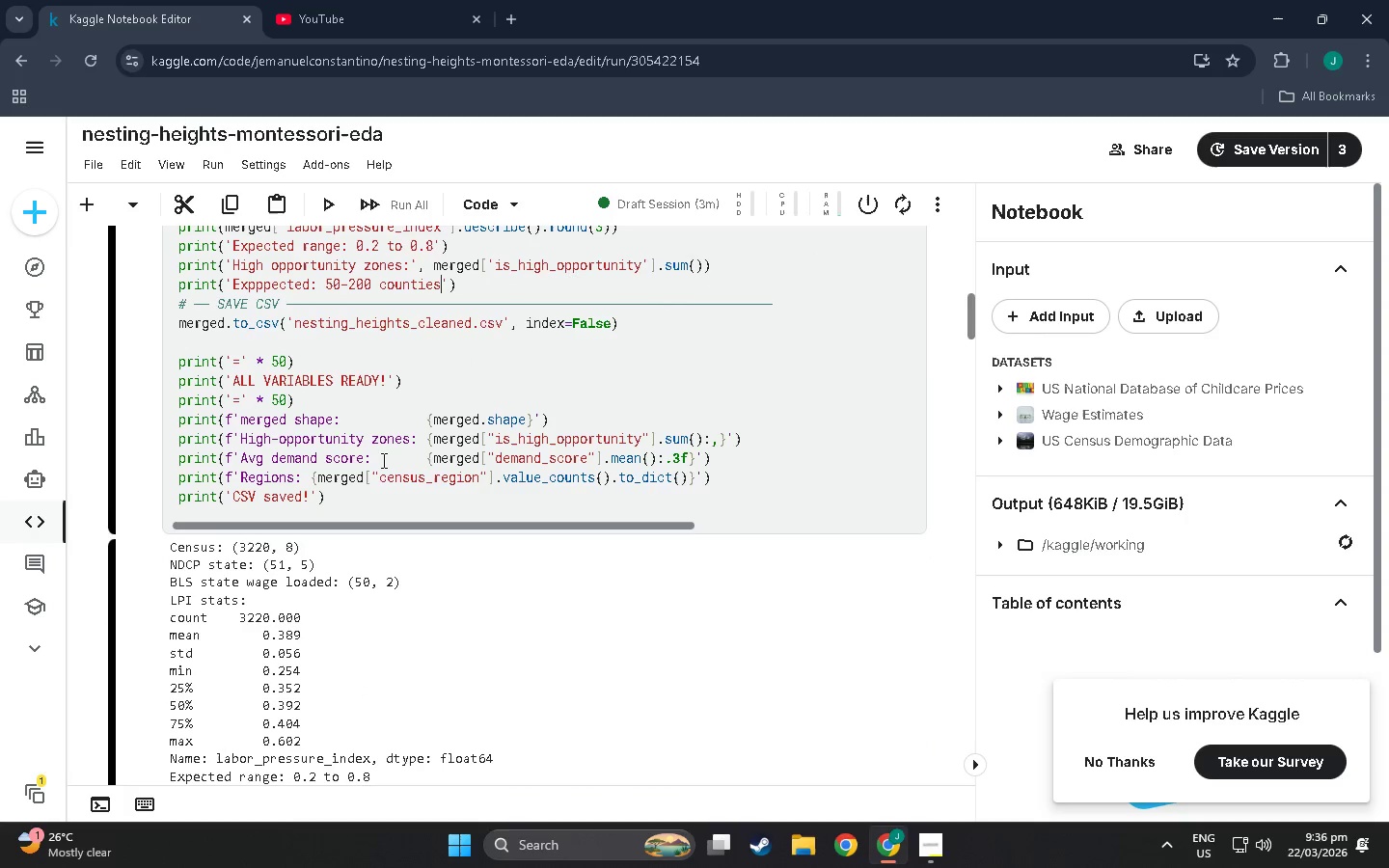 
key(Control+F)
 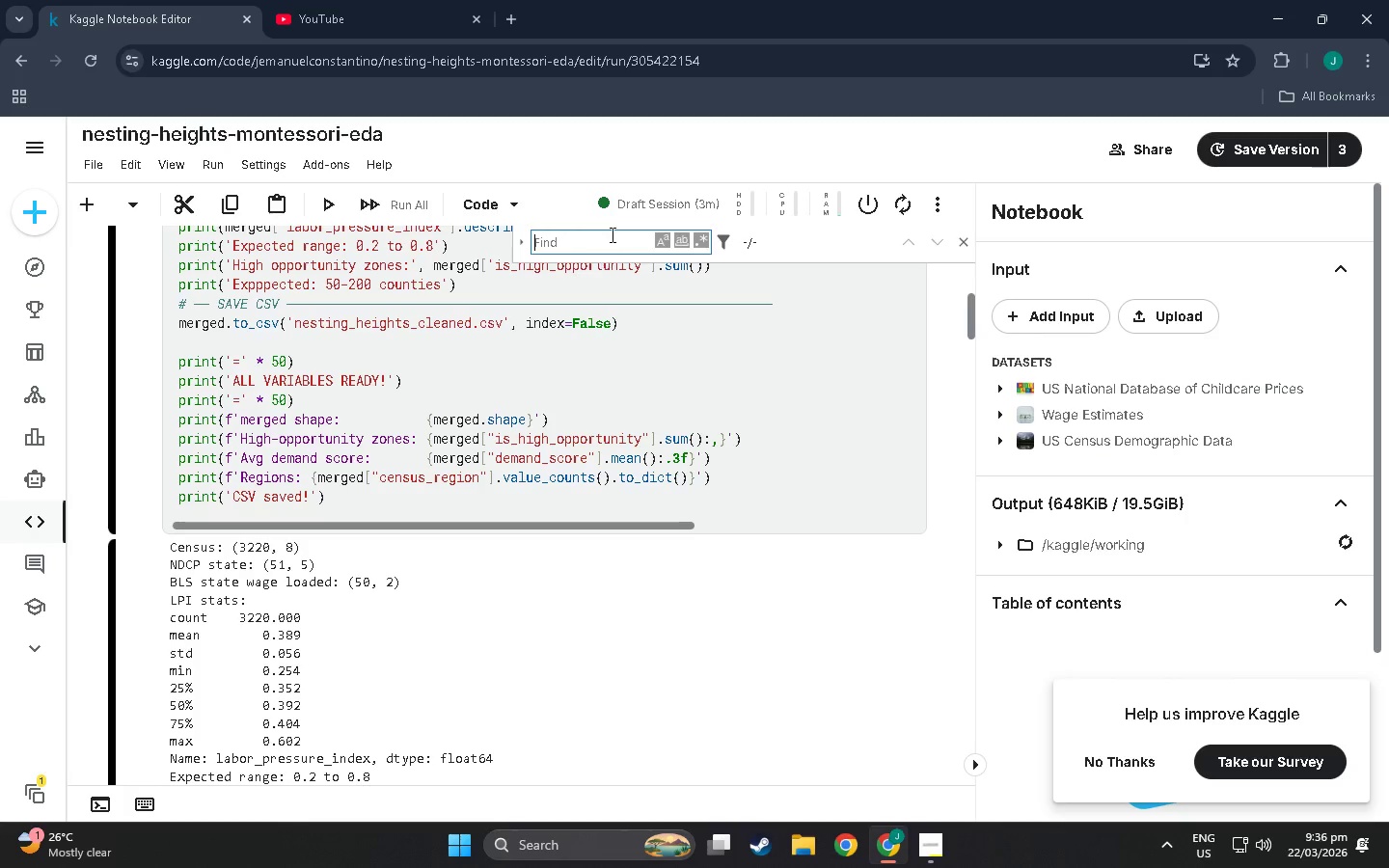 
type(unmapped)
 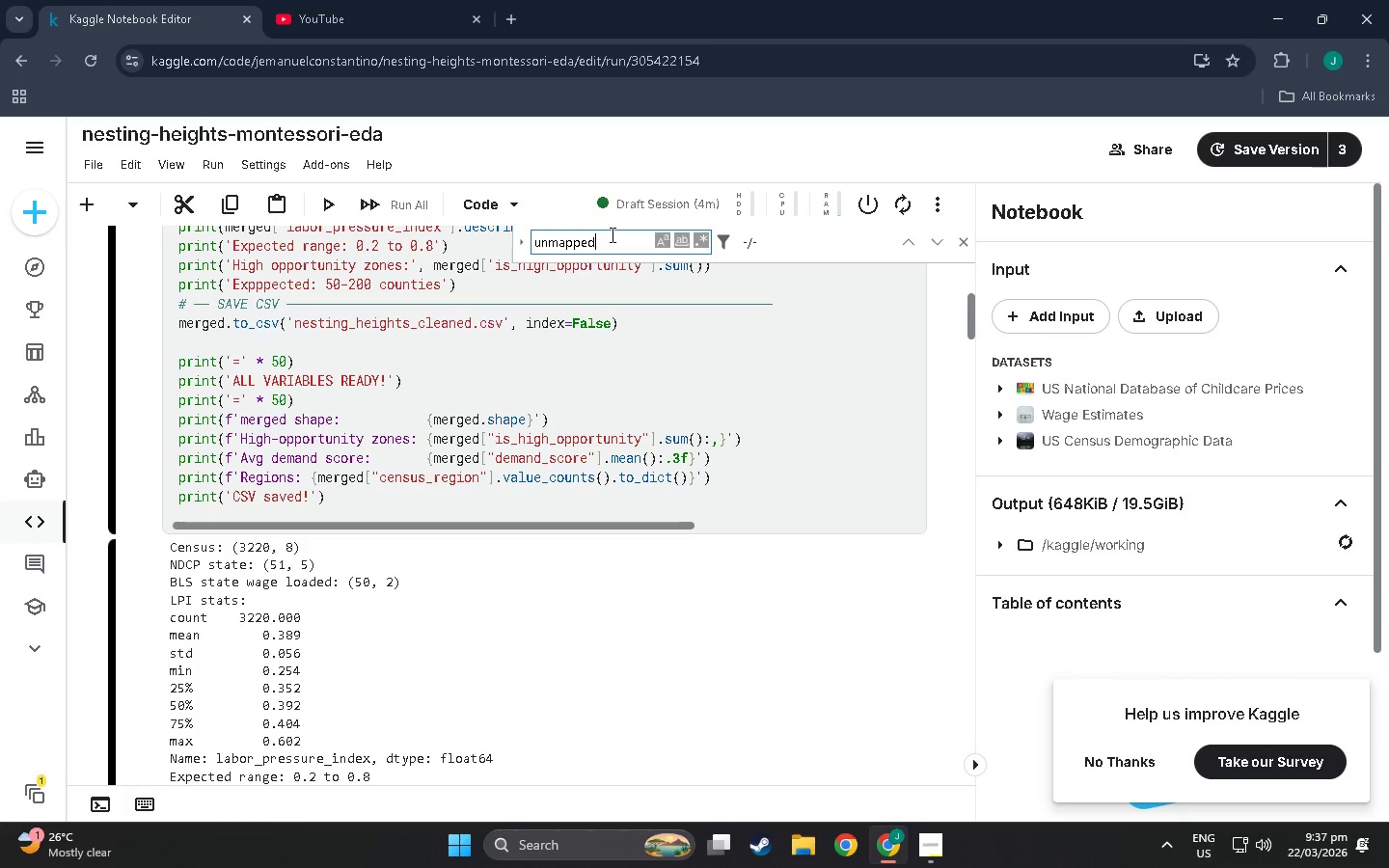 
key(Enter)
 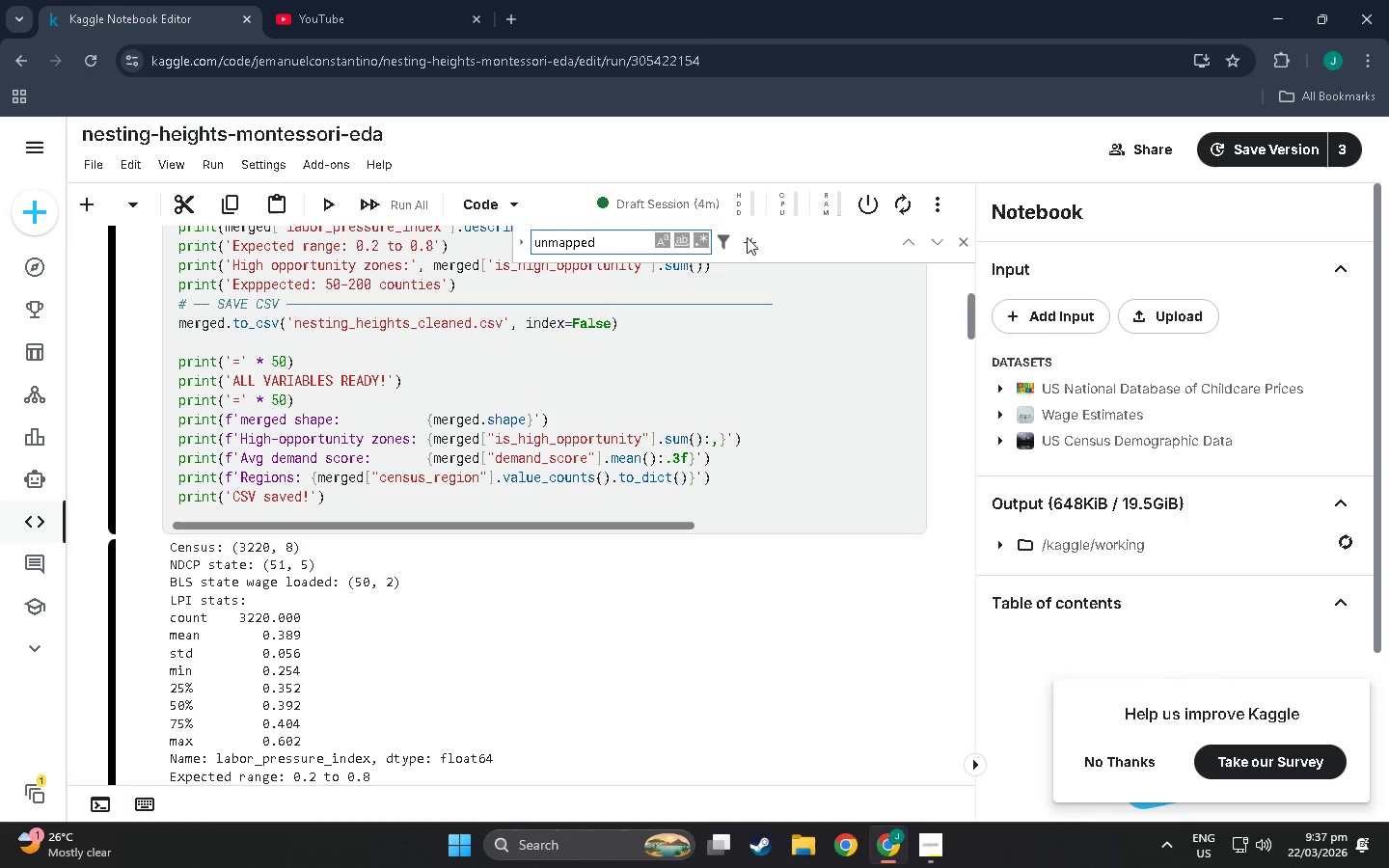 
left_click([634, 237])
 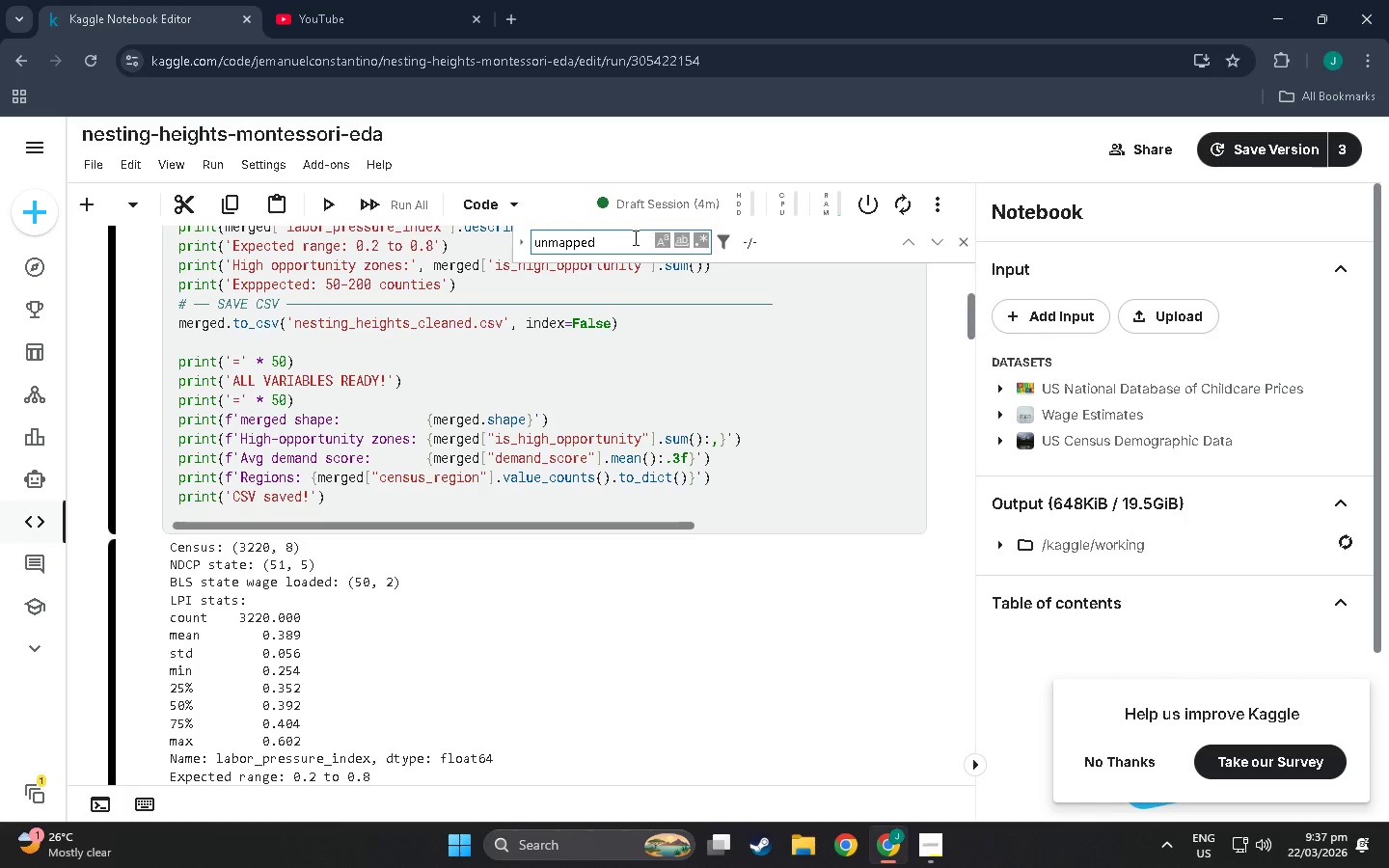 
key(Shift+Enter)
 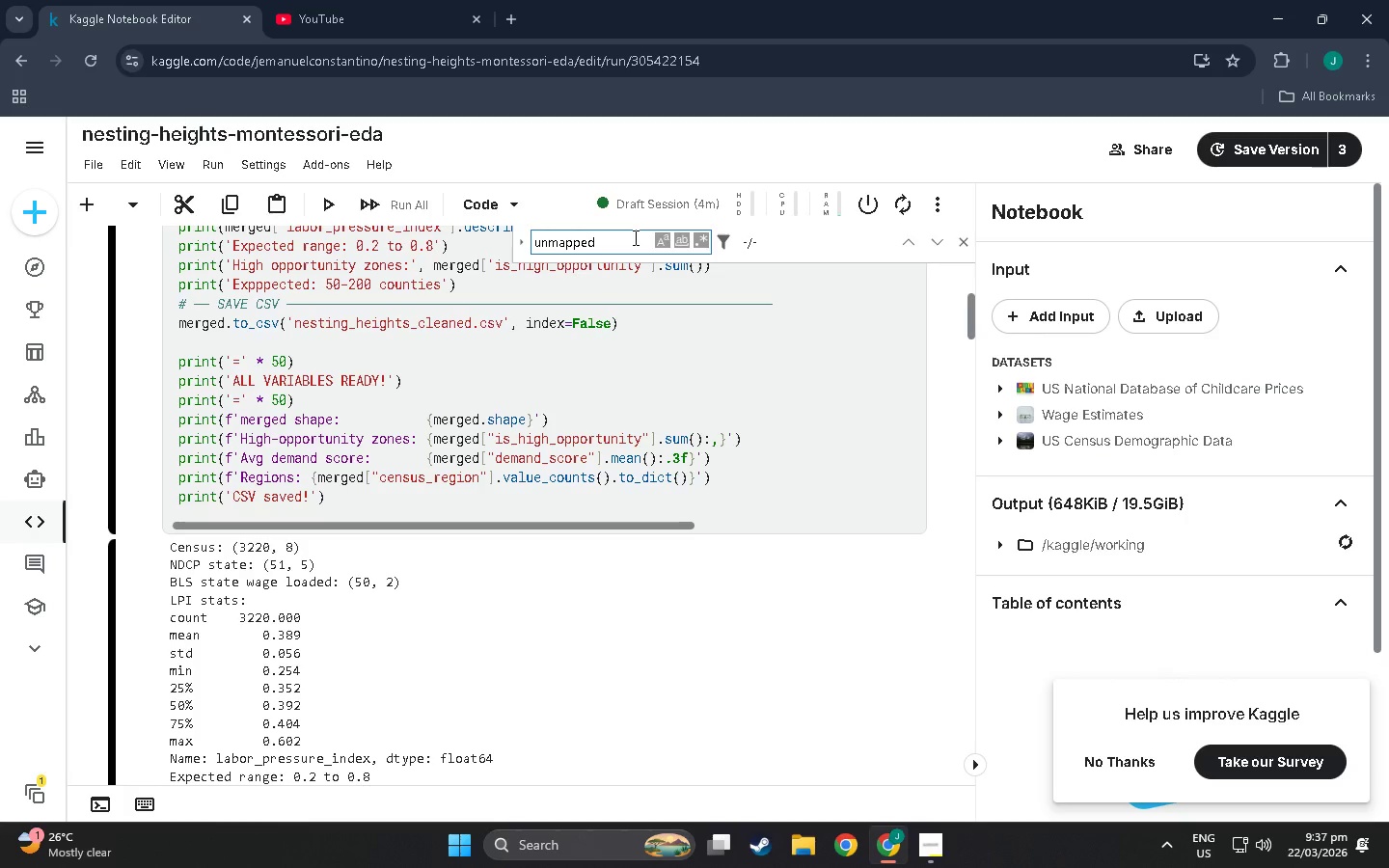 
left_click([634, 237])
 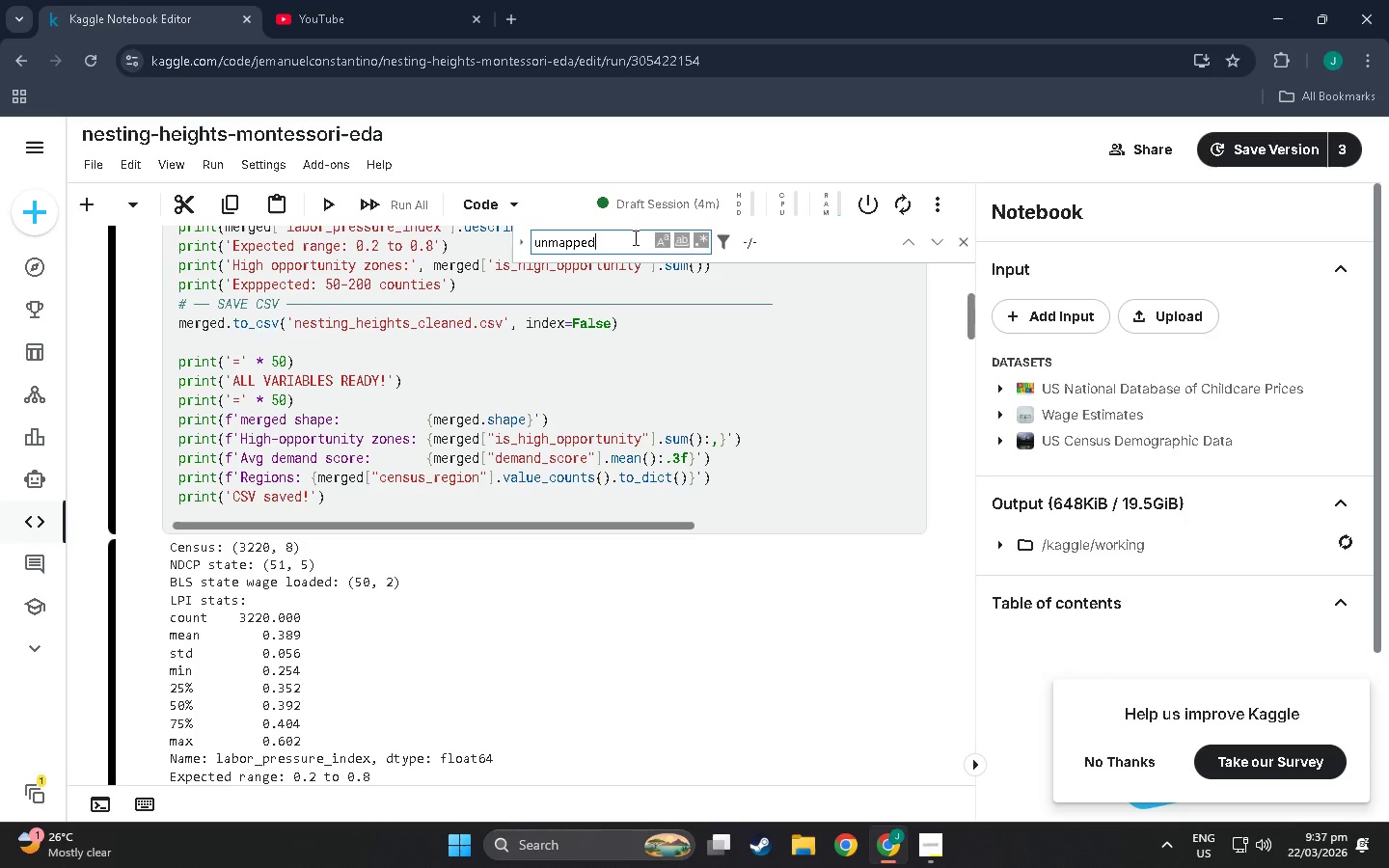 
key(Enter)
 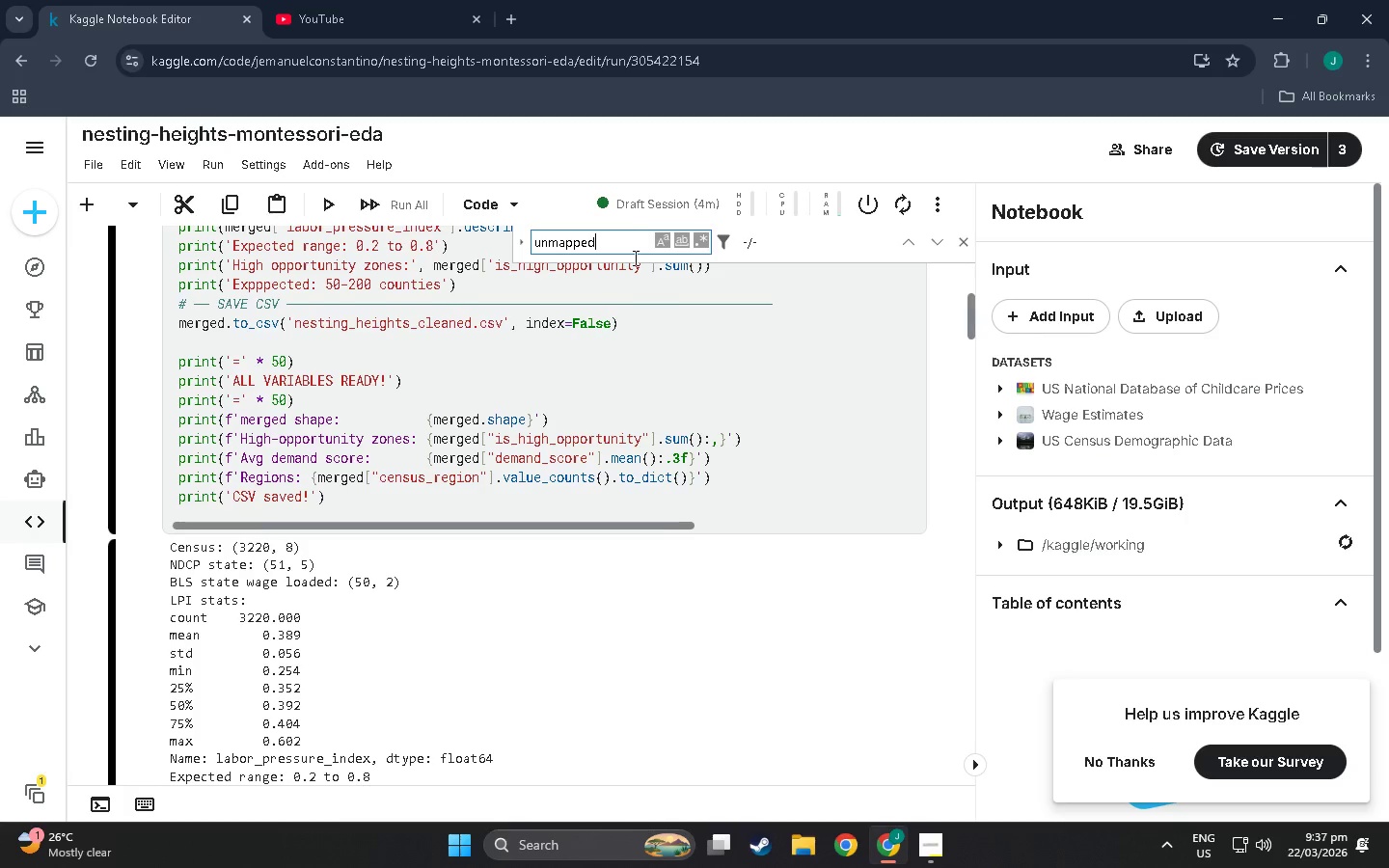 
scroll: coordinate [566, 508], scroll_direction: up, amount: 9.0
 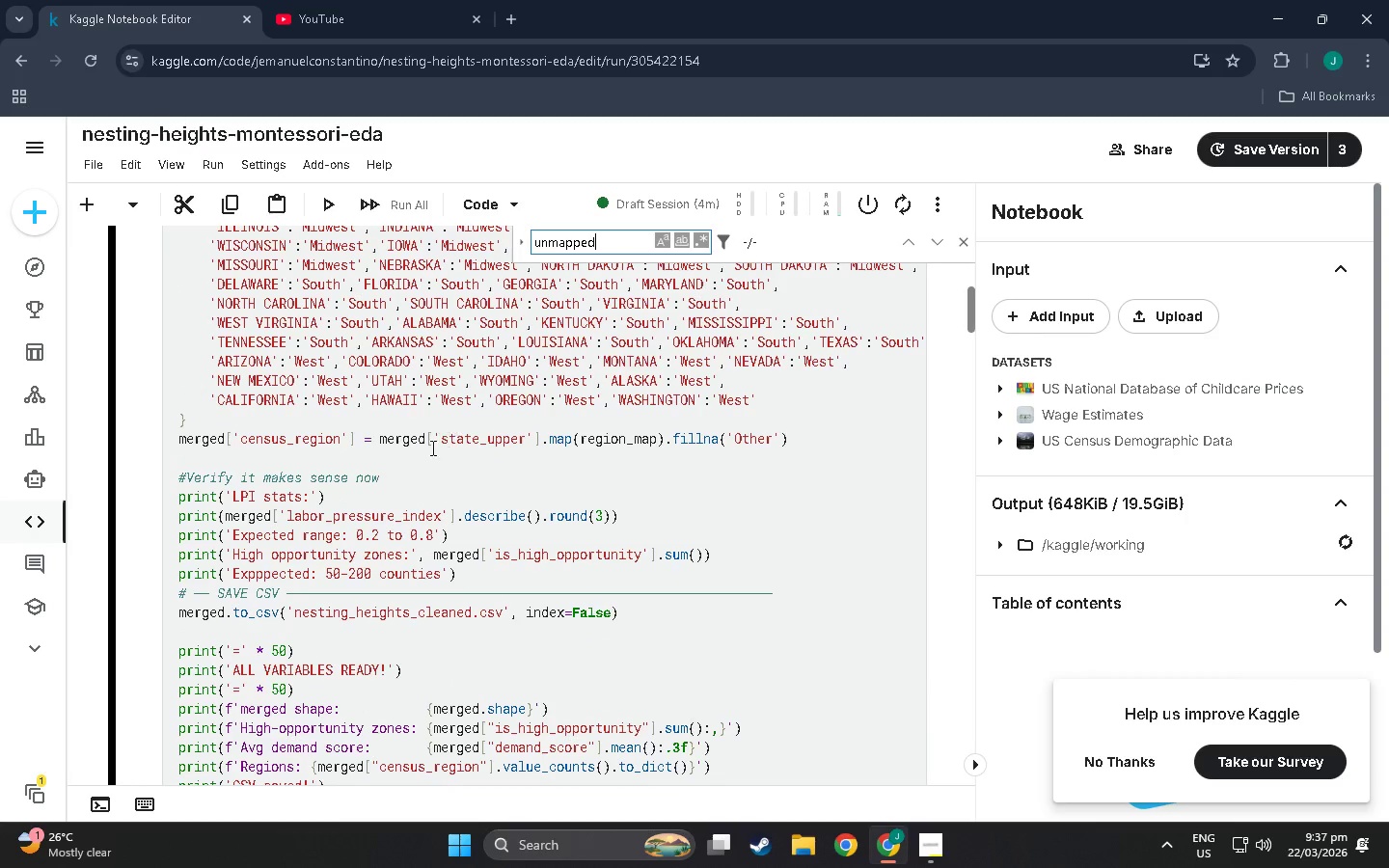 
left_click([431, 448])
 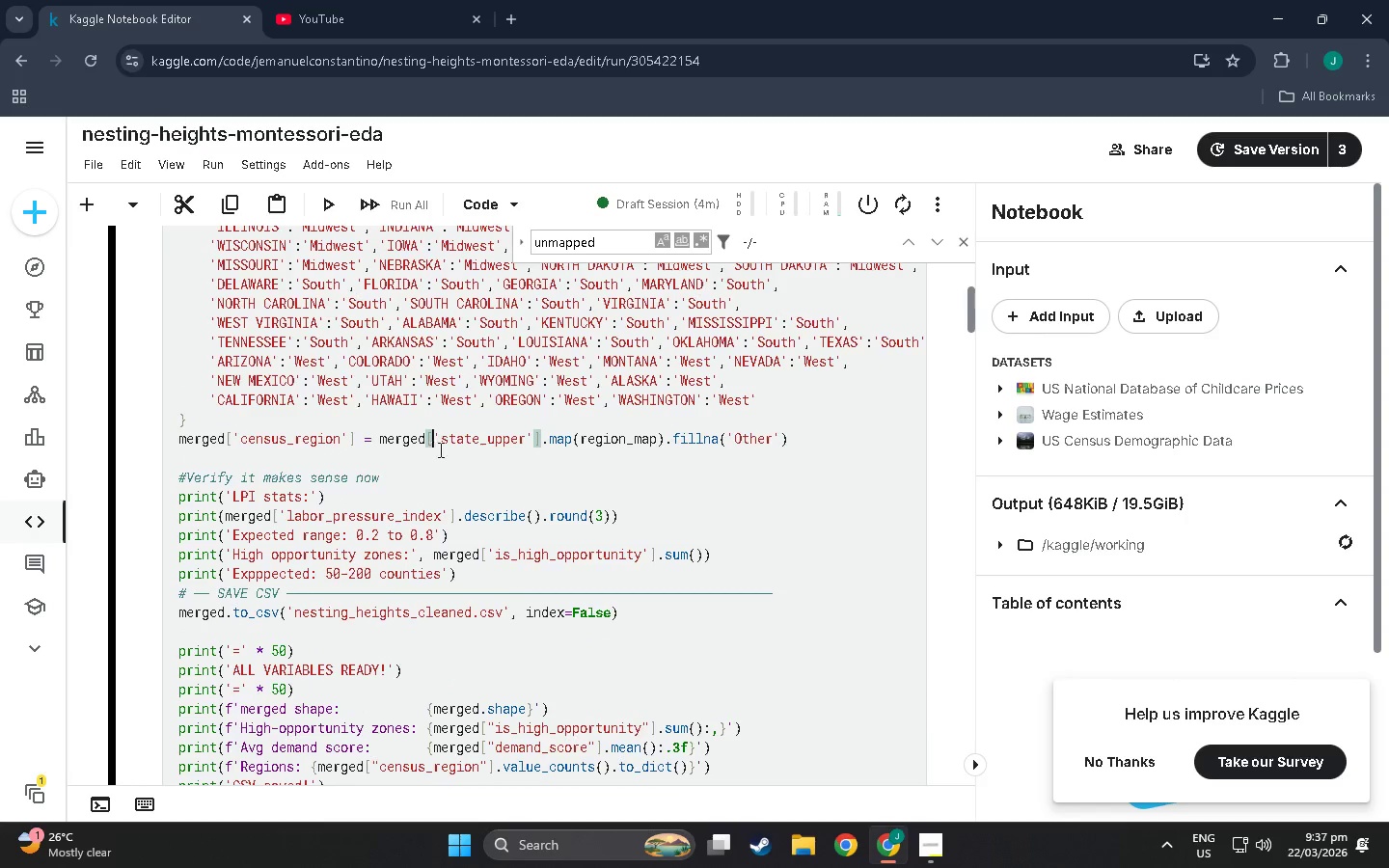 
left_click([396, 462])
 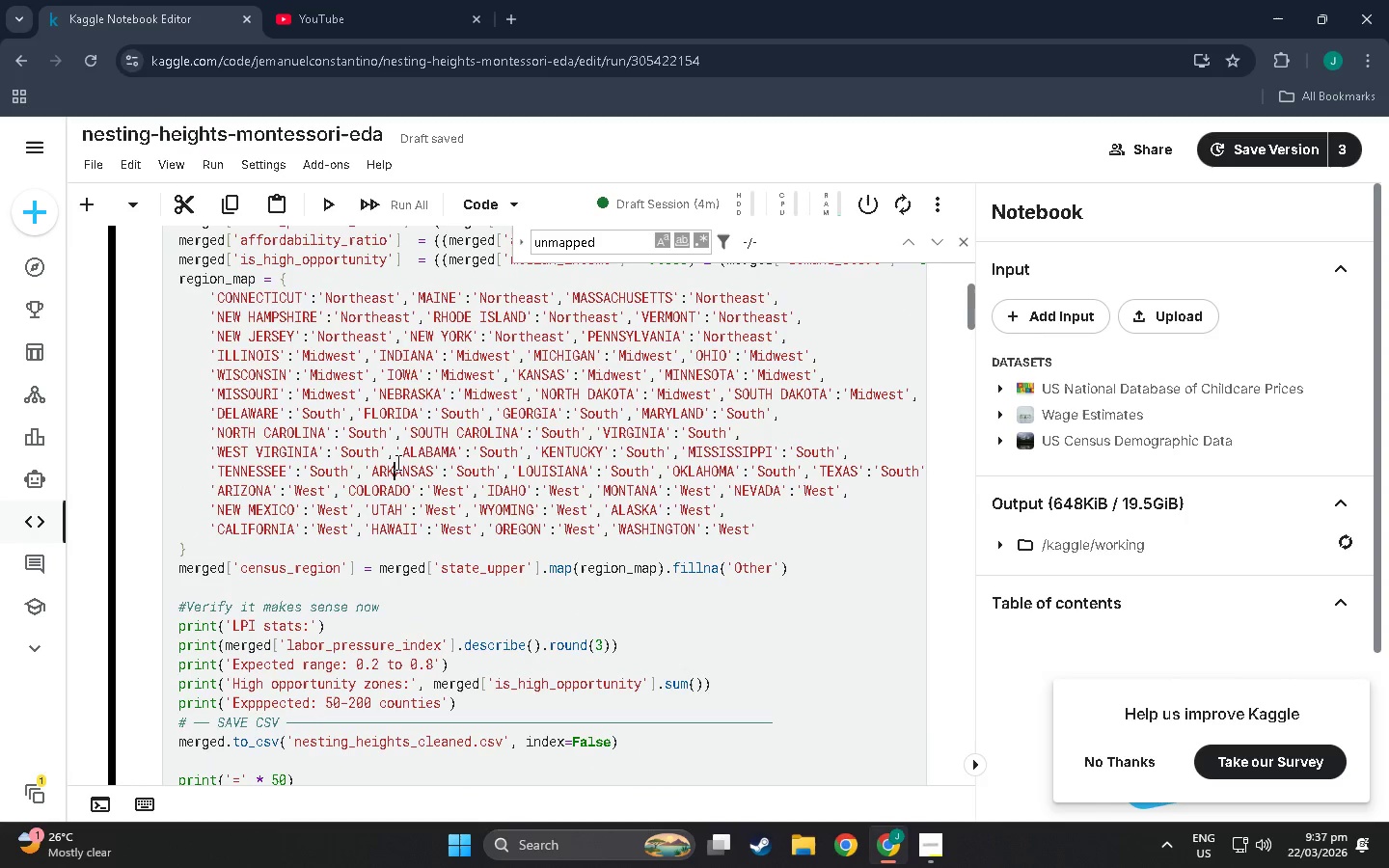 
scroll: coordinate [439, 449], scroll_direction: up, amount: 4.0
 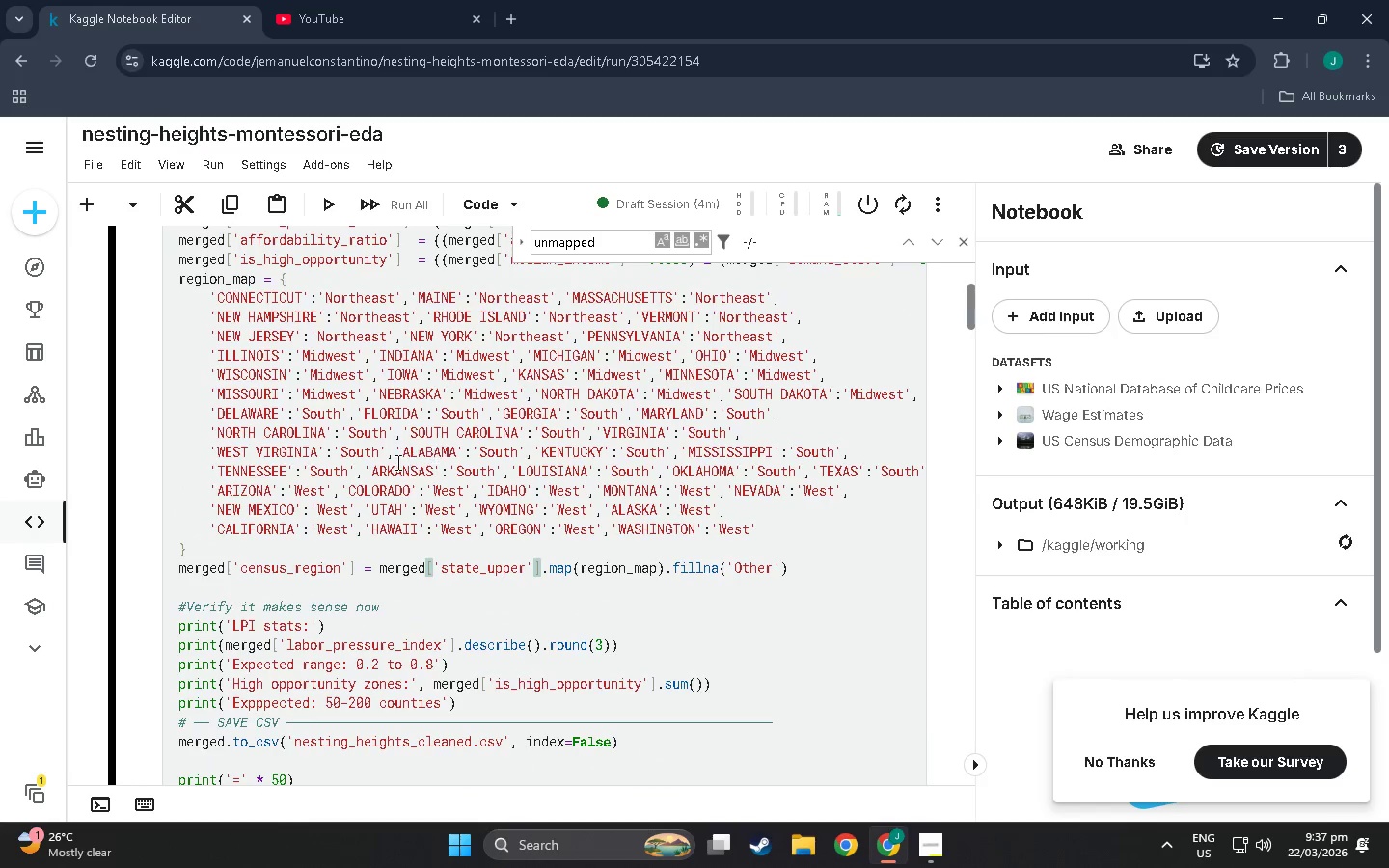 
key(Shift+Enter)
 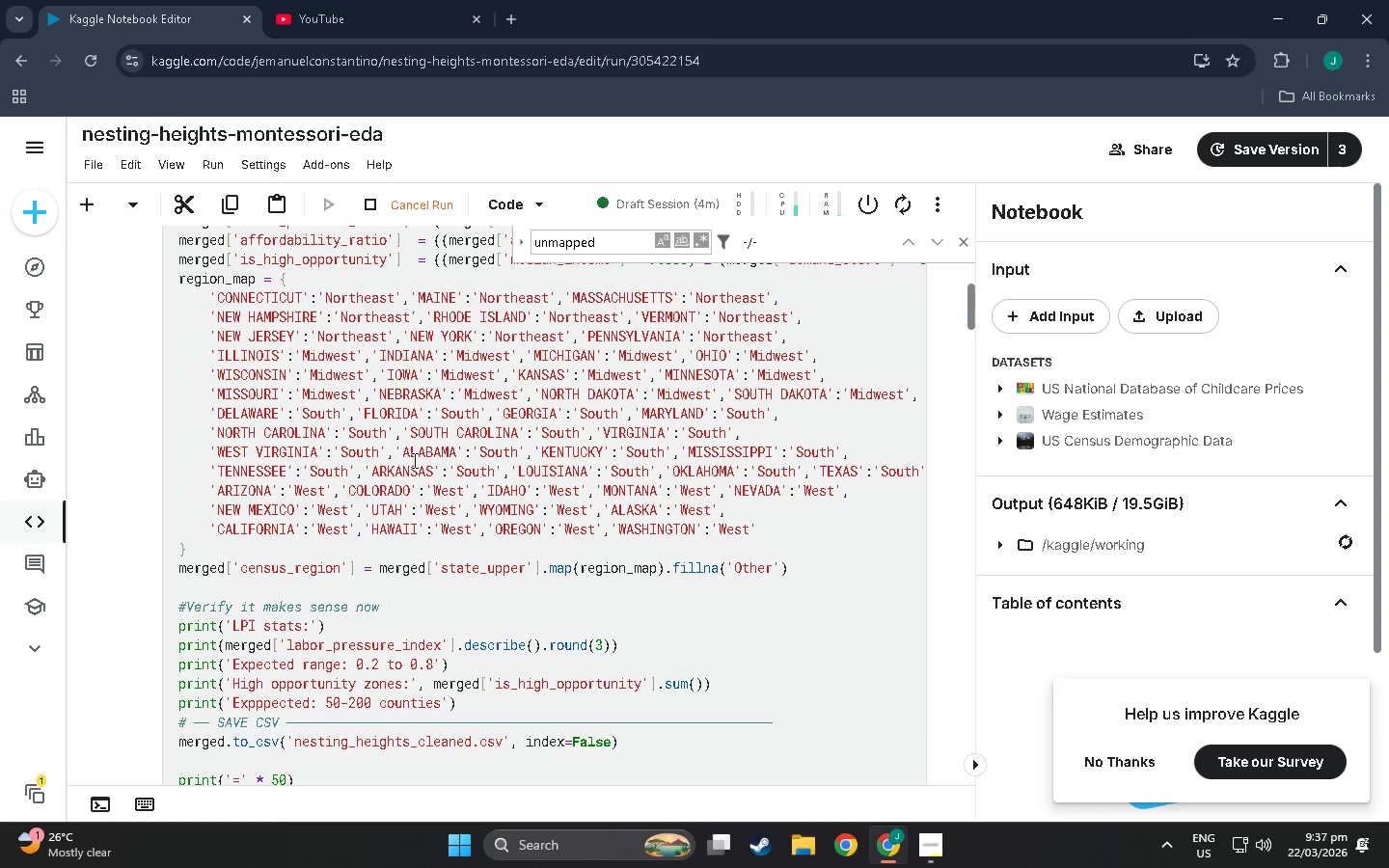 
scroll: coordinate [422, 454], scroll_direction: down, amount: 24.0
 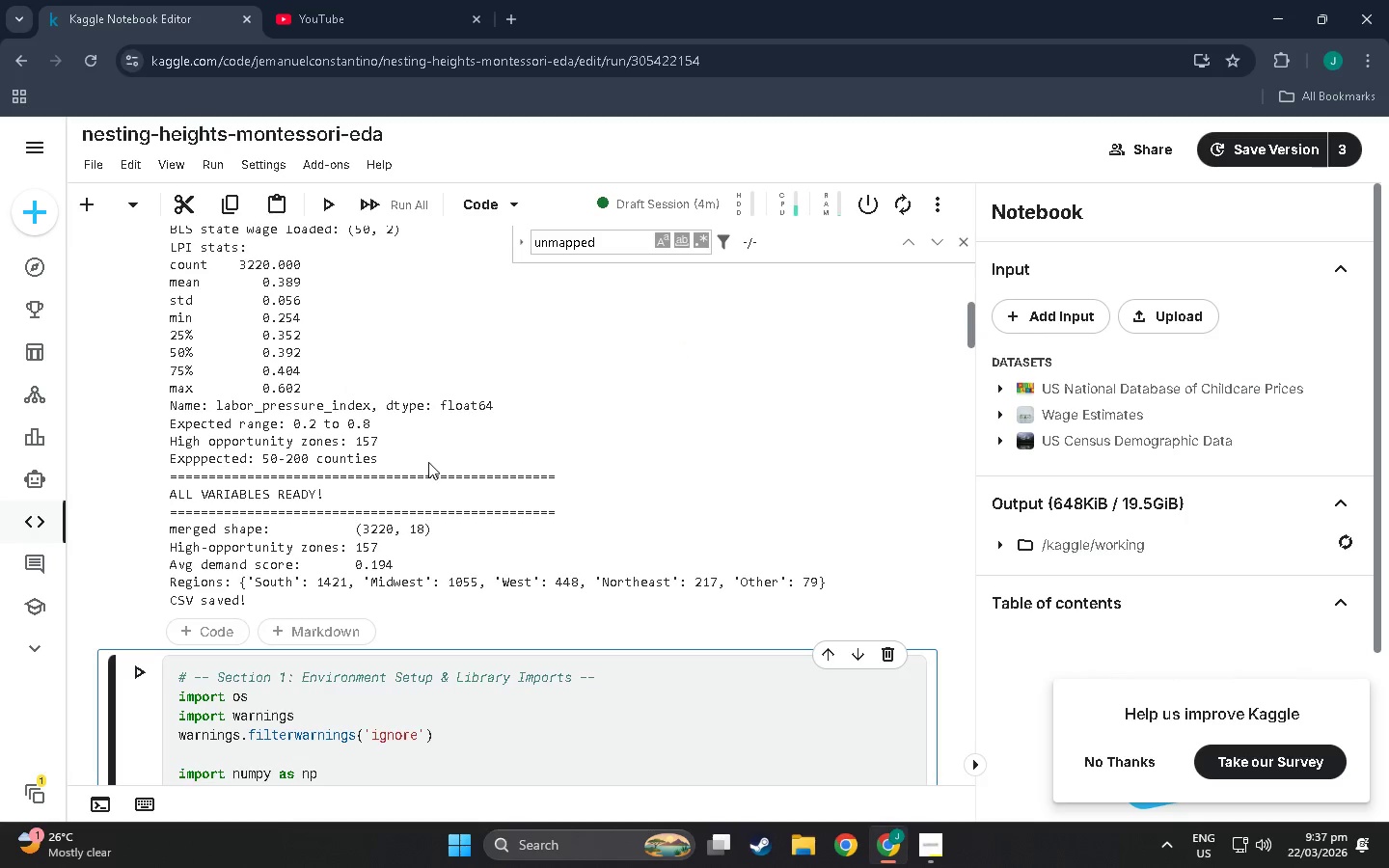 
scroll: coordinate [429, 462], scroll_direction: up, amount: 2.0
 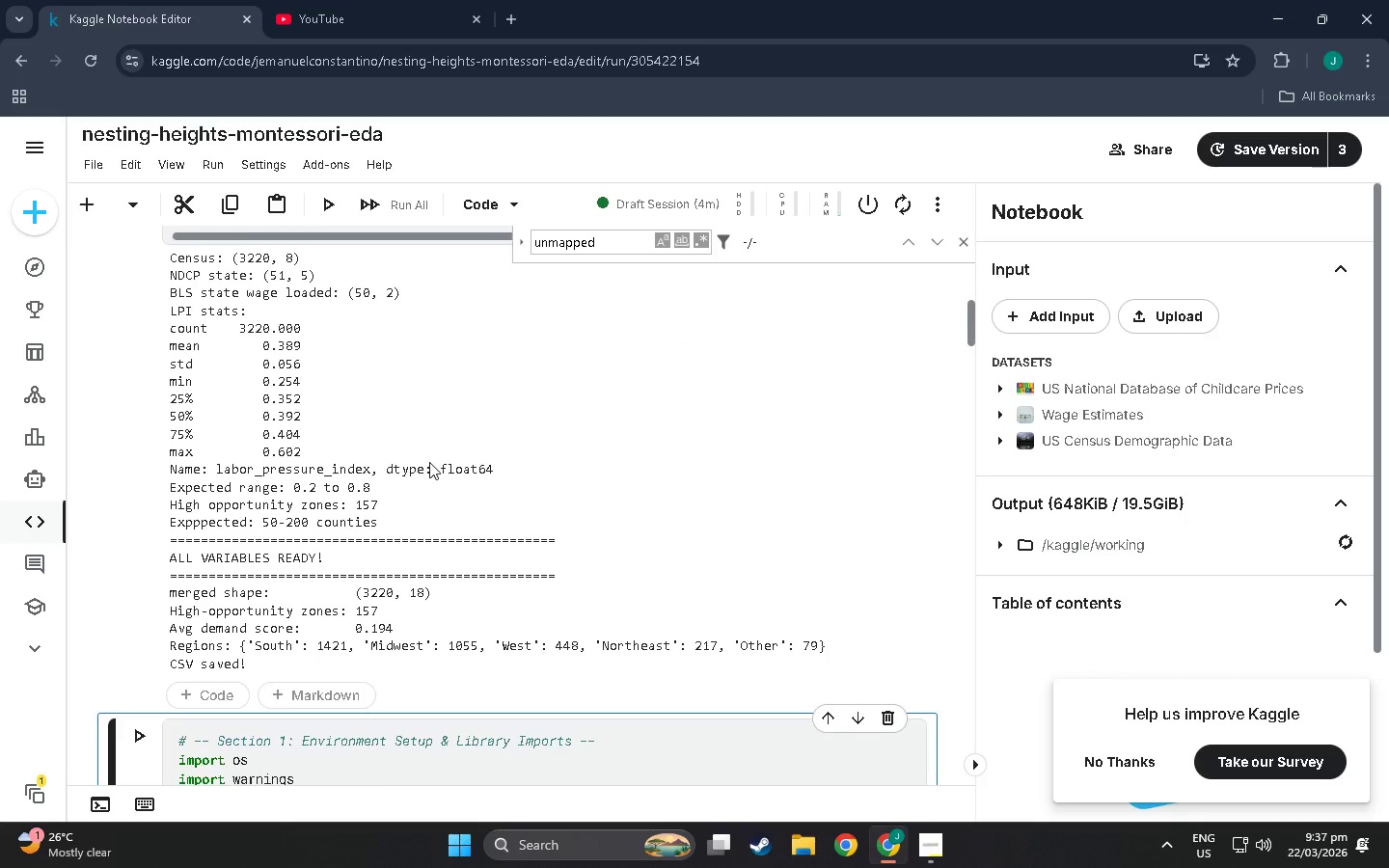 
scroll: coordinate [481, 434], scroll_direction: down, amount: 37.0
 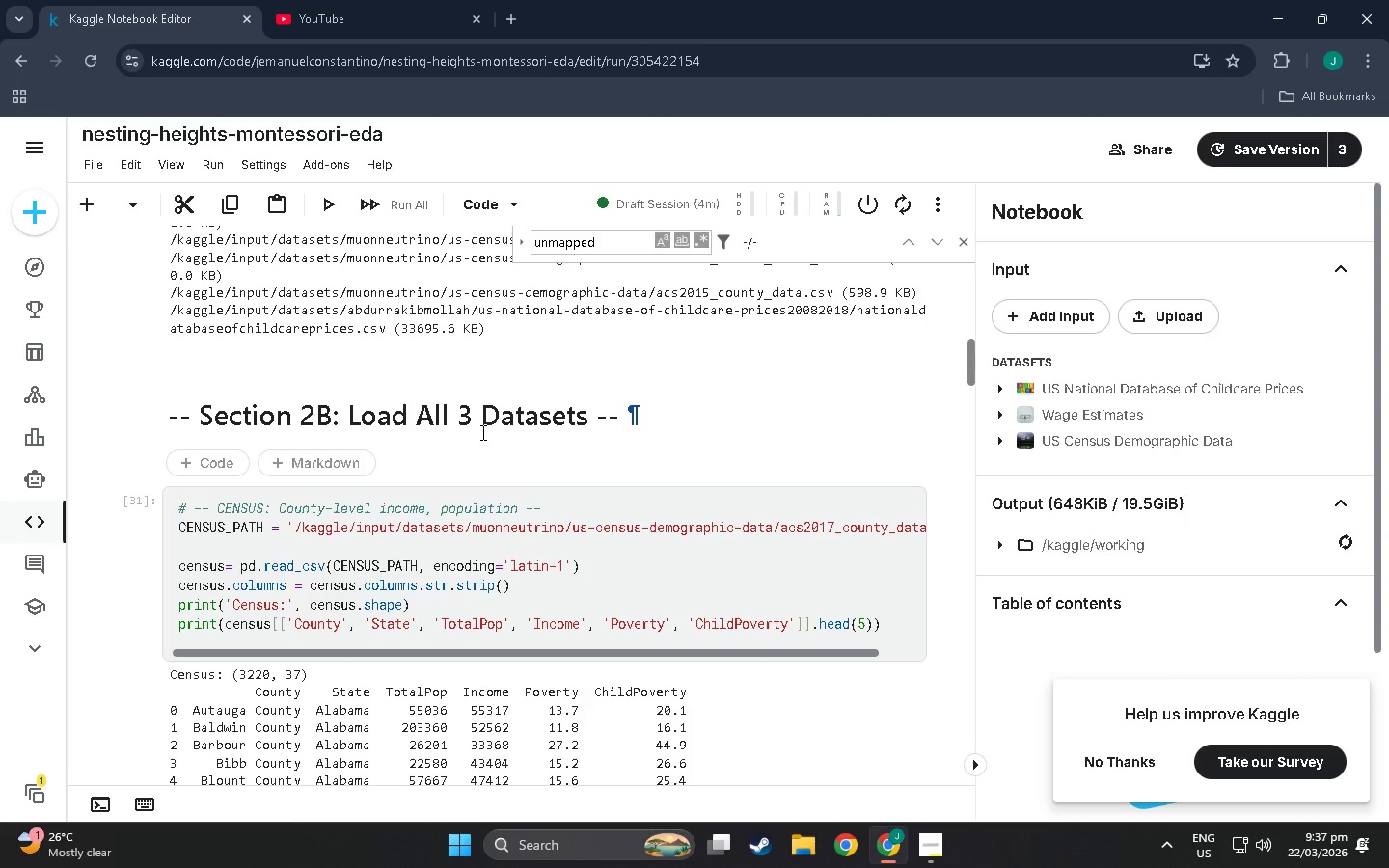 
scroll: coordinate [478, 425], scroll_direction: down, amount: 20.0
 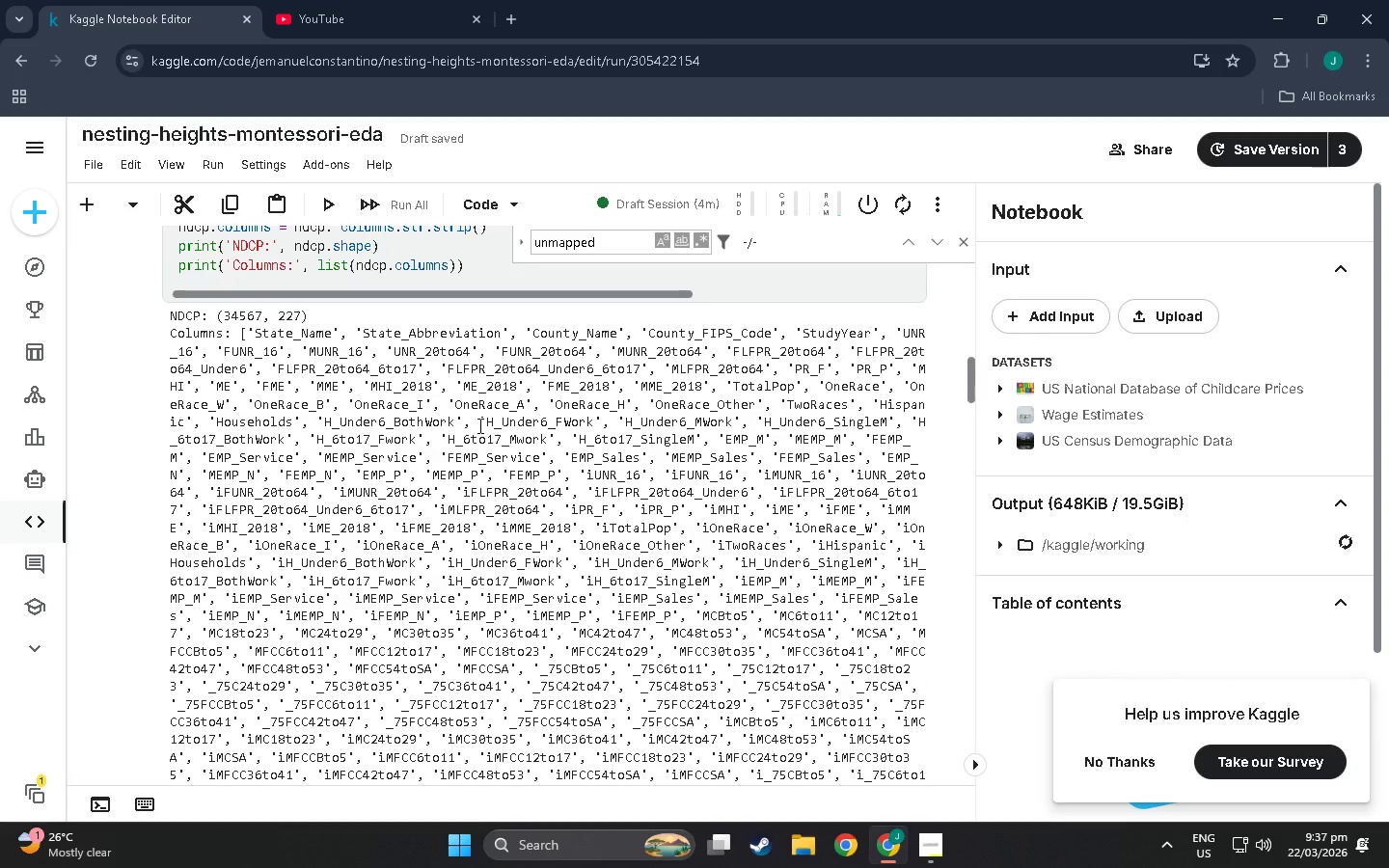 
scroll: coordinate [436, 434], scroll_direction: down, amount: 25.0
 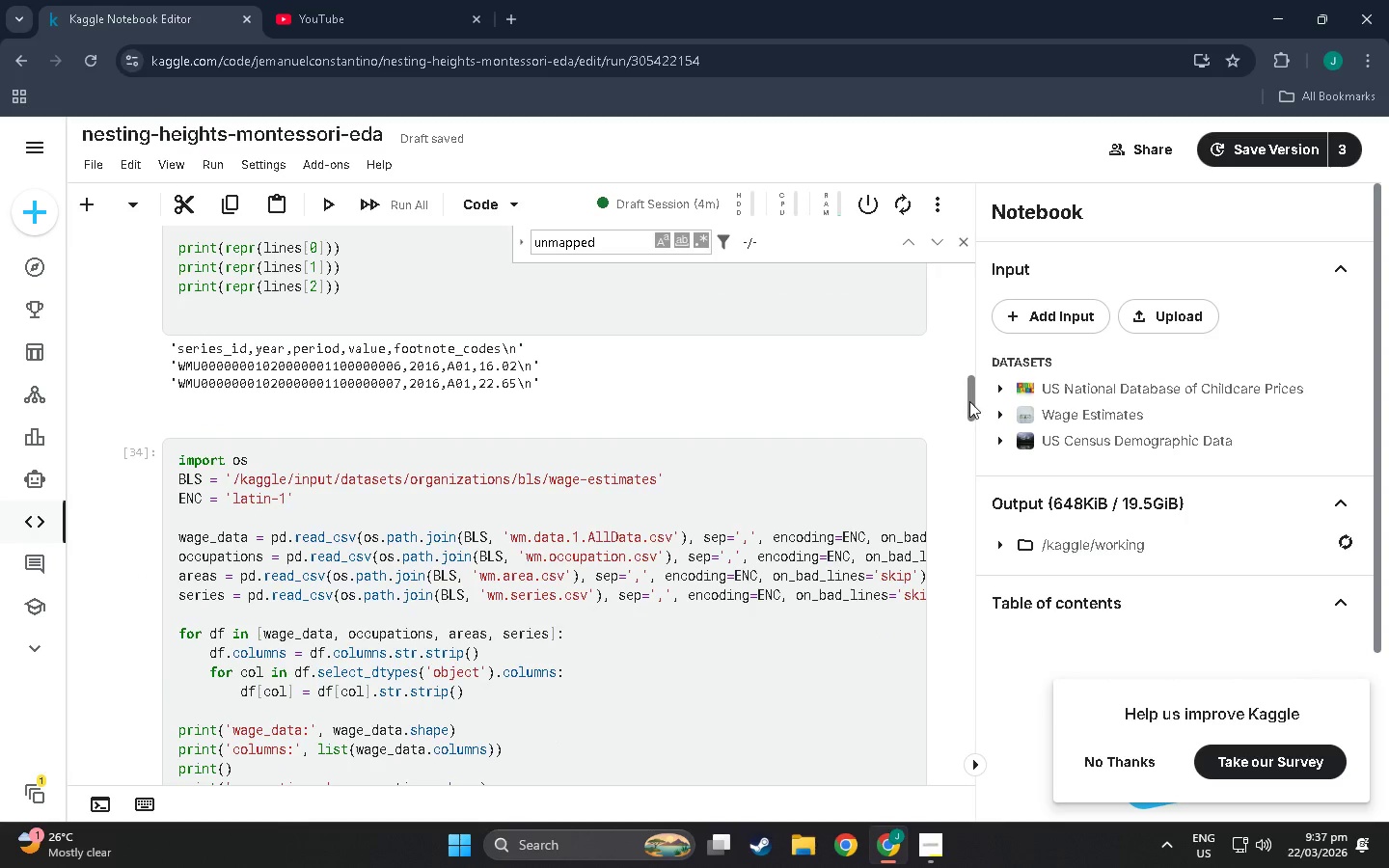 
left_click_drag(start_coordinate=[972, 403], to_coordinate=[972, 411])
 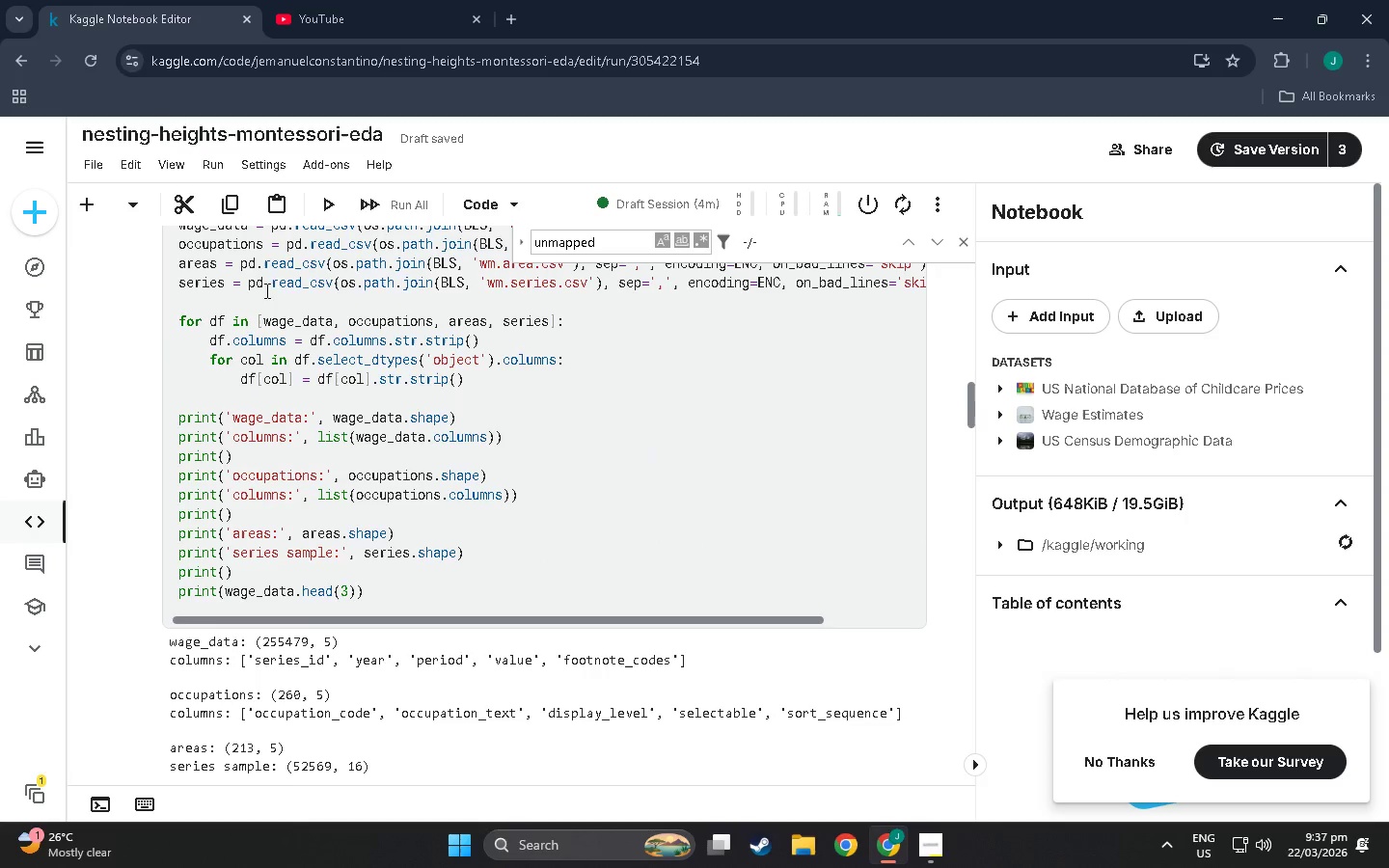 
scroll: coordinate [278, 290], scroll_direction: up, amount: 4.0
 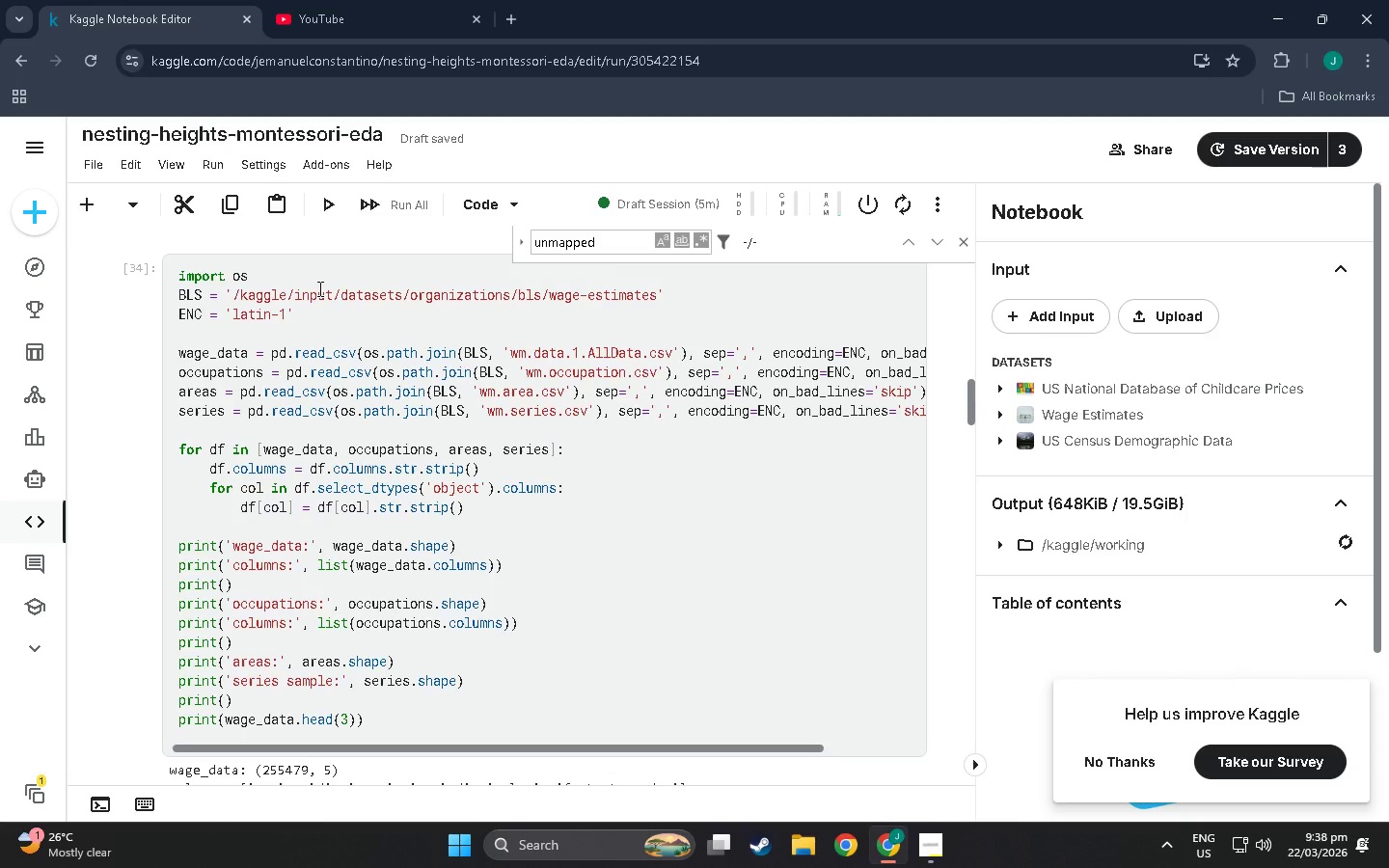 
wait(14.94)
 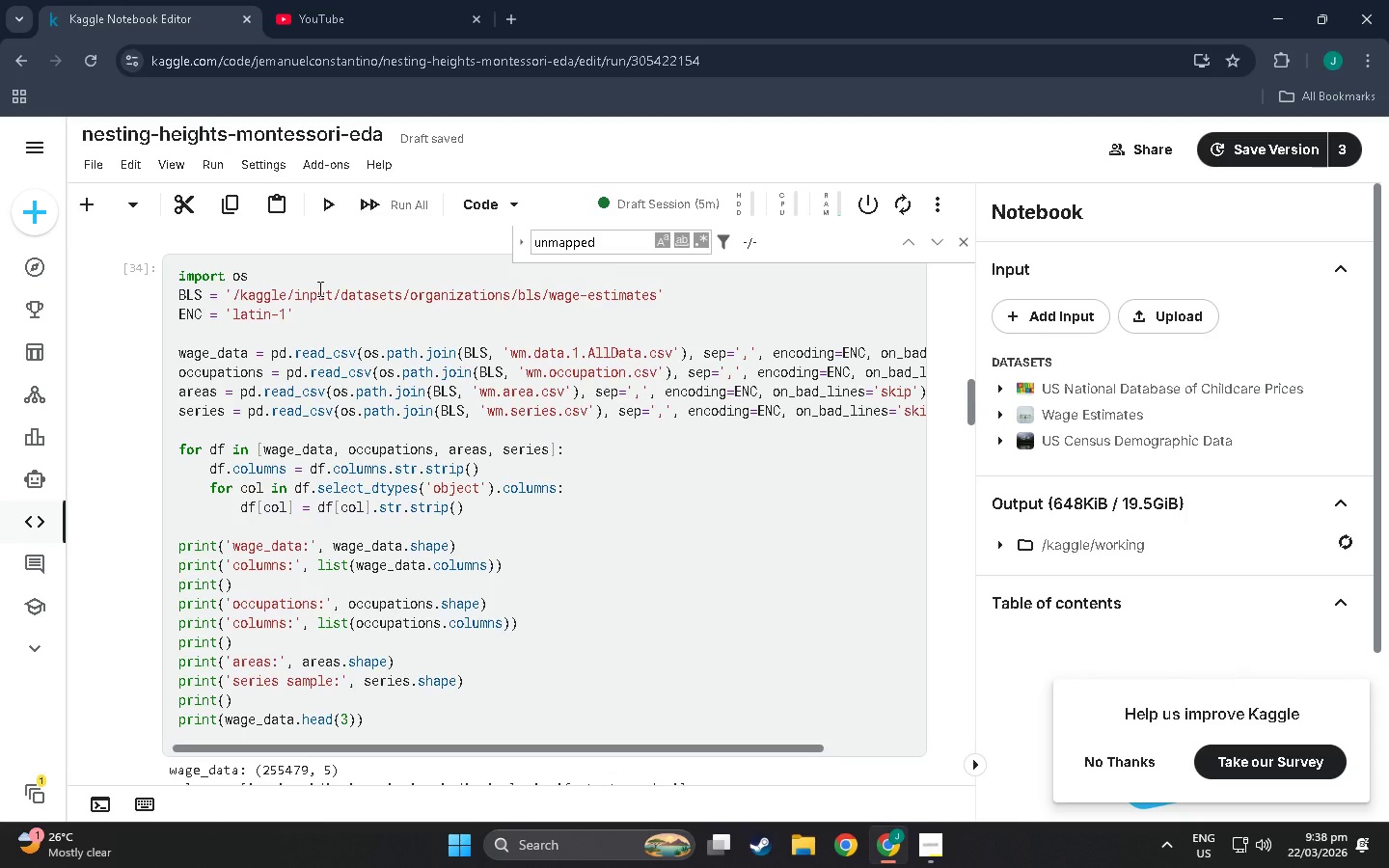 
scroll: coordinate [316, 282], scroll_direction: up, amount: 3.0
 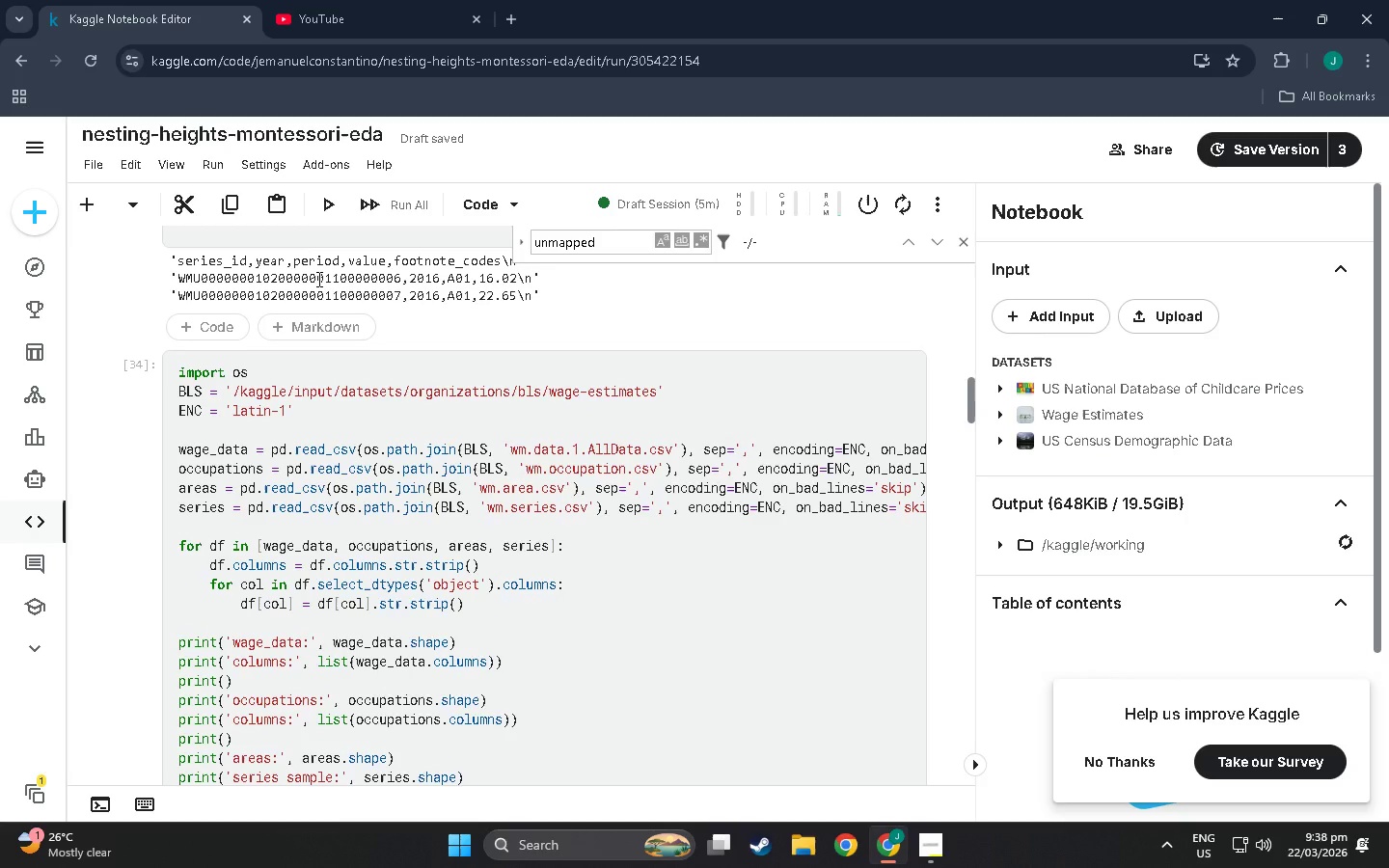 
wait(7.91)
 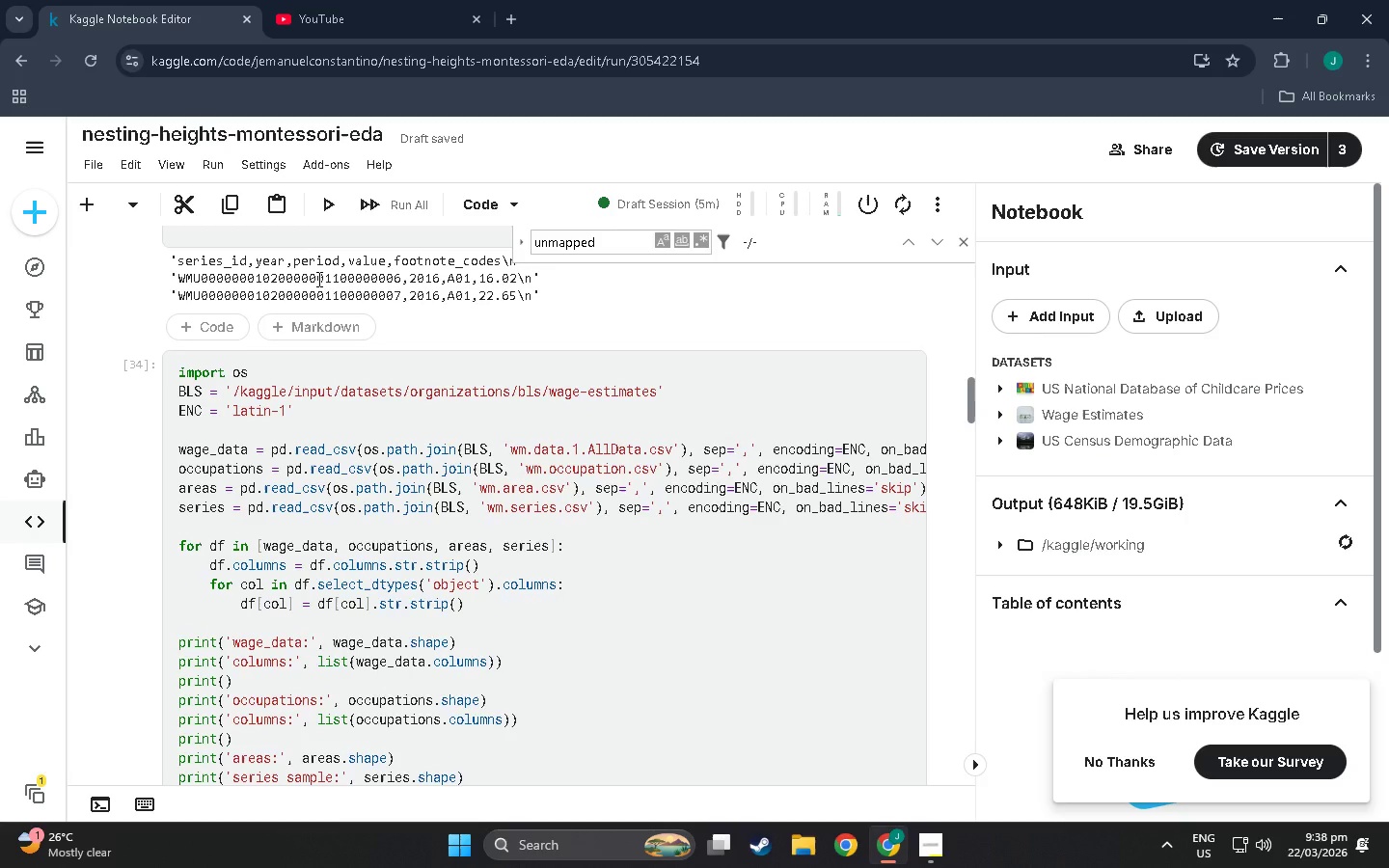 
scroll: coordinate [342, 306], scroll_direction: down, amount: 10.0
 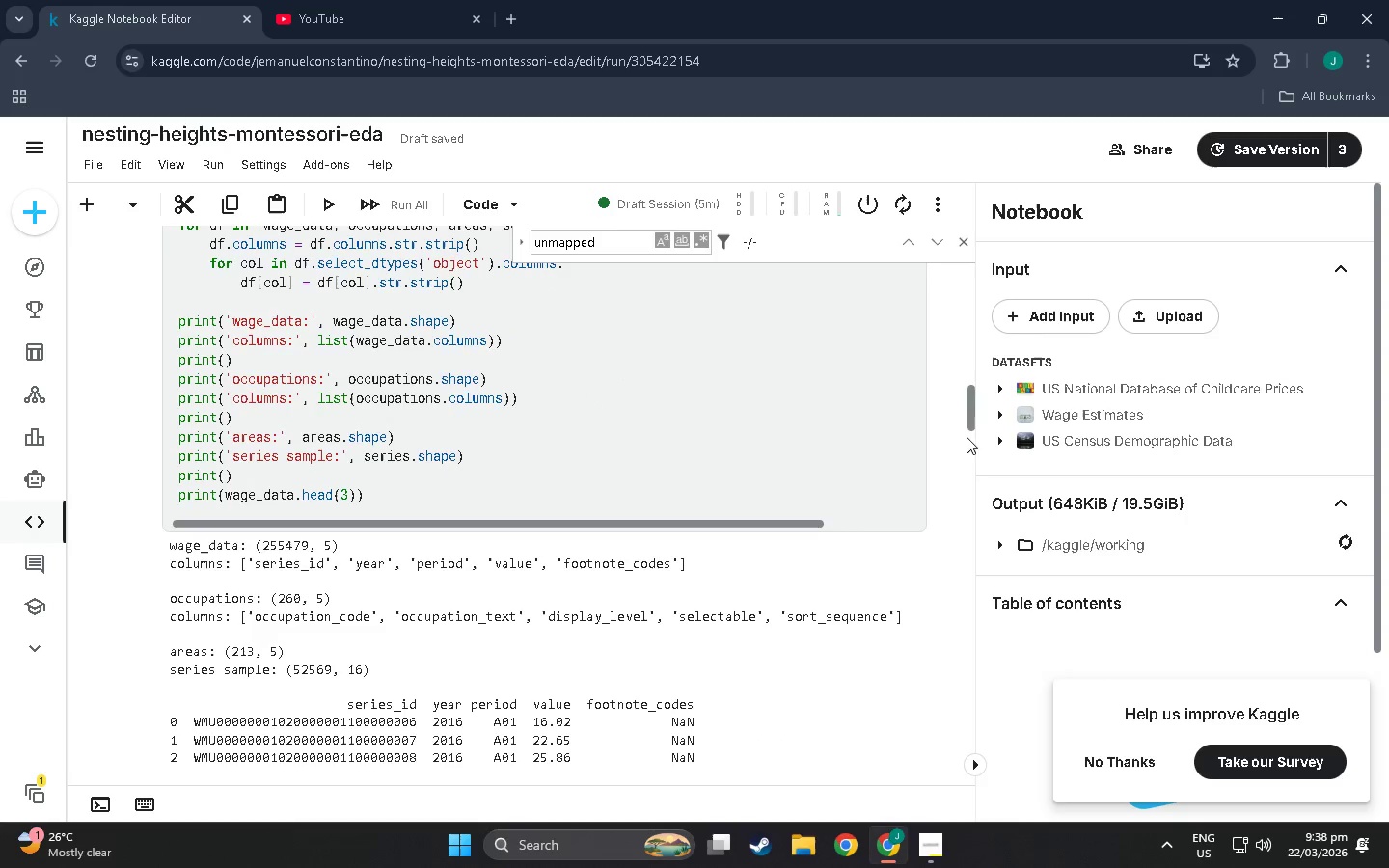 
left_click_drag(start_coordinate=[967, 420], to_coordinate=[945, 747])
 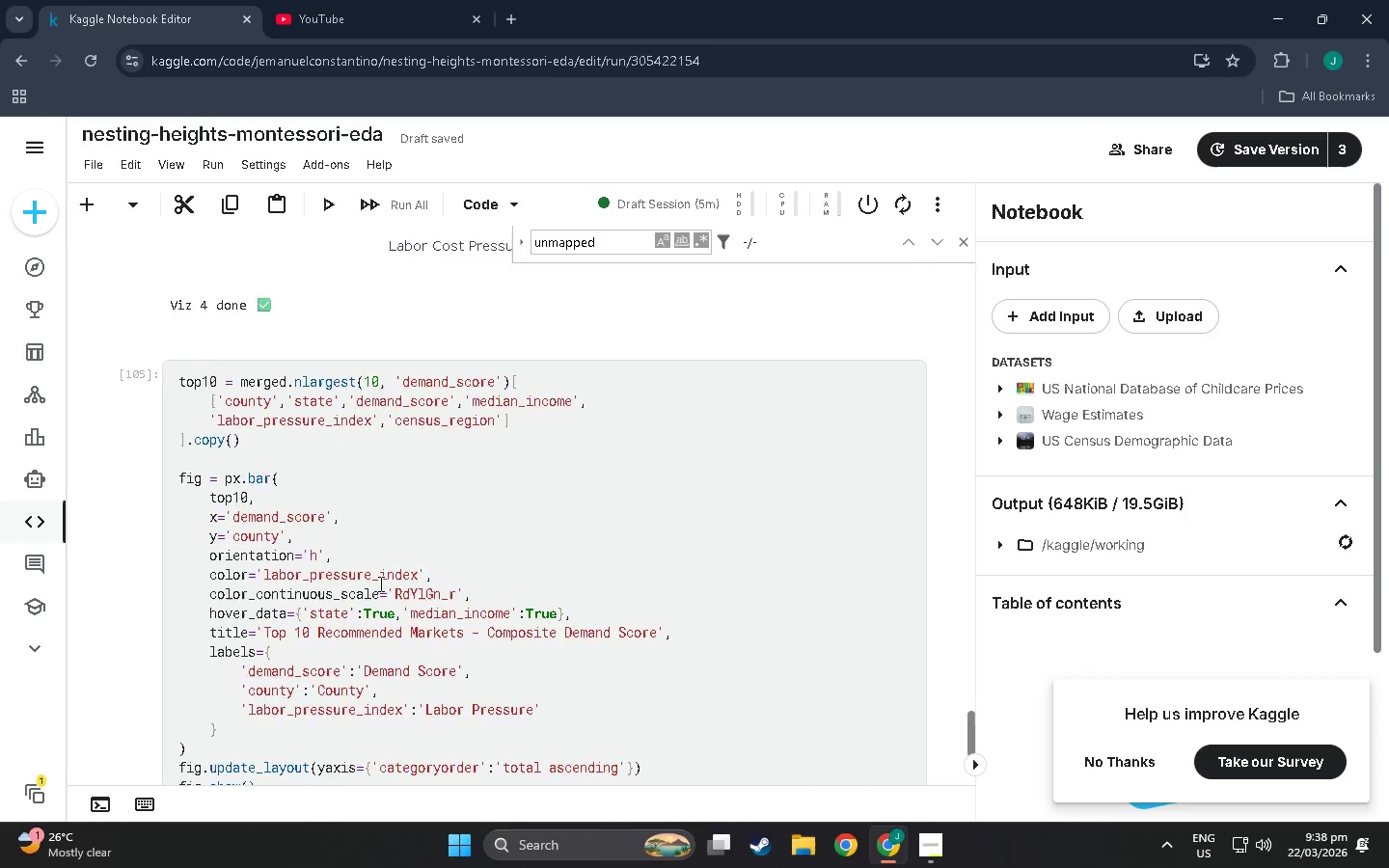 
scroll: coordinate [337, 566], scroll_direction: down, amount: 26.0
 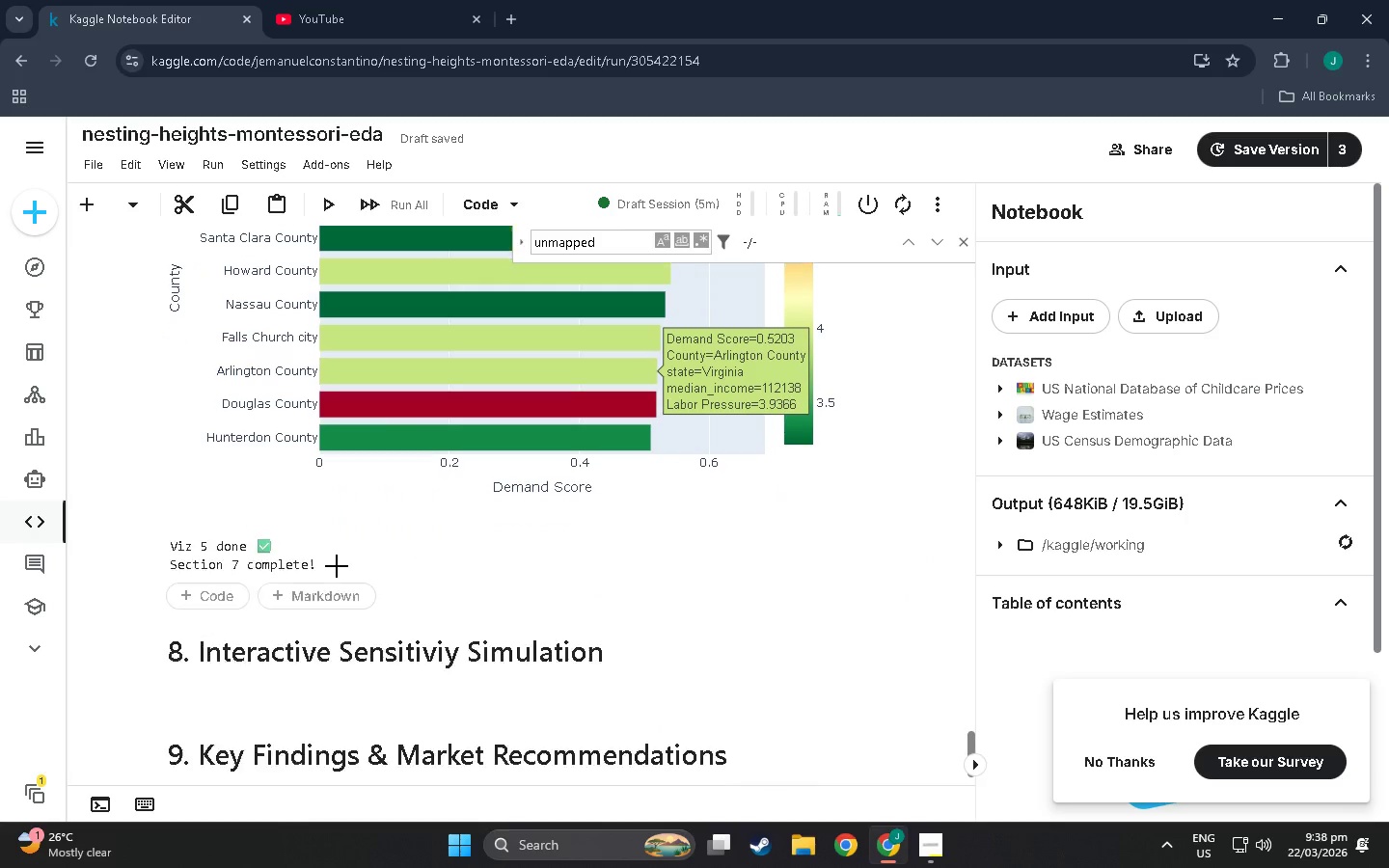 
scroll: coordinate [304, 553], scroll_direction: up, amount: 33.0
 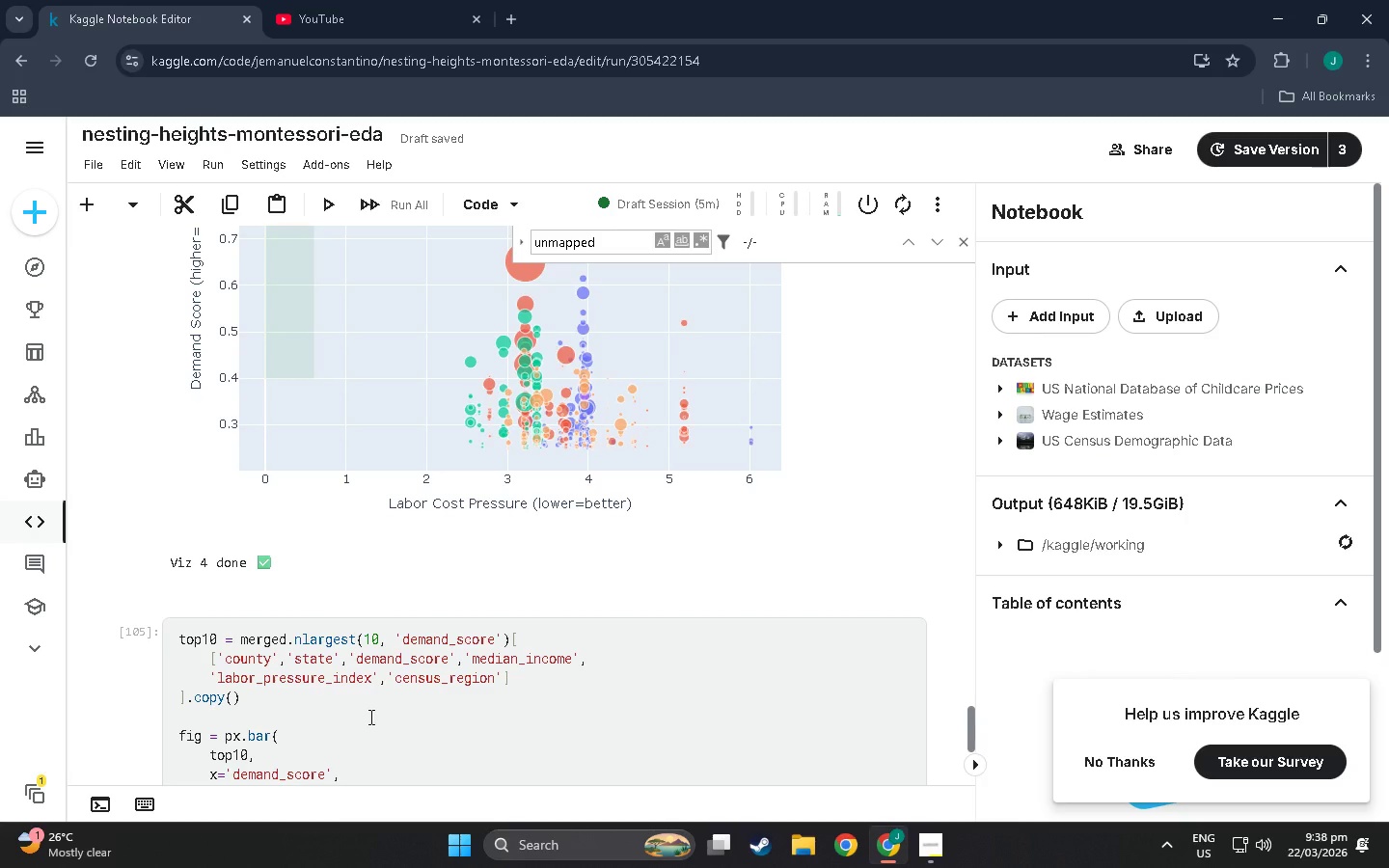 
wait(15.93)
 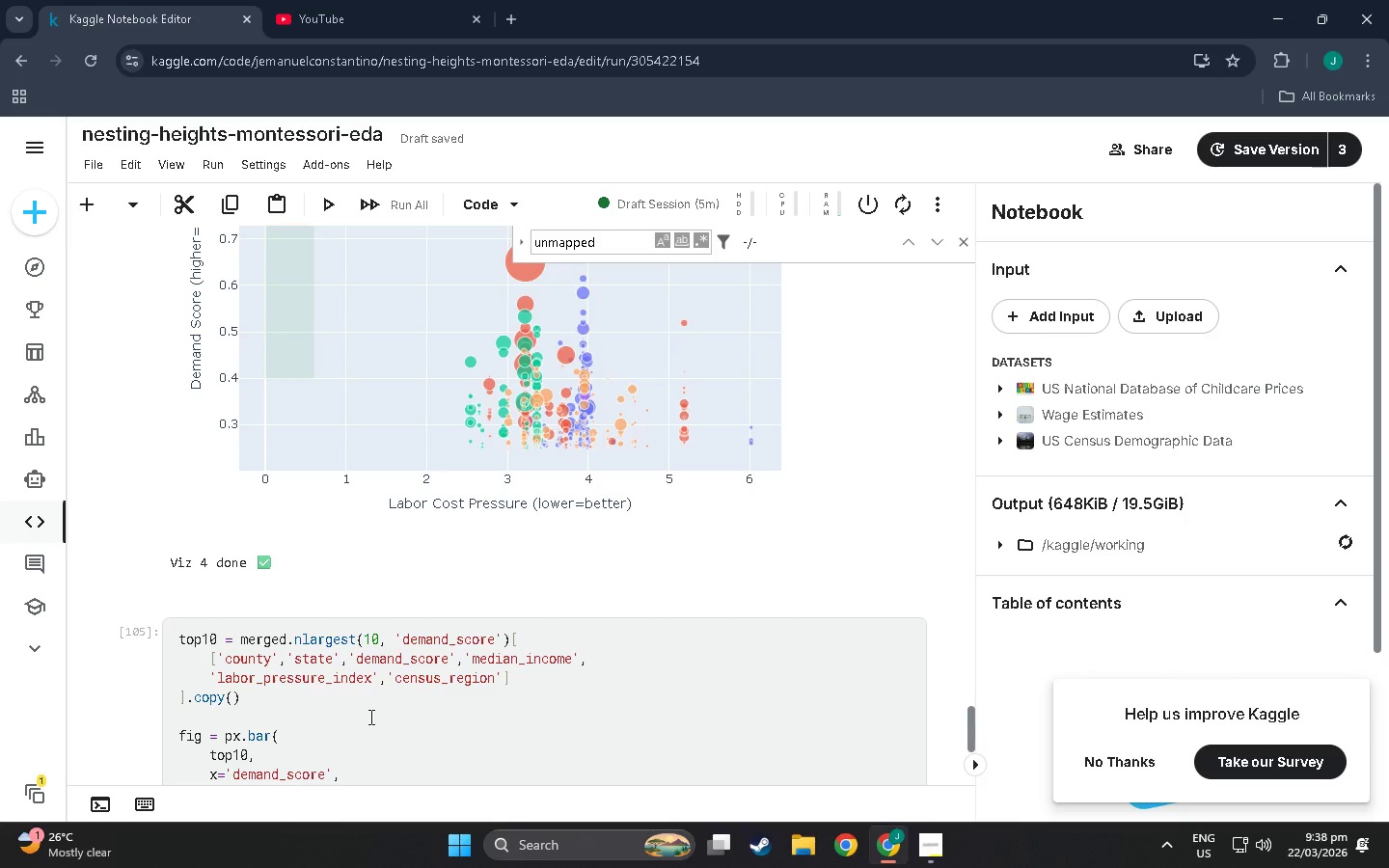 
scroll: coordinate [289, 610], scroll_direction: down, amount: 3.0
 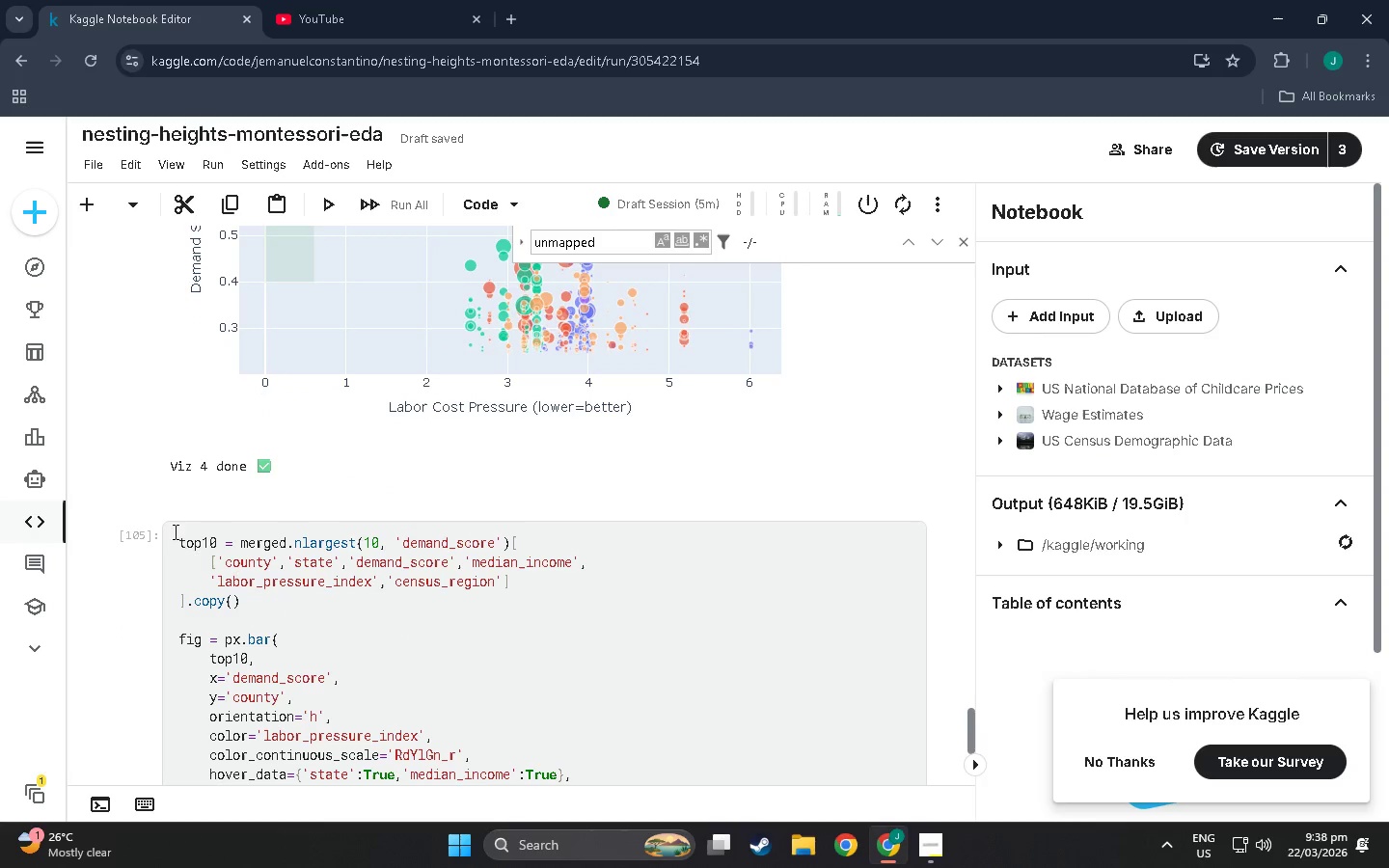 
left_click_drag(start_coordinate=[177, 533], to_coordinate=[787, 710])
 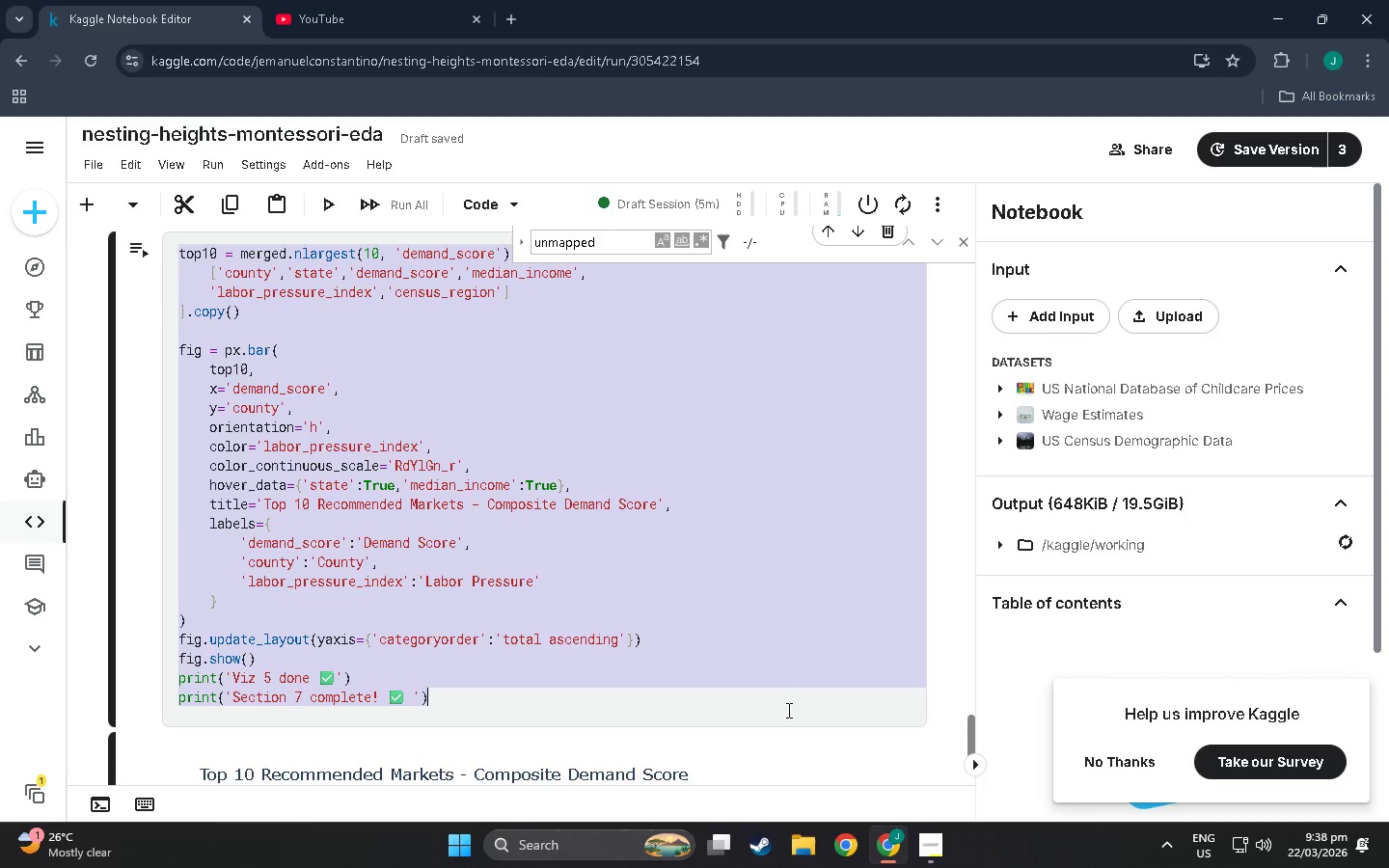 
scroll: coordinate [599, 731], scroll_direction: down, amount: 9.0
 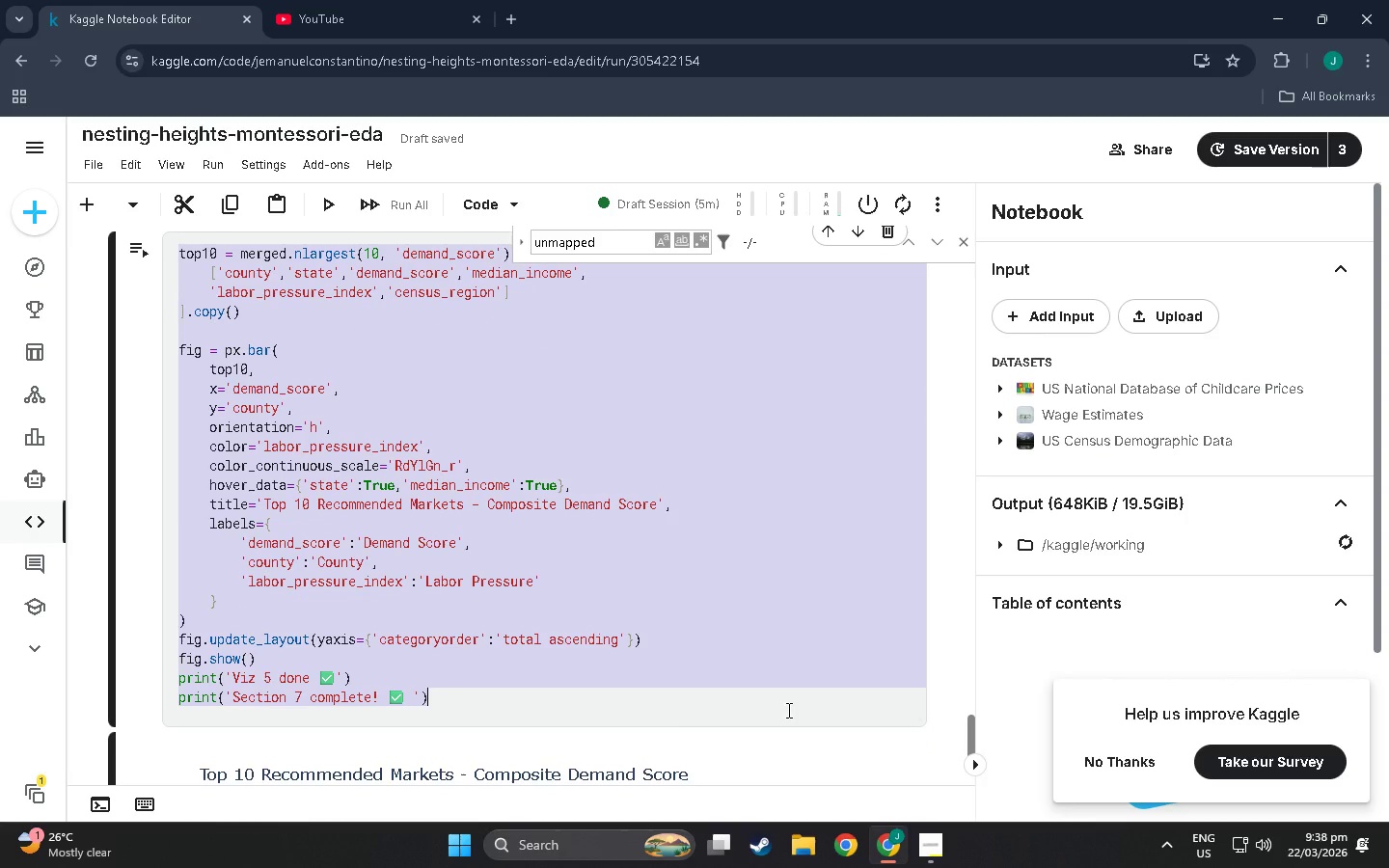 
key(Backspace)
 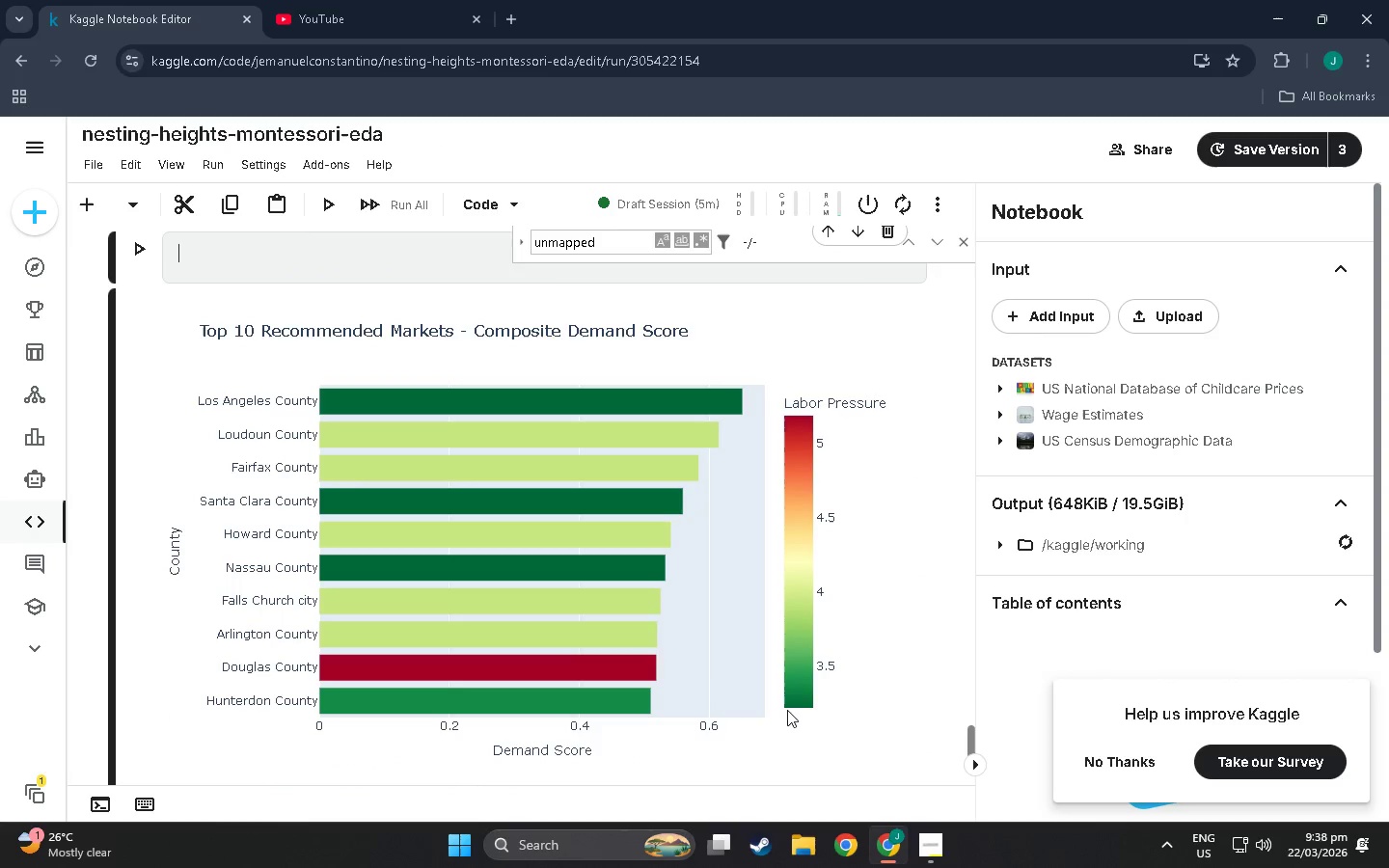 
key(Shift+3)
 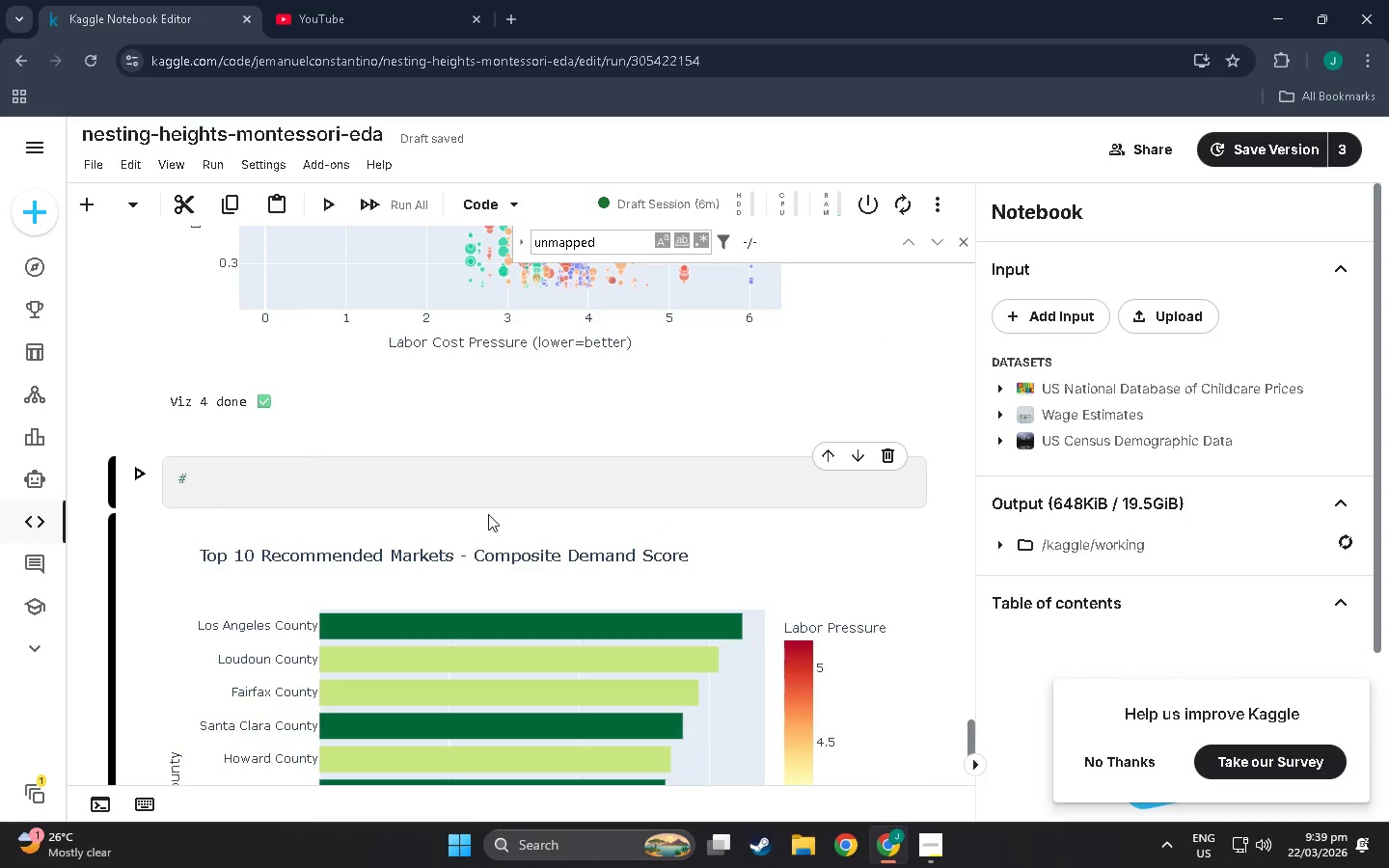 
scroll: coordinate [786, 706], scroll_direction: up, amount: 7.0
 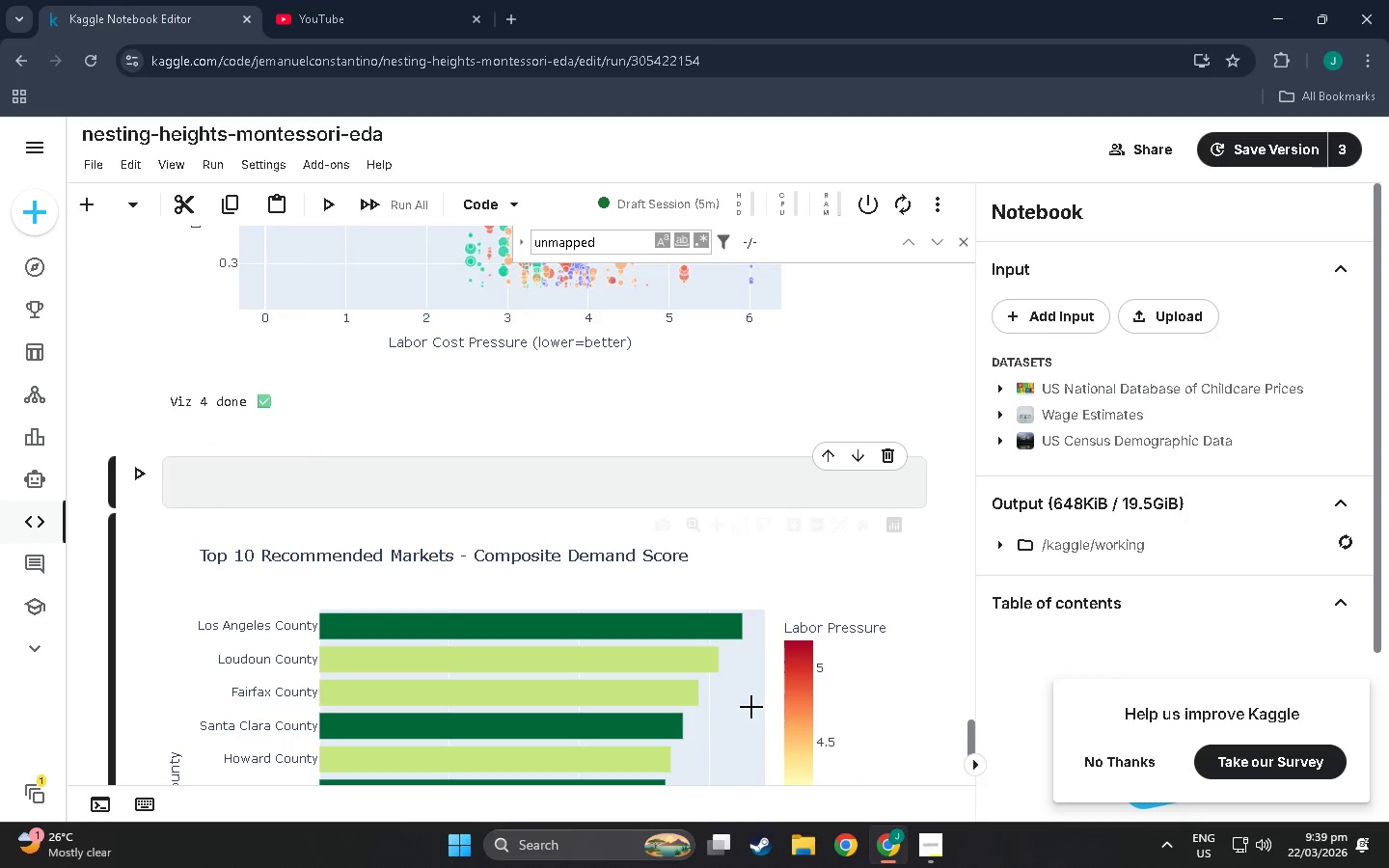 
hold_key(key=ShiftLeft, duration=0.45)
 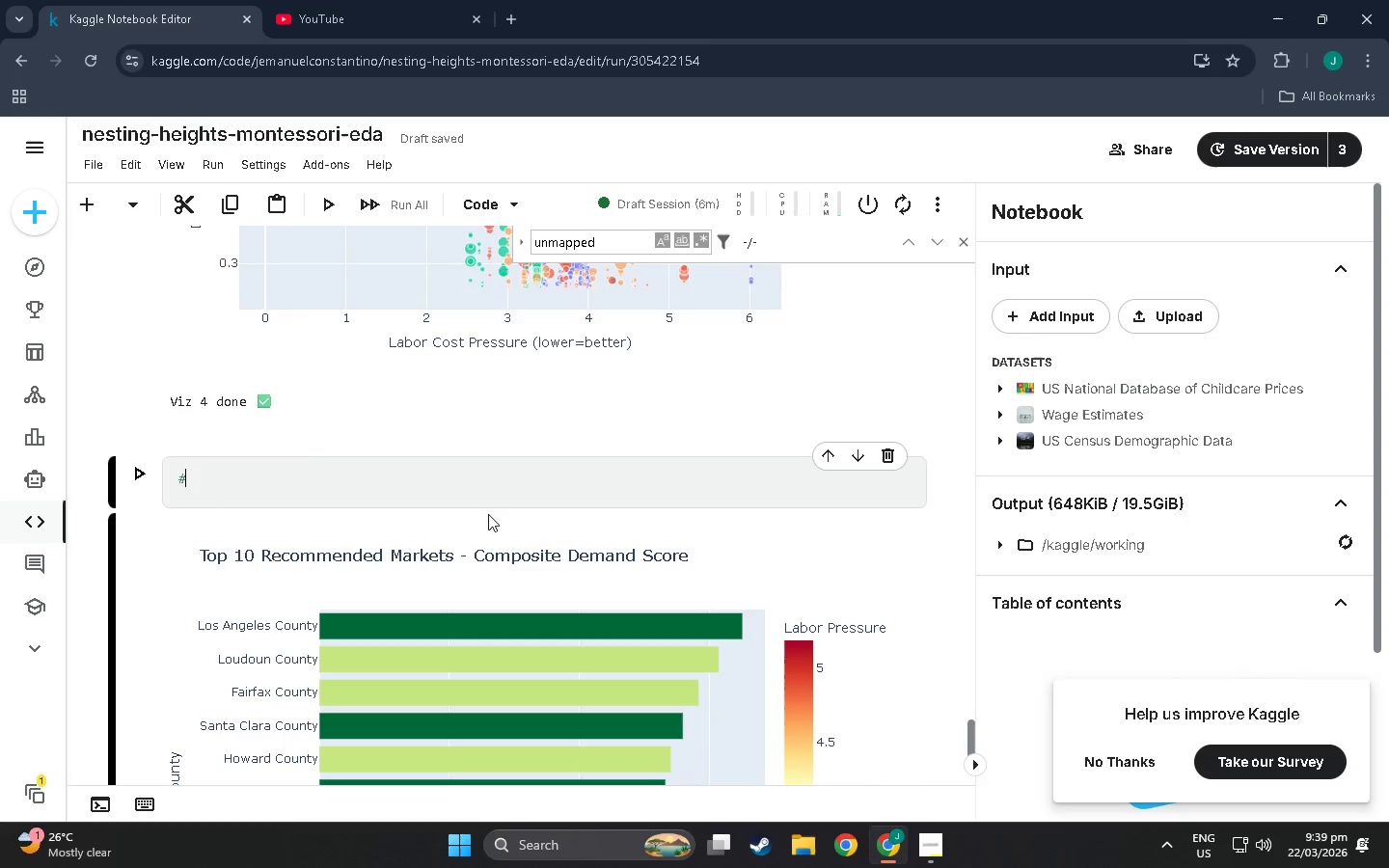 
type( First calculate exppansion score)
key(Backspace)
key(Backspace)
key(Backspace)
key(Backspace)
key(Backspace)
key(Backspace)
type(_score if not already done)
 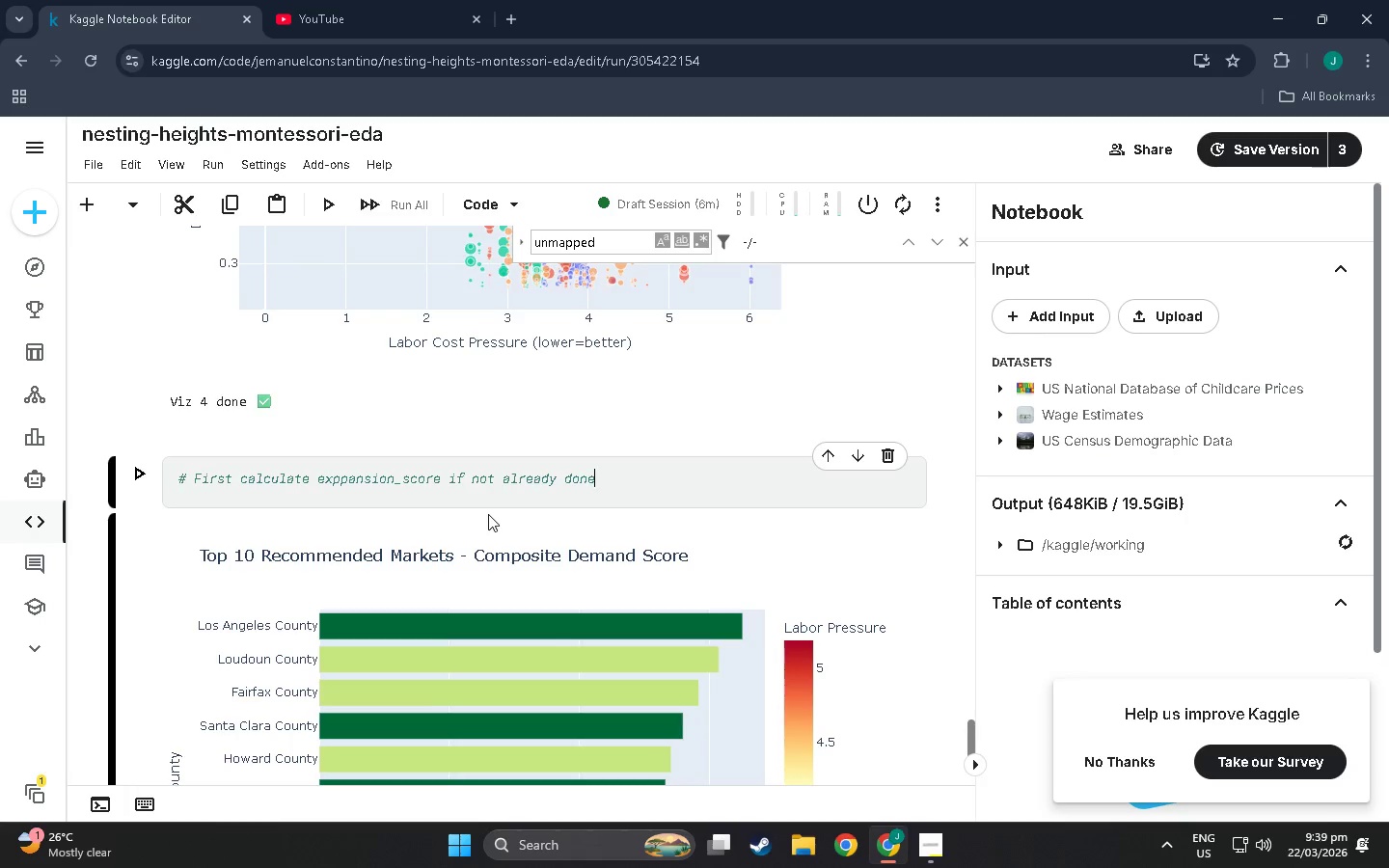 
key(Enter)
 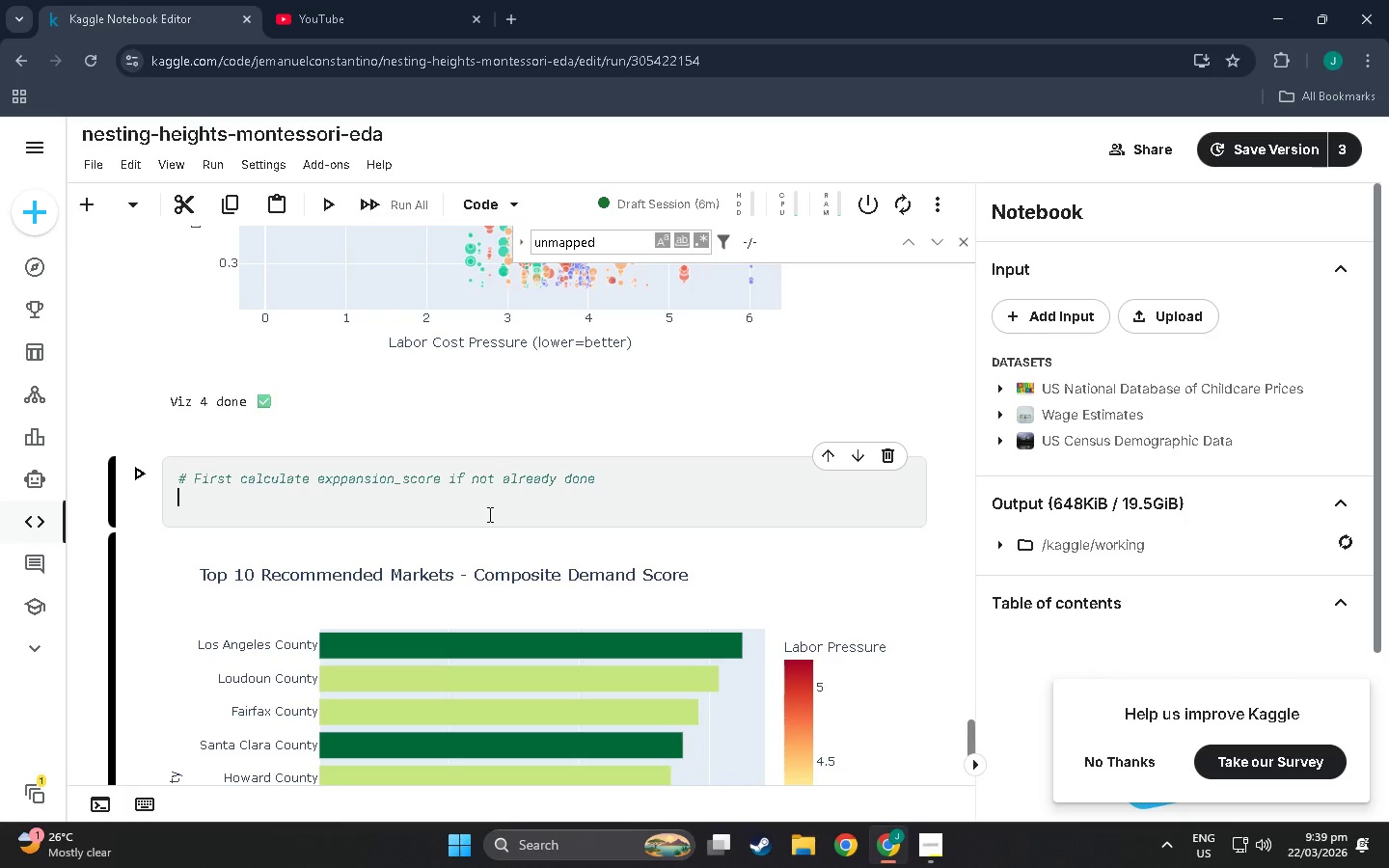 
hold_key(key=N, duration=5.12)
 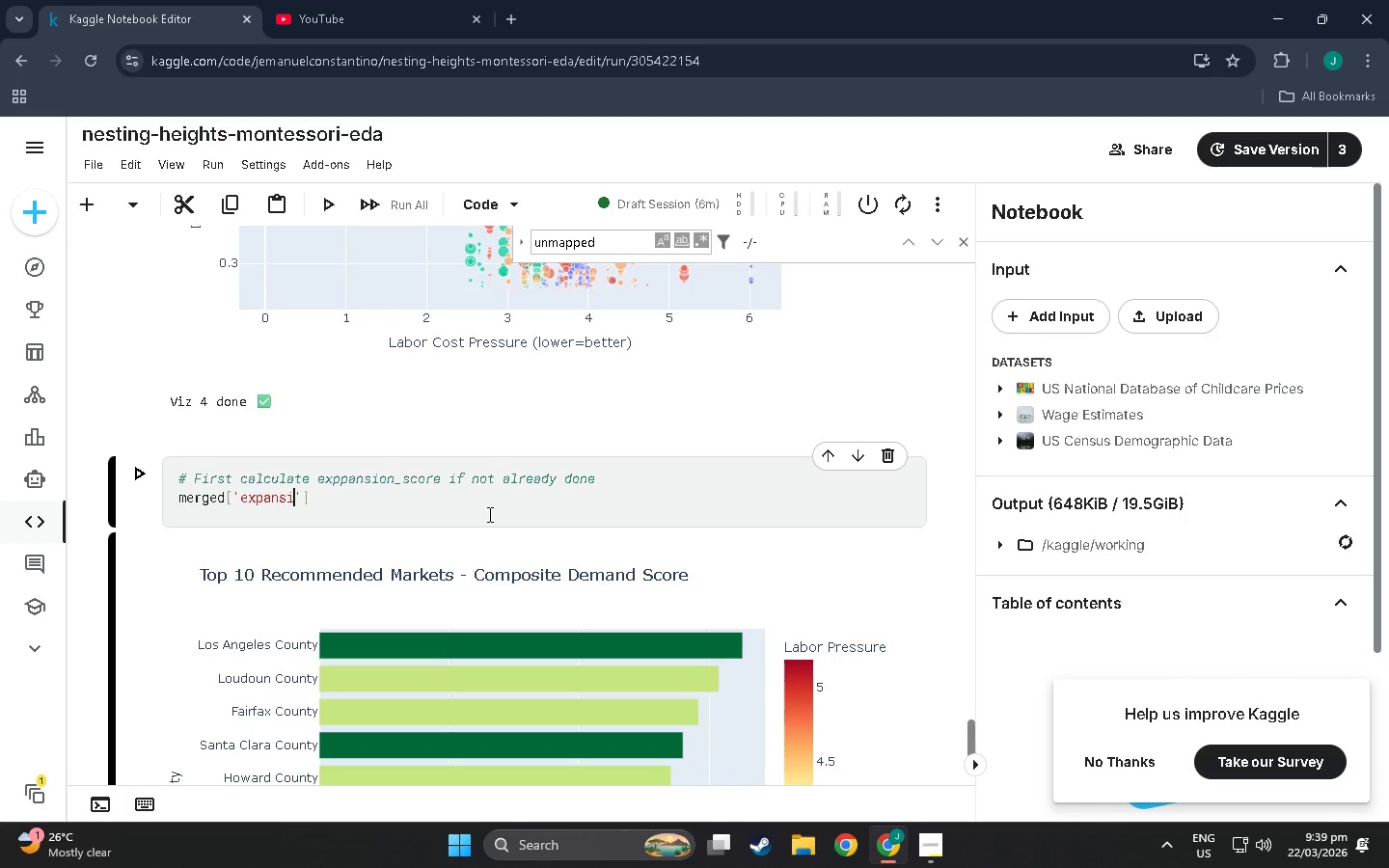 
key(Backspace)
type(merged{)
key(Backspace)
type(['expasion_score)
 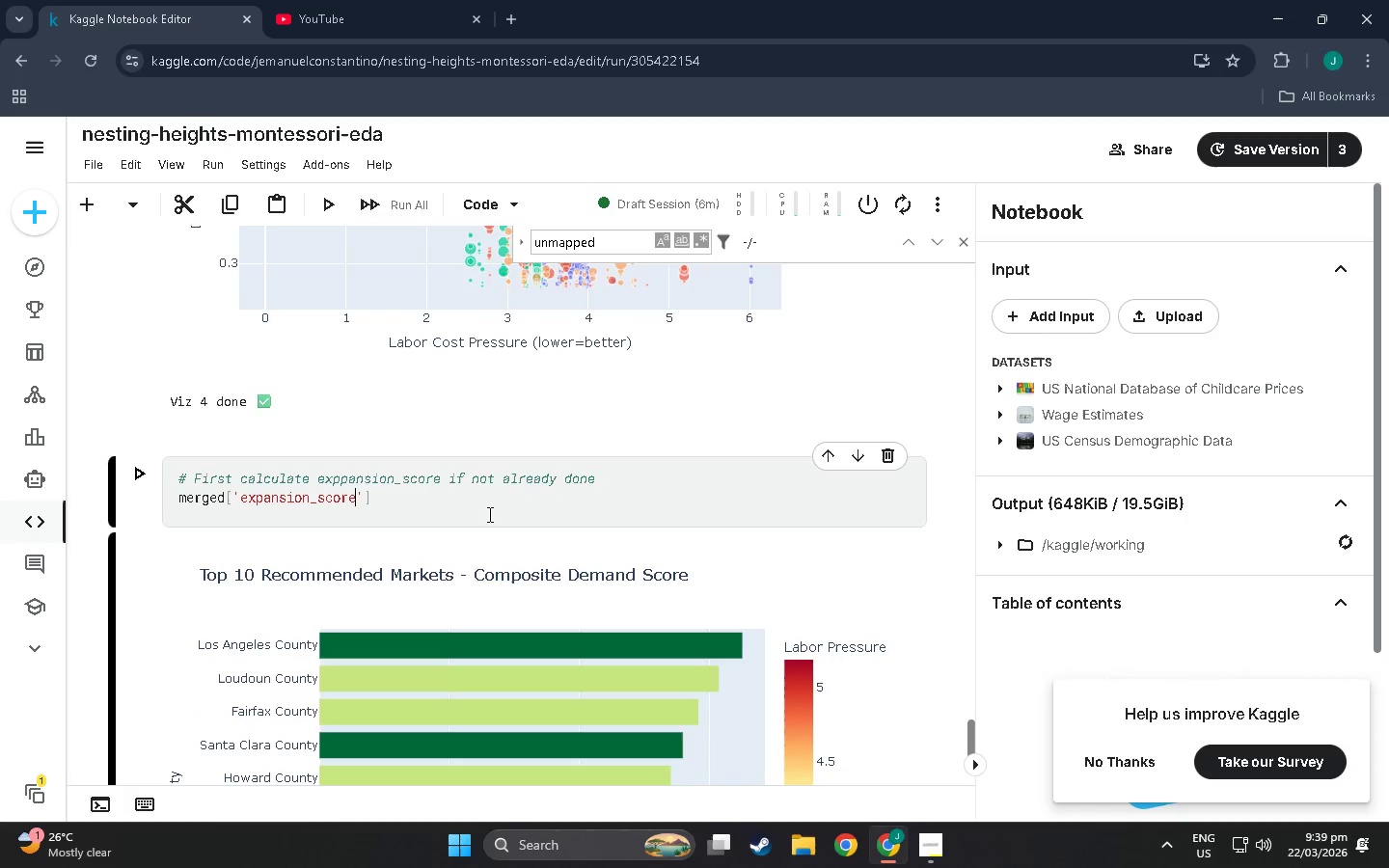 
key(ArrowRight)
 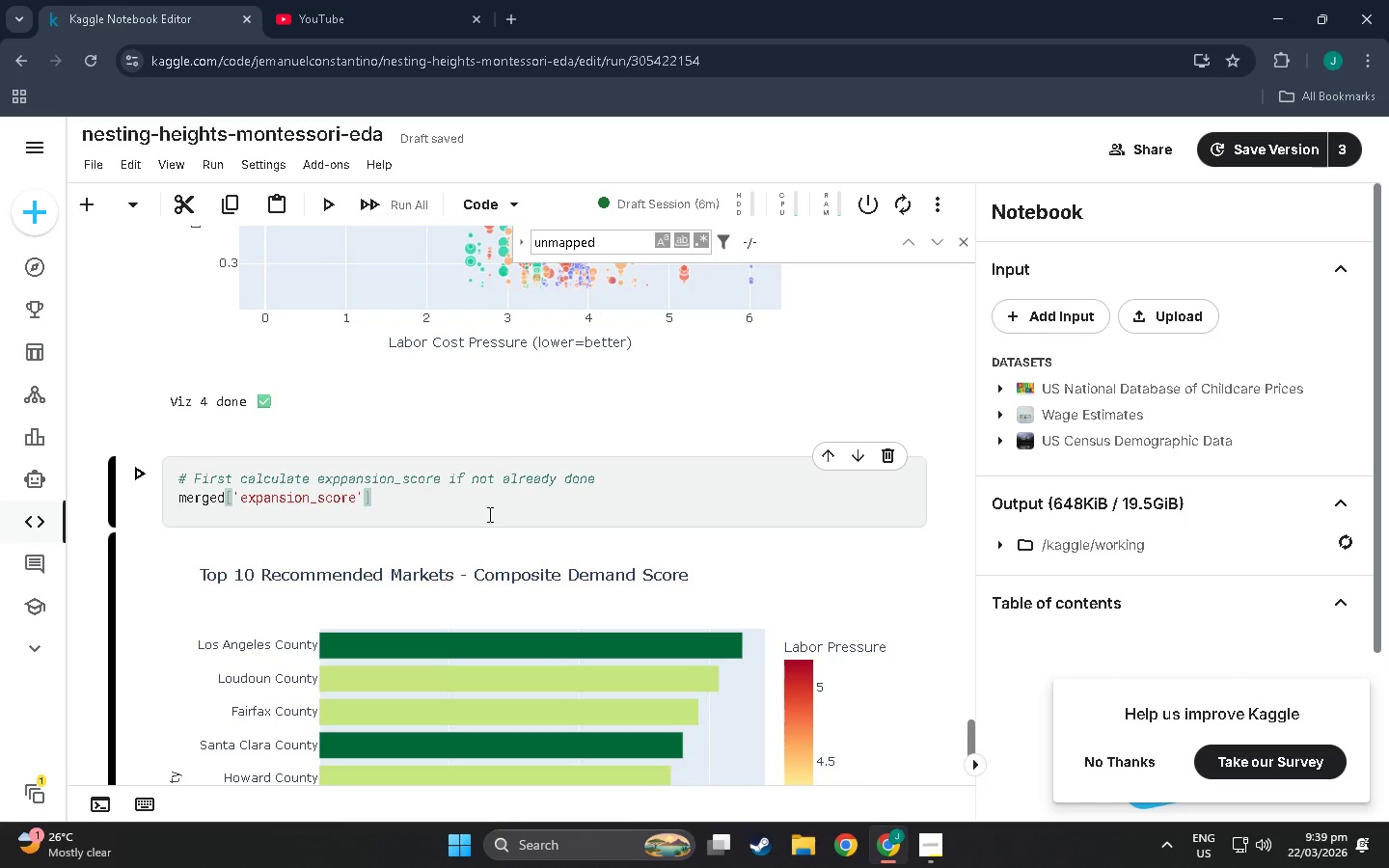 
key(ArrowRight)
 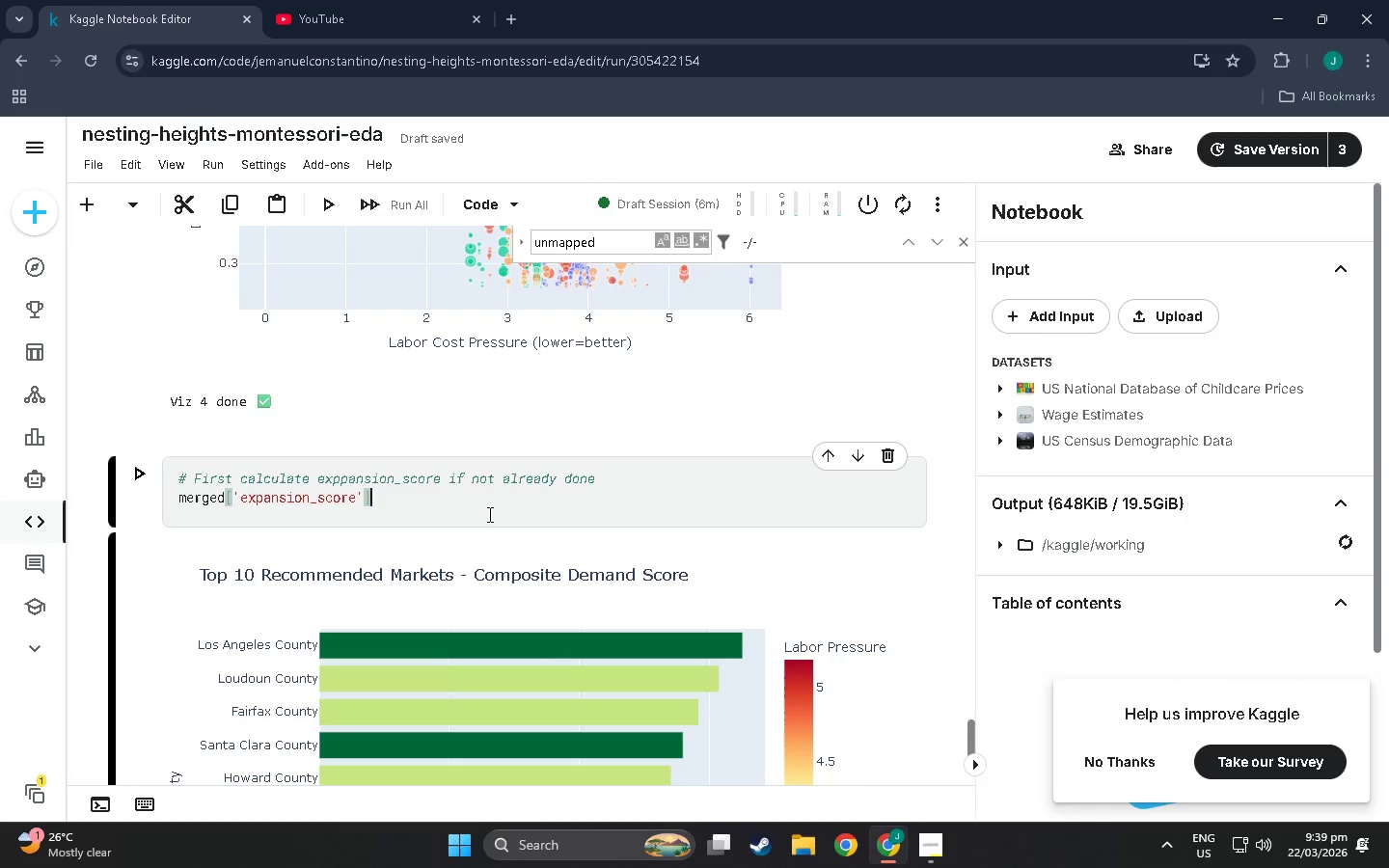 
key(Space)
 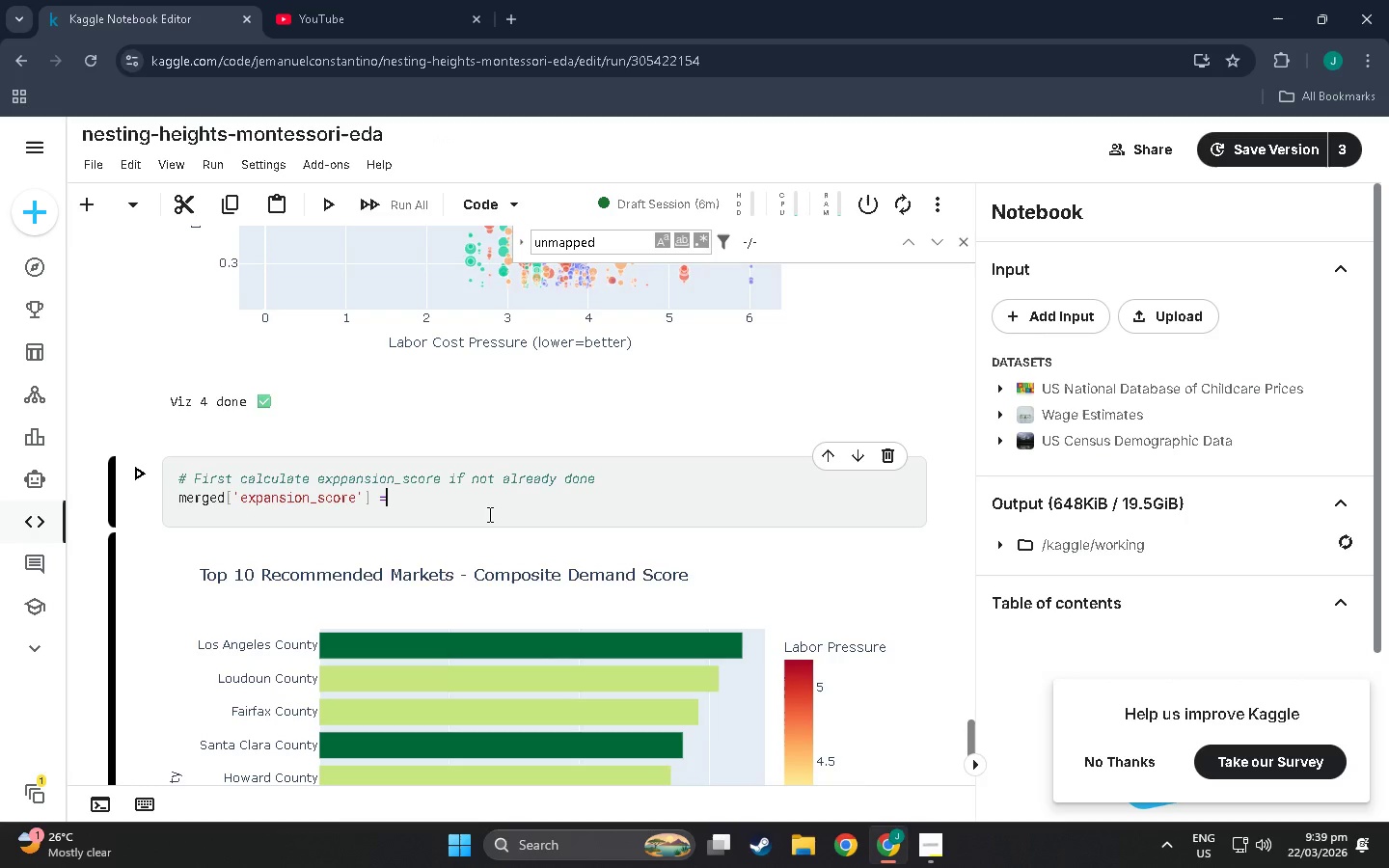 
key(Equal)
 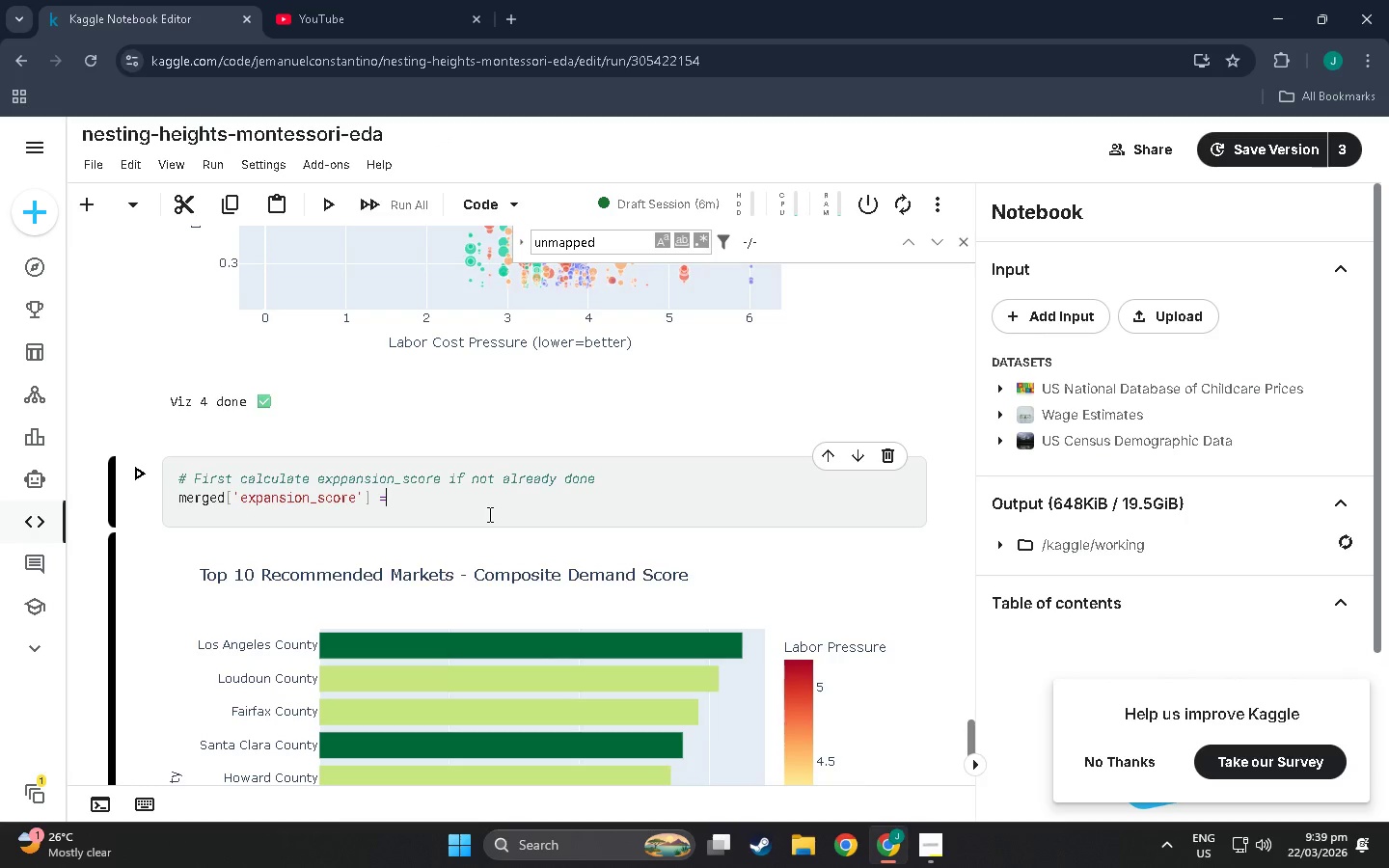 
key(Space)
 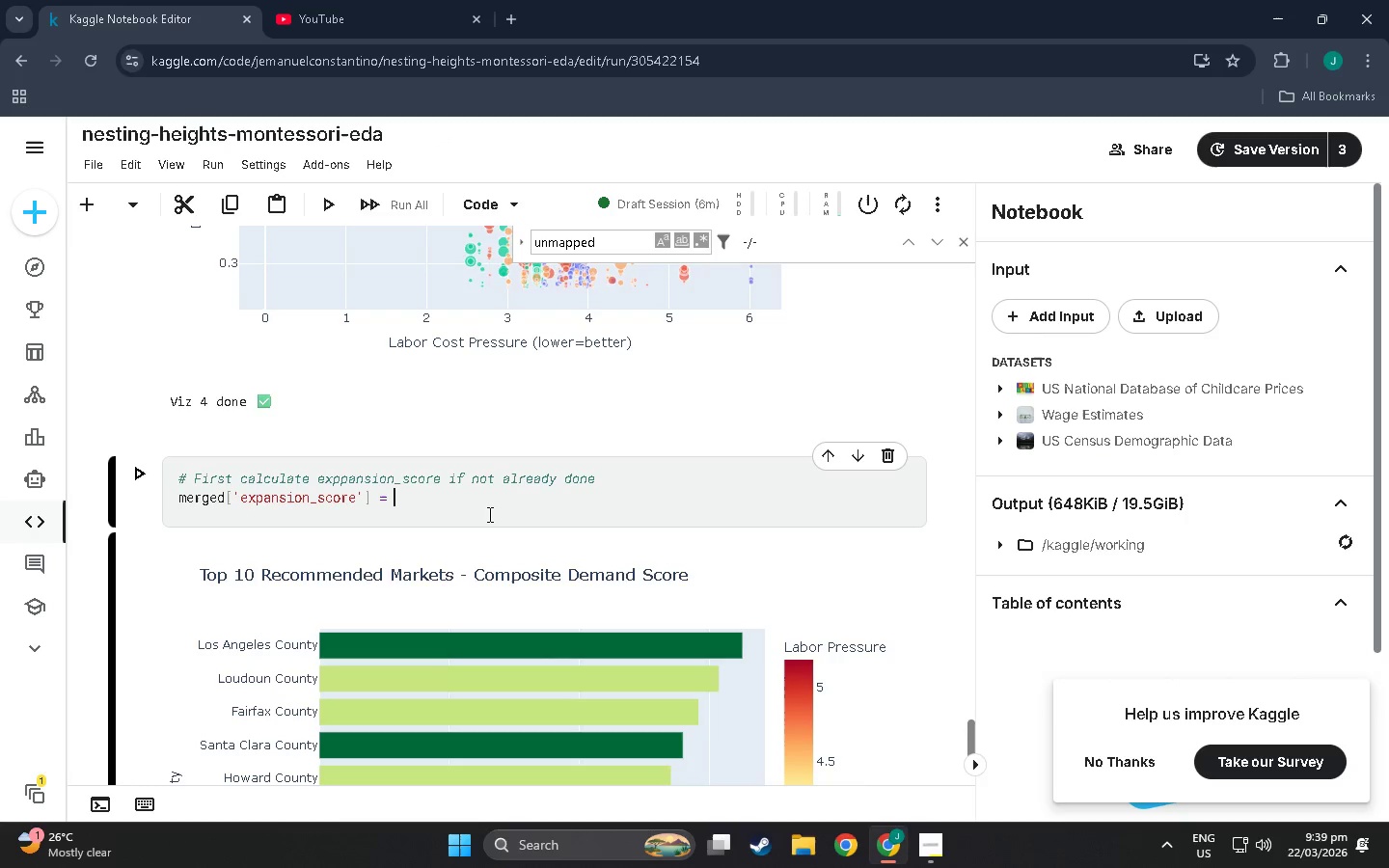 
key(Shift+9)
 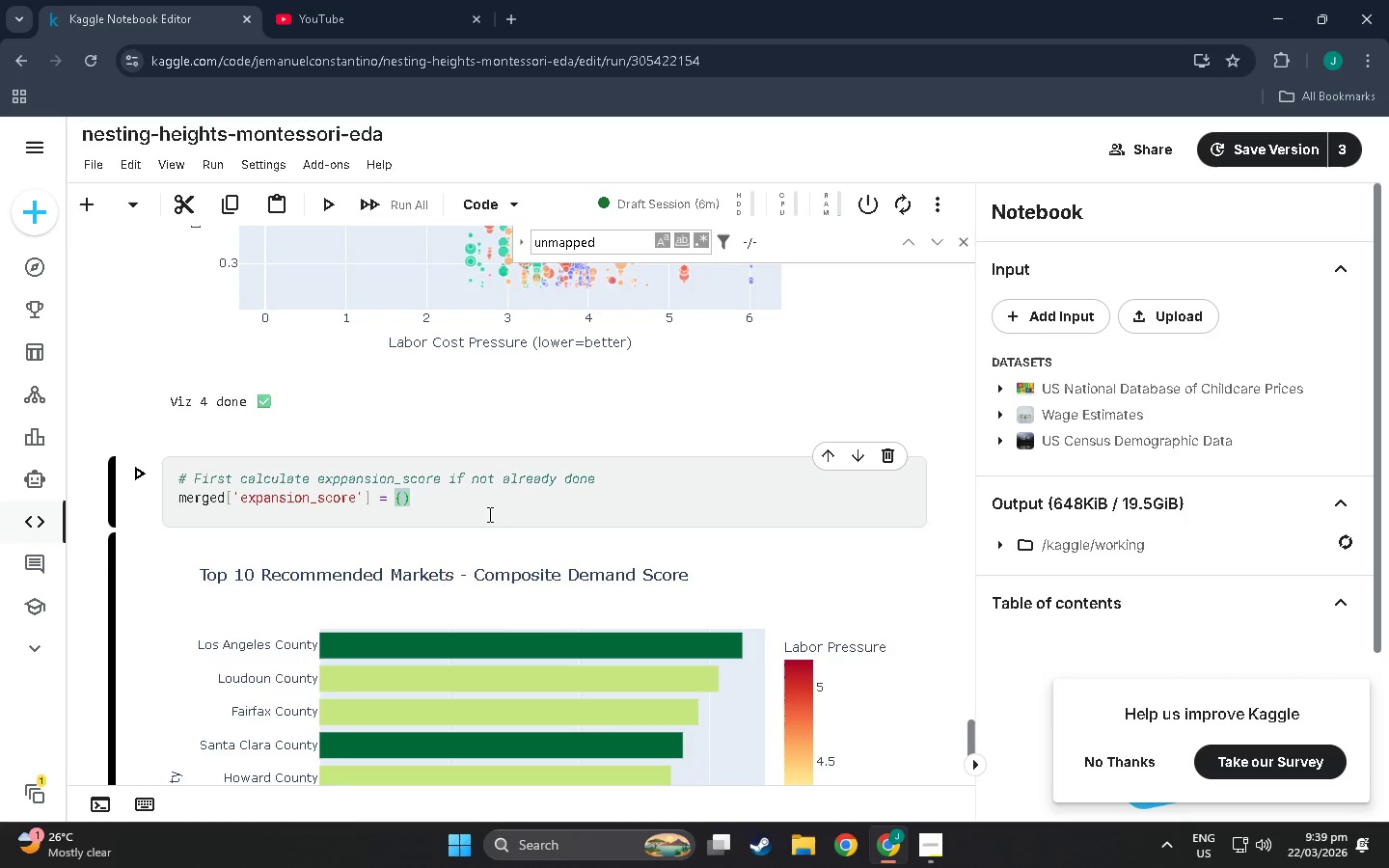 
key(Enter)
 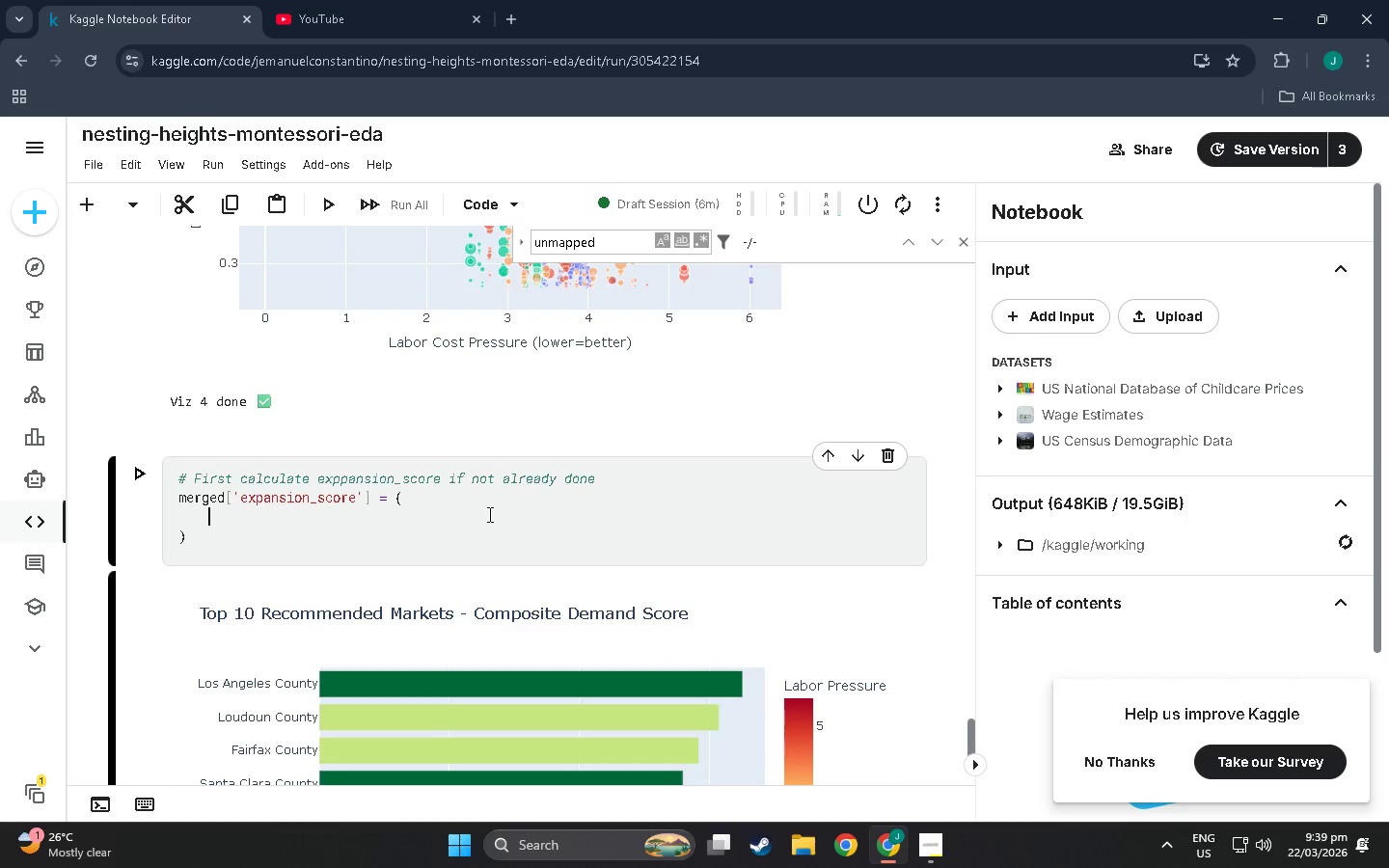 
type(merged['demand_score)
 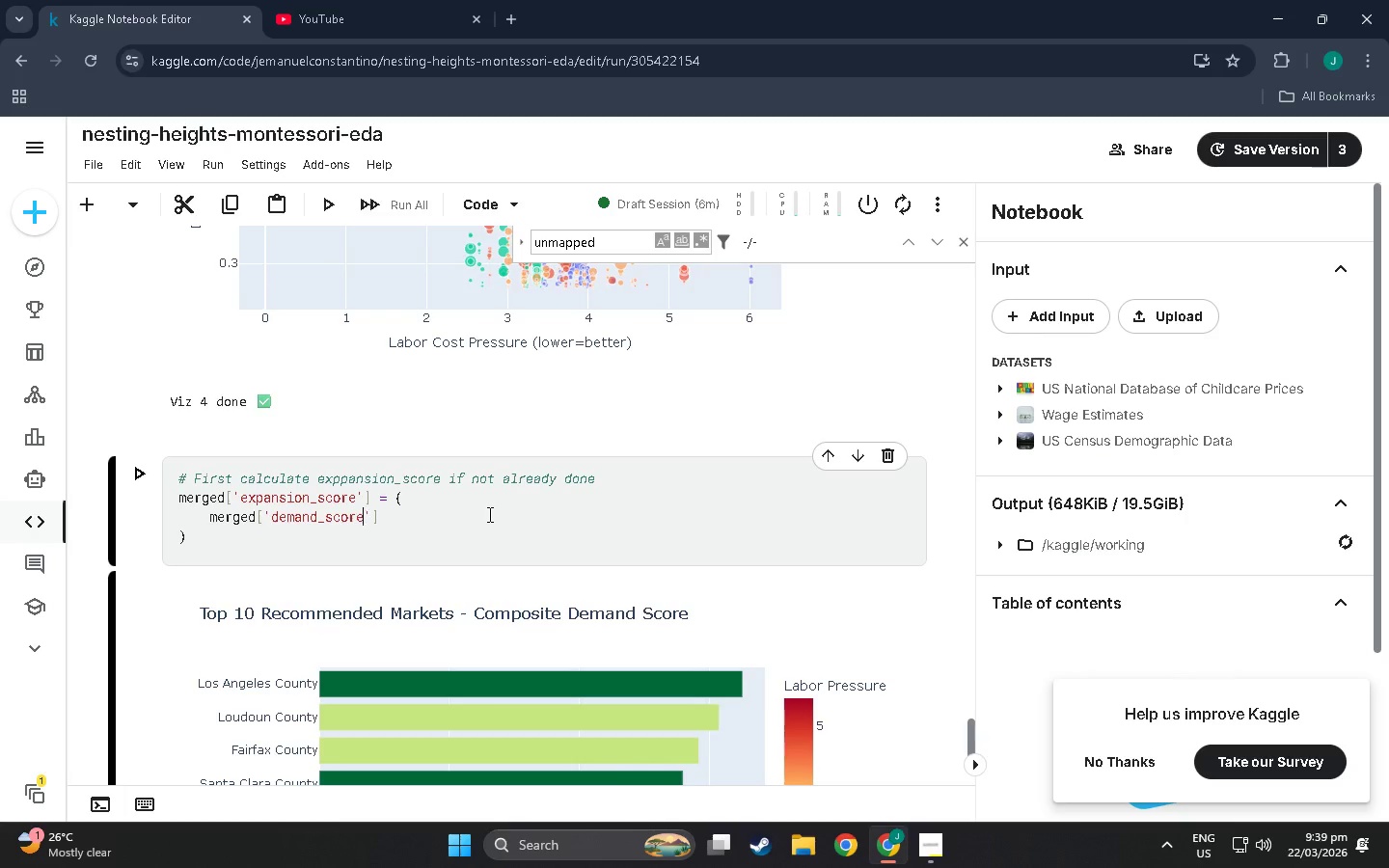 
key(ArrowRight)
 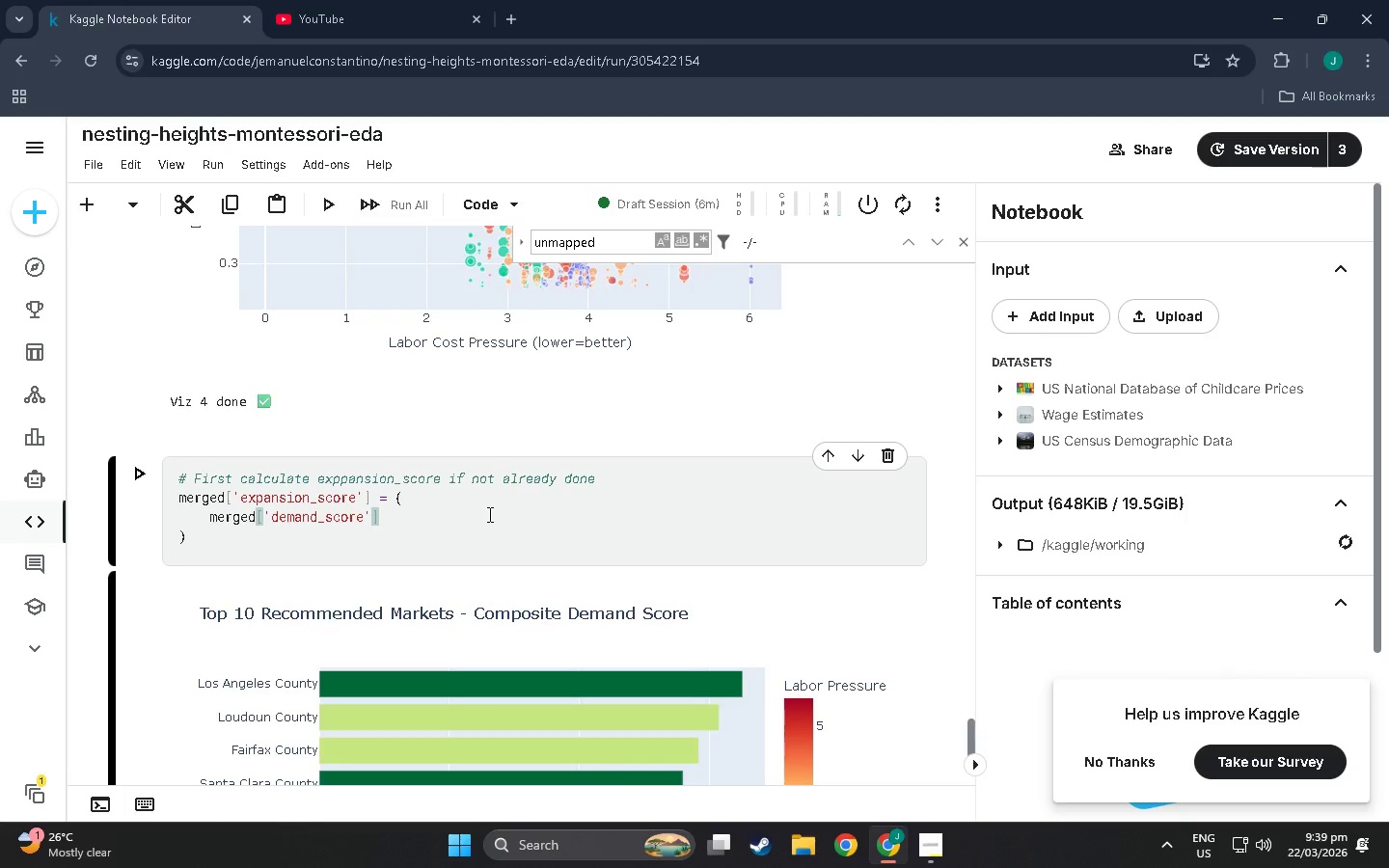 
key(ArrowRight)
 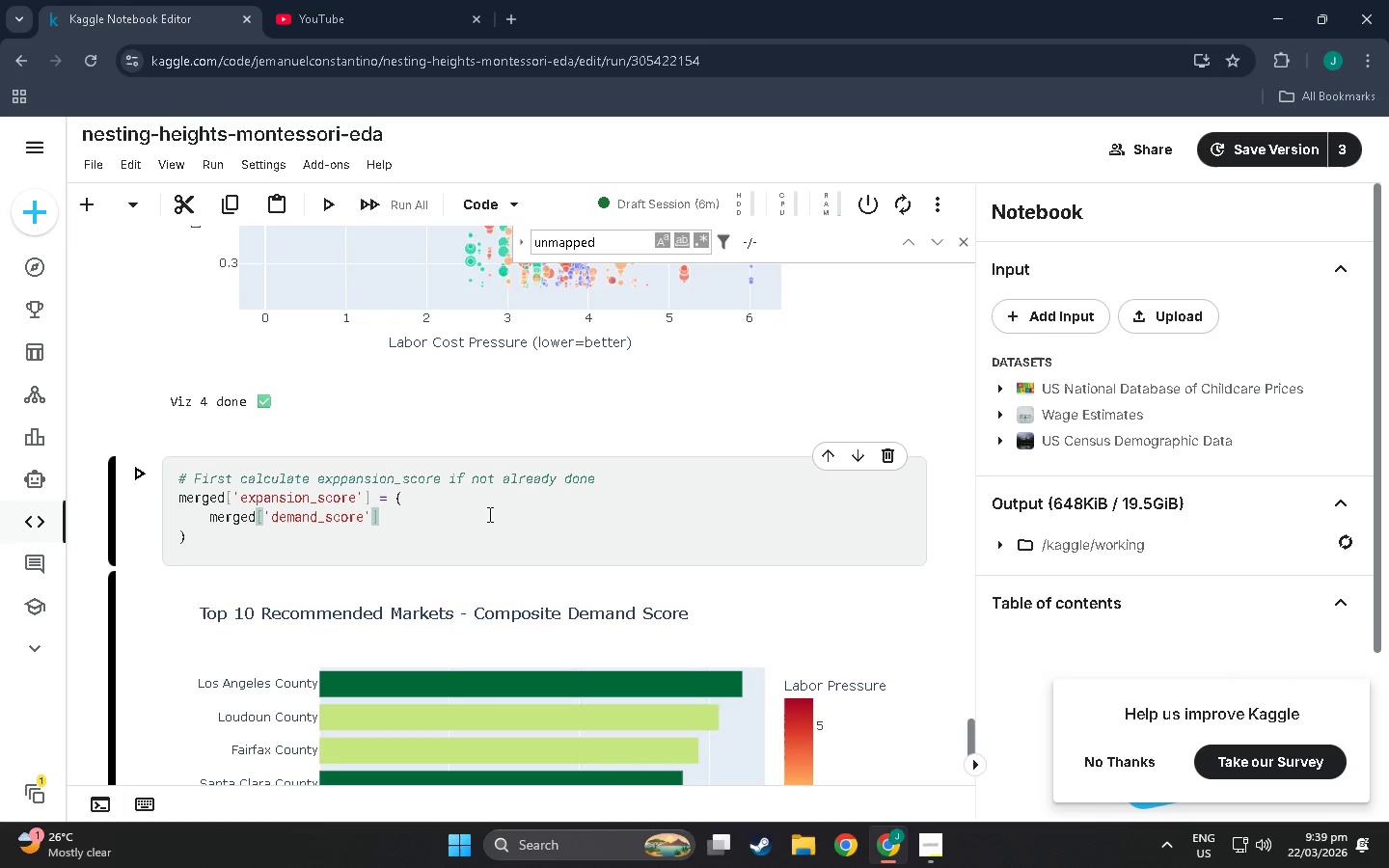 
key(Space)
 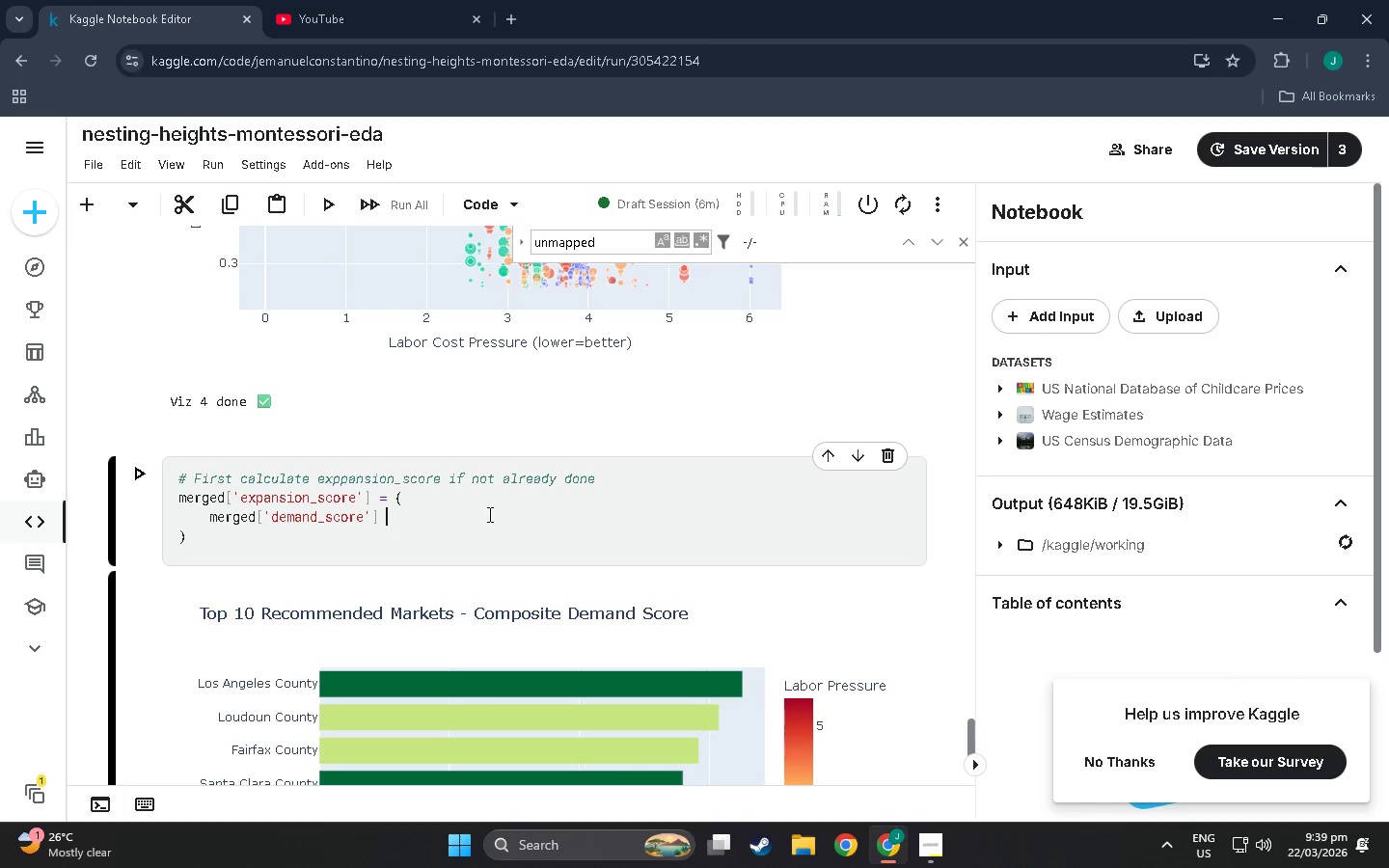 
key(Shift+8)
 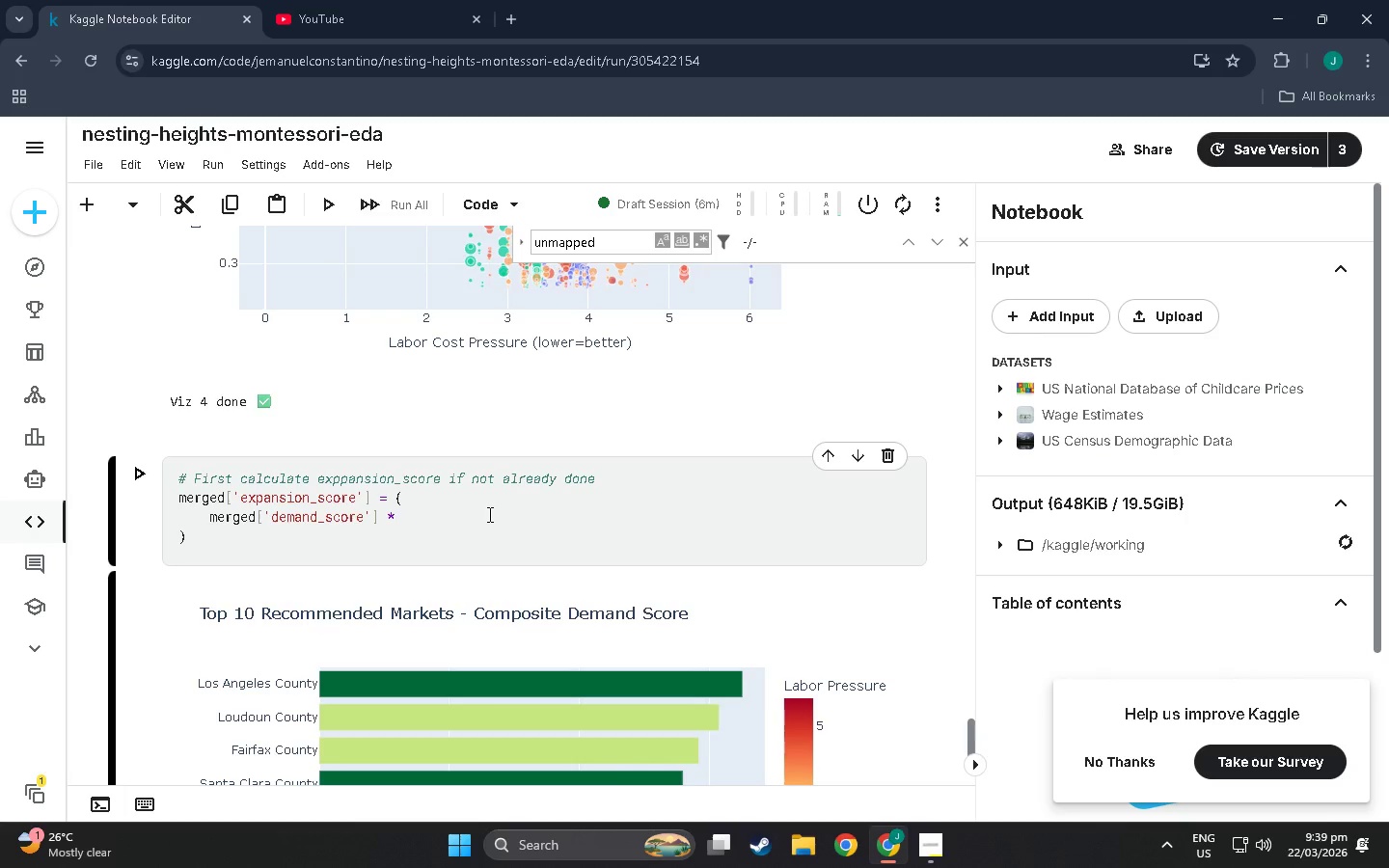 
key(Space)
 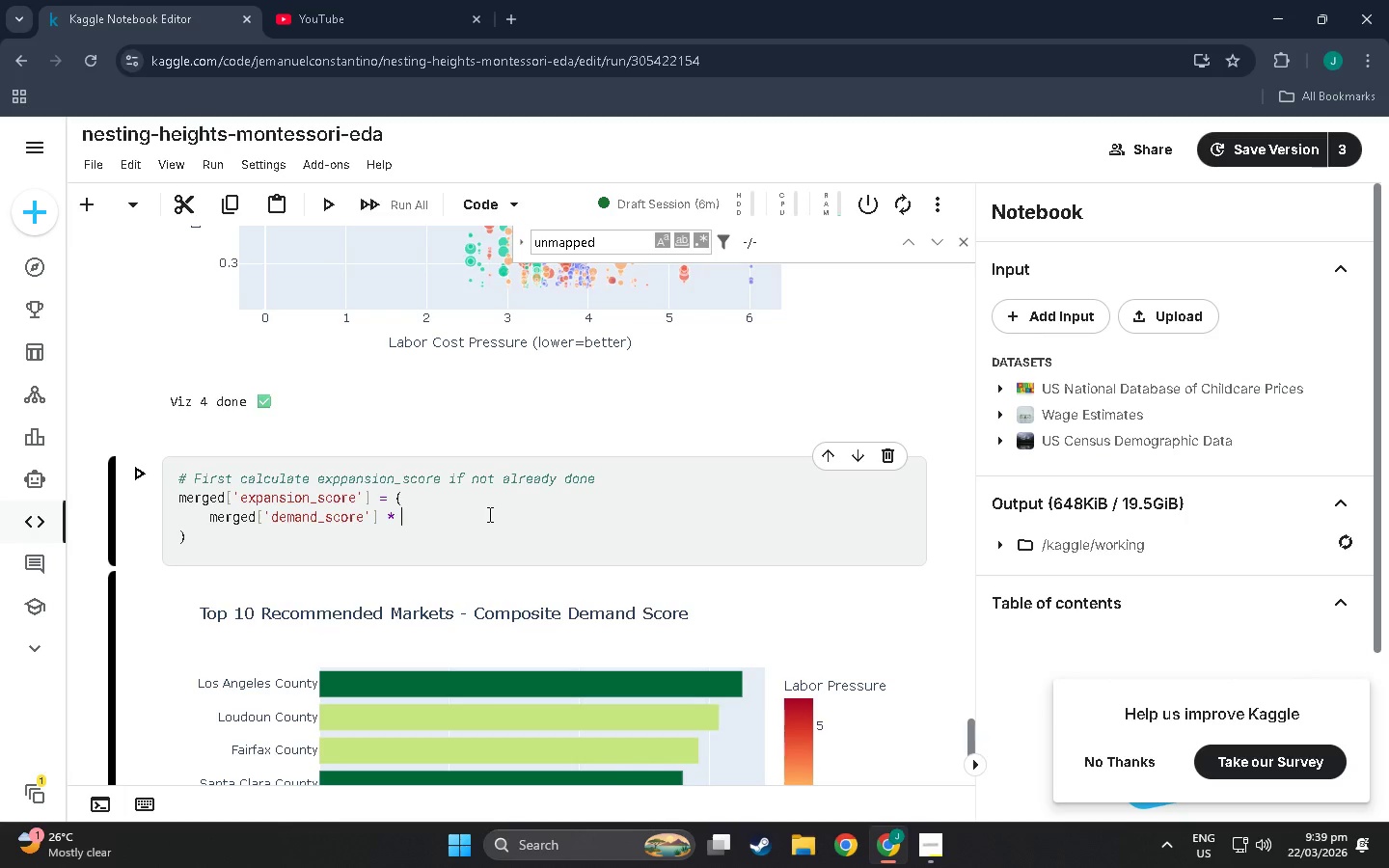 
key(0)
 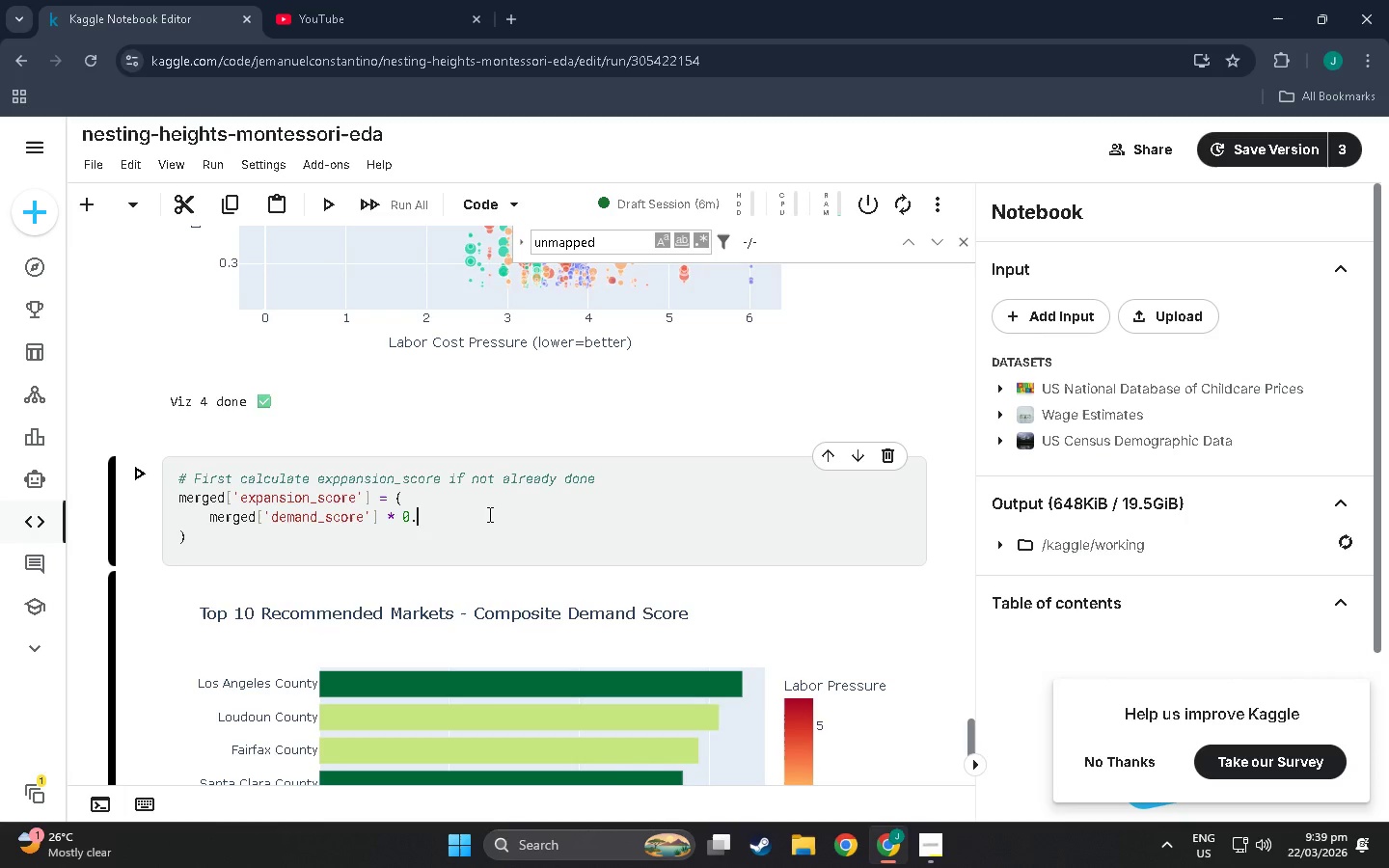 
key(Period)
 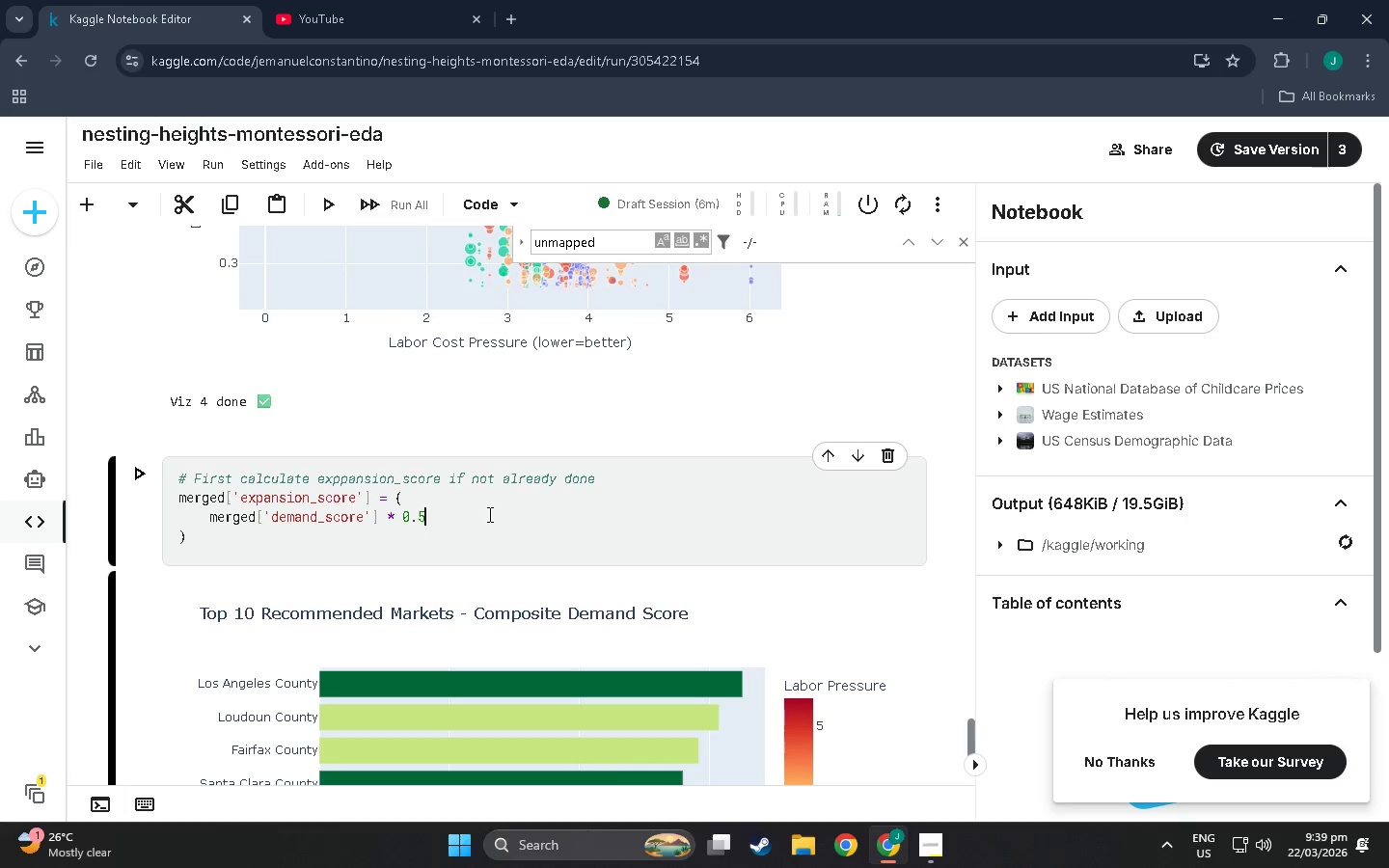 
key(5)
 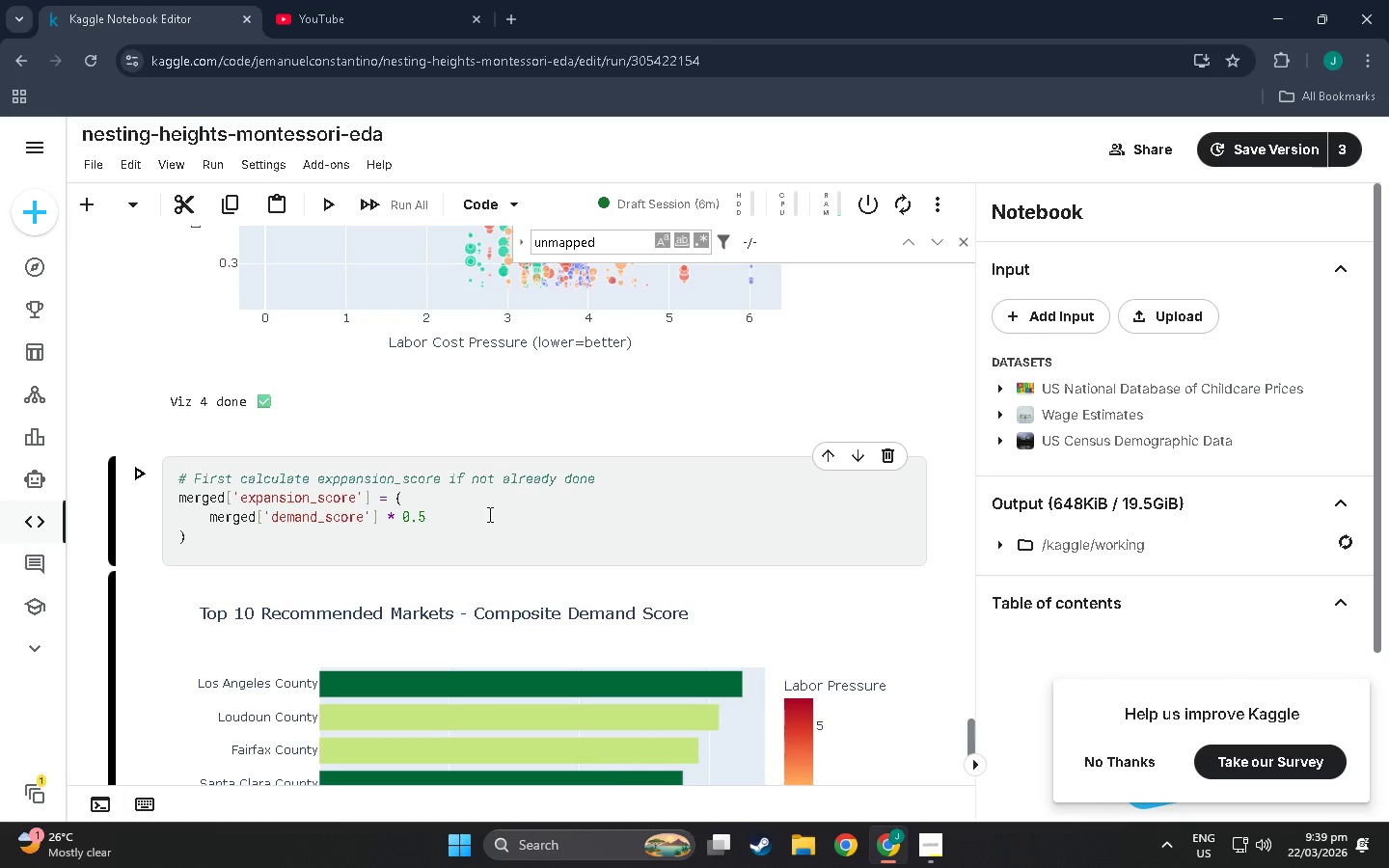 
key(Space)
 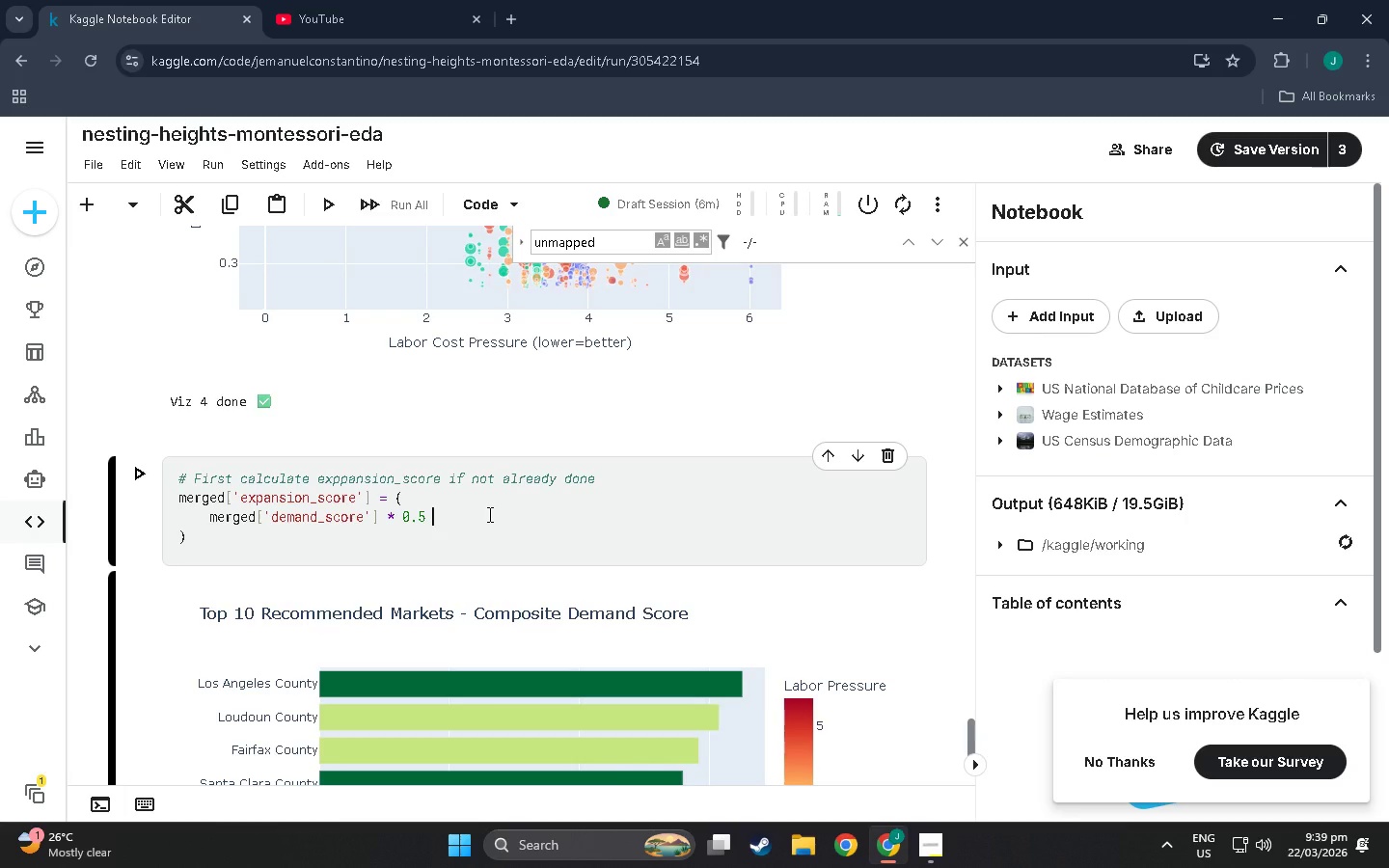 
key(Shift+Equal)
 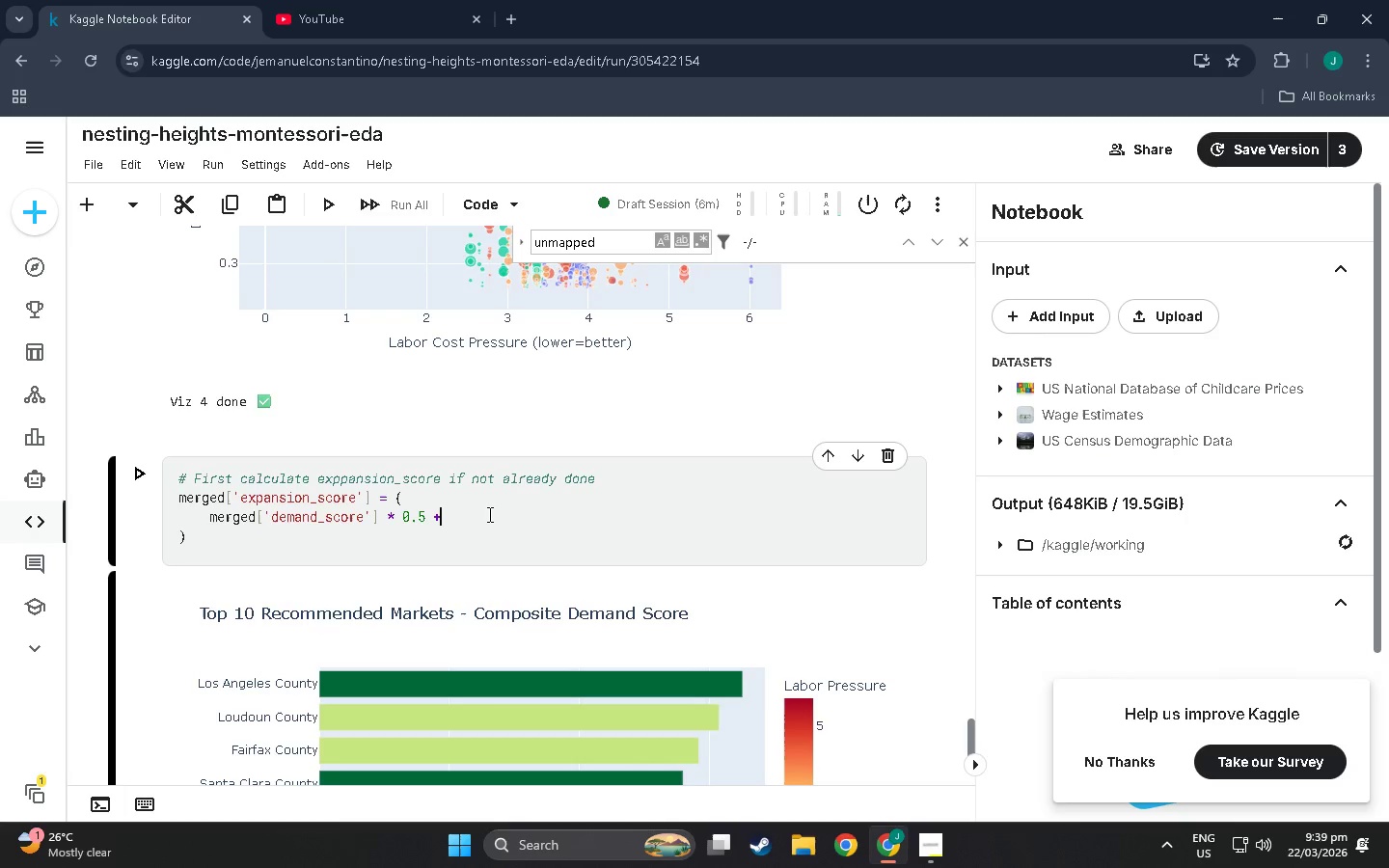 
key(Enter)
 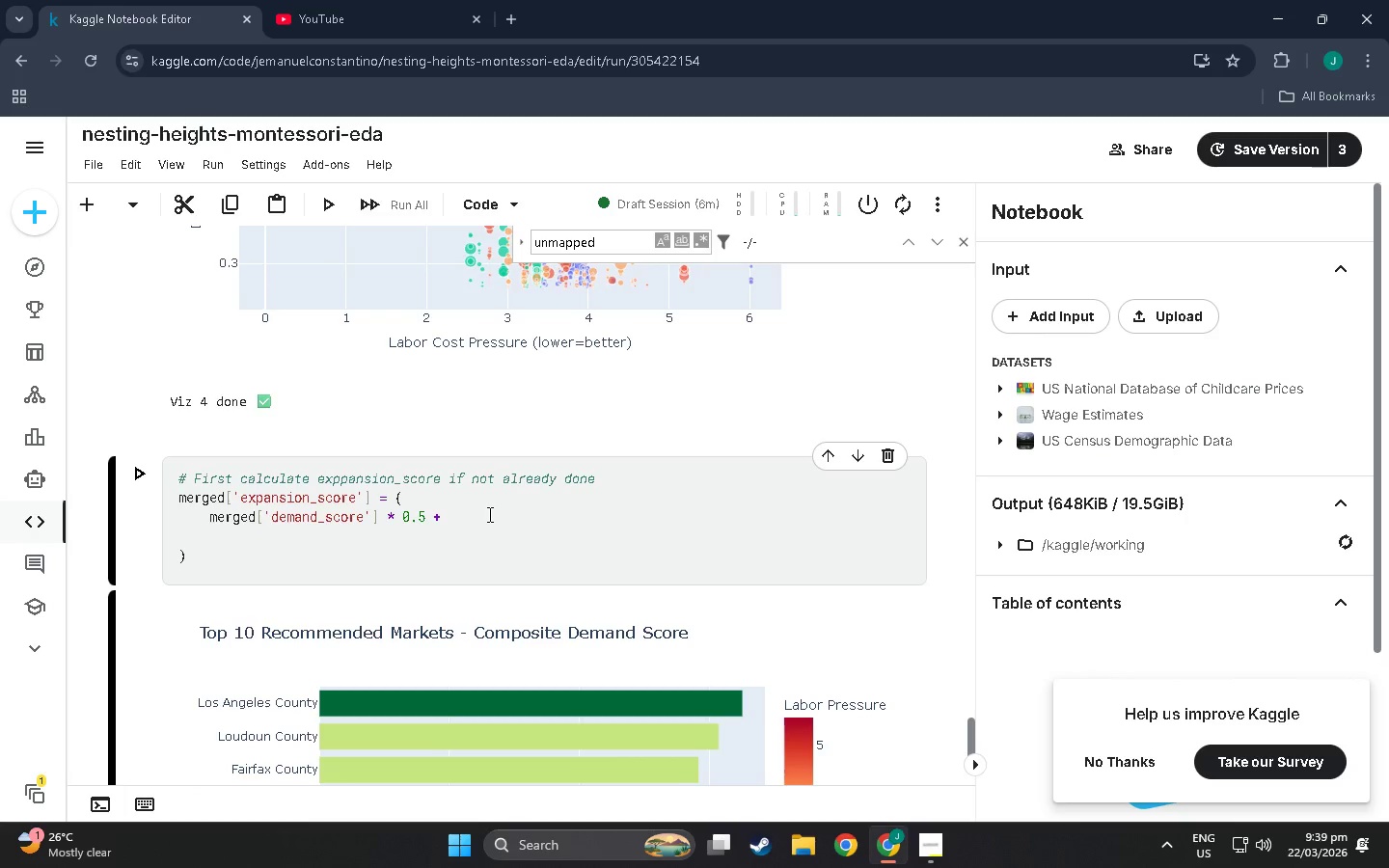 
type({)
key(Backspace)
type((1 =)
key(Backspace)
type(- merged['laor_p)
key(Backspace)
key(Backspace)
key(Backspace)
key(Backspace)
type(bot)
key(Backspace)
type(re)
key(Backspace)
key(Backspace)
type(r+)
key(Backspace)
type(_pressure i)
key(Backspace)
key(Backspace)
type(_index')
 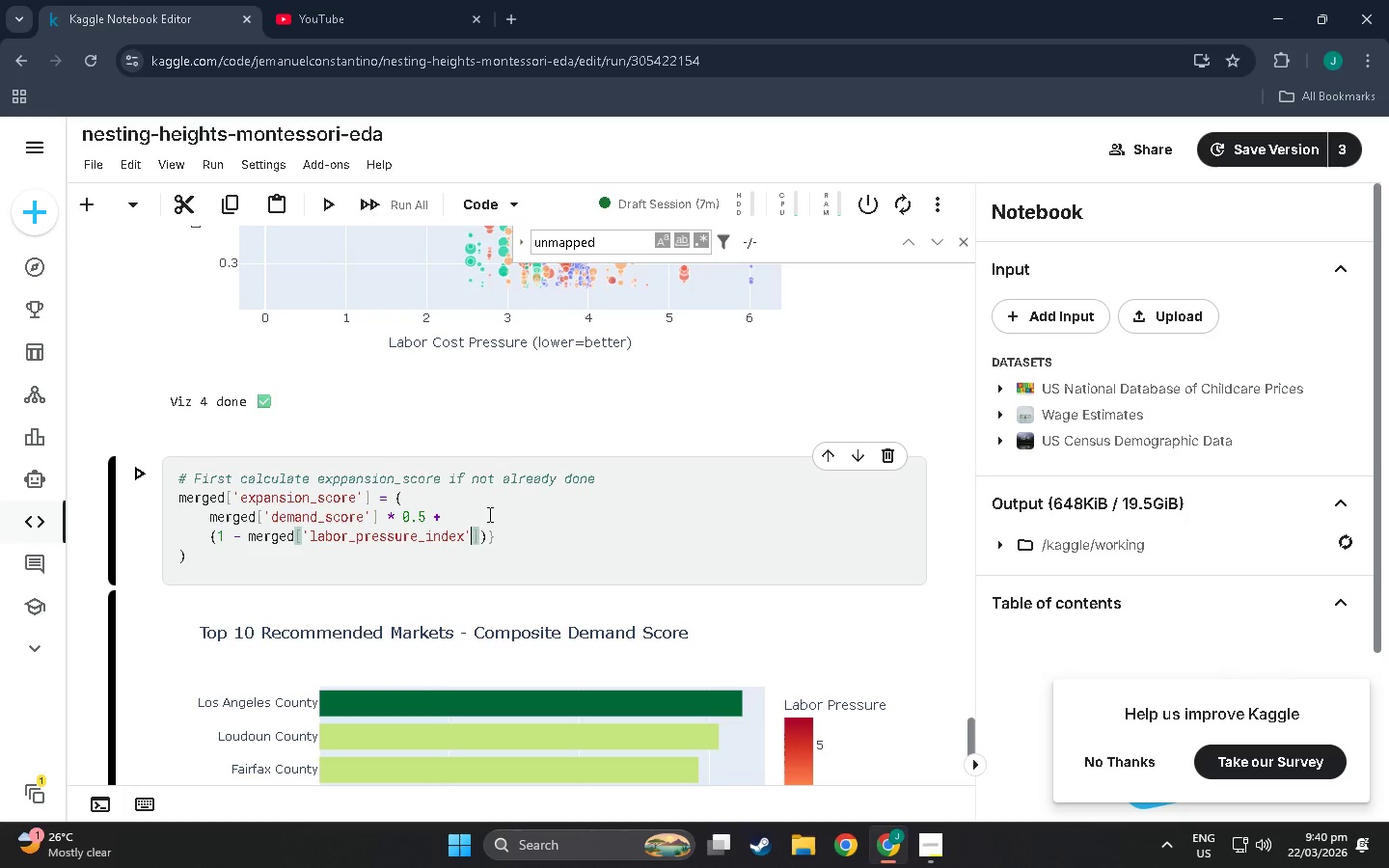 
key(ArrowRight)
 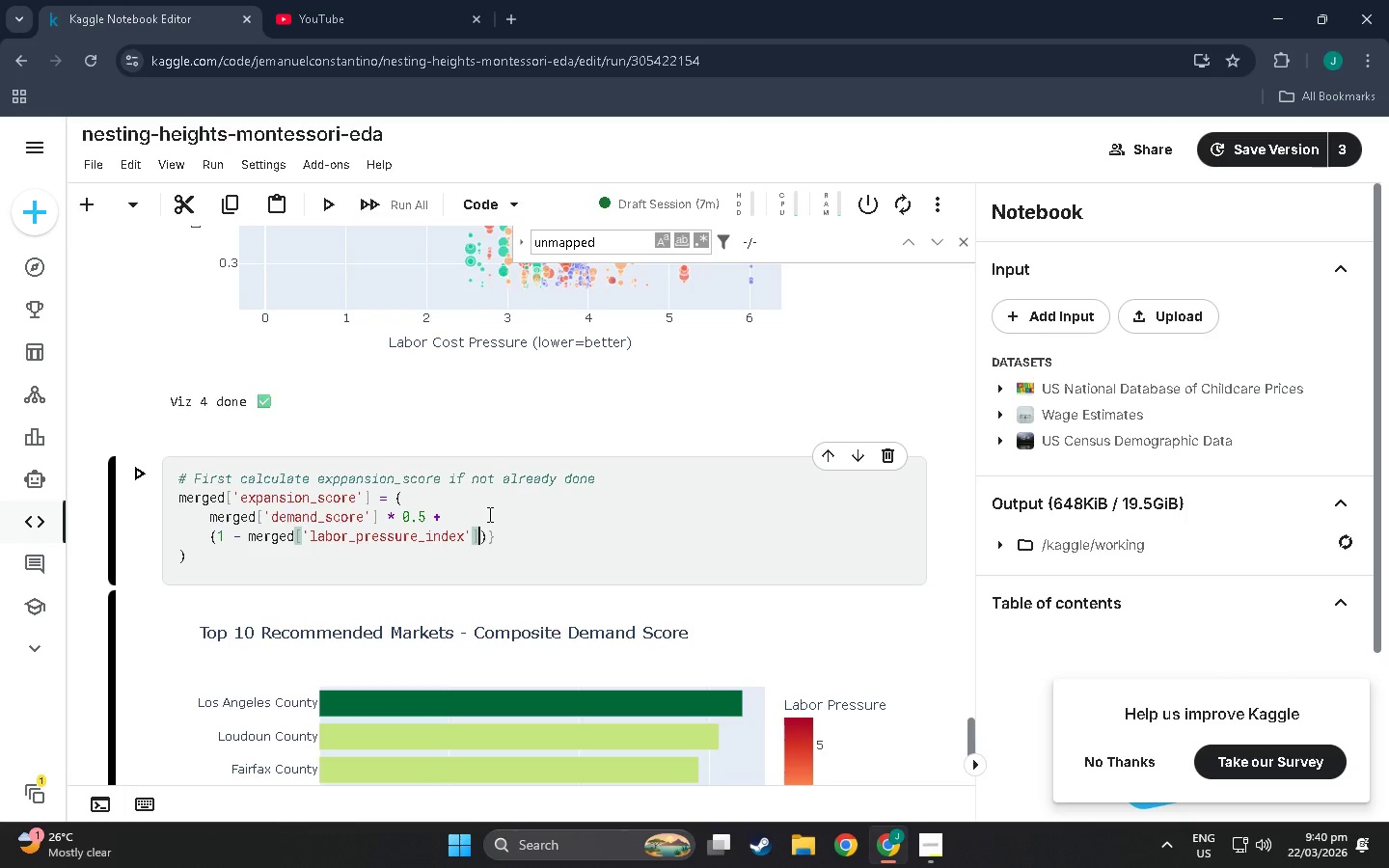 
type(.clip()
 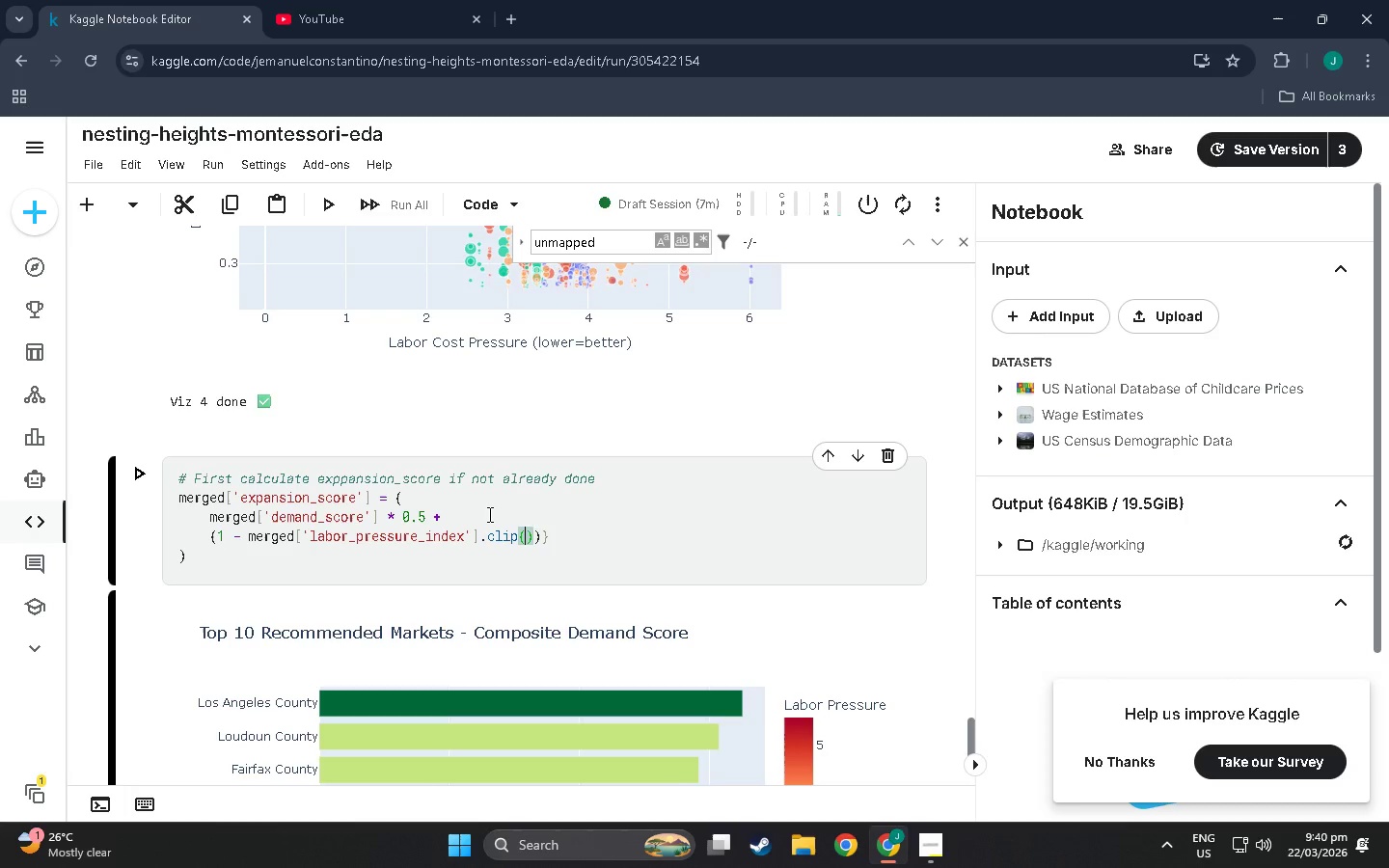 
key(0)
 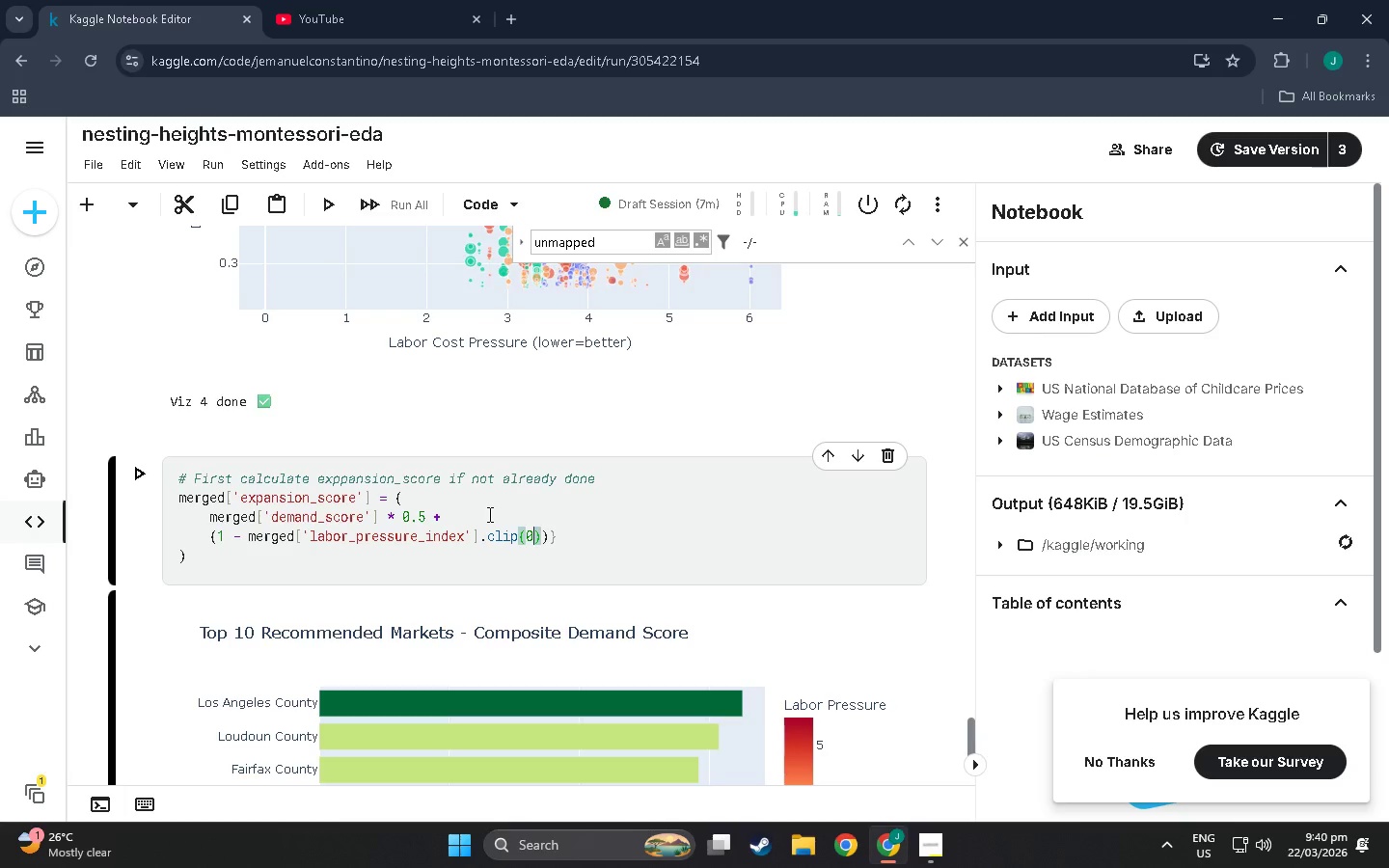 
key(Comma)
 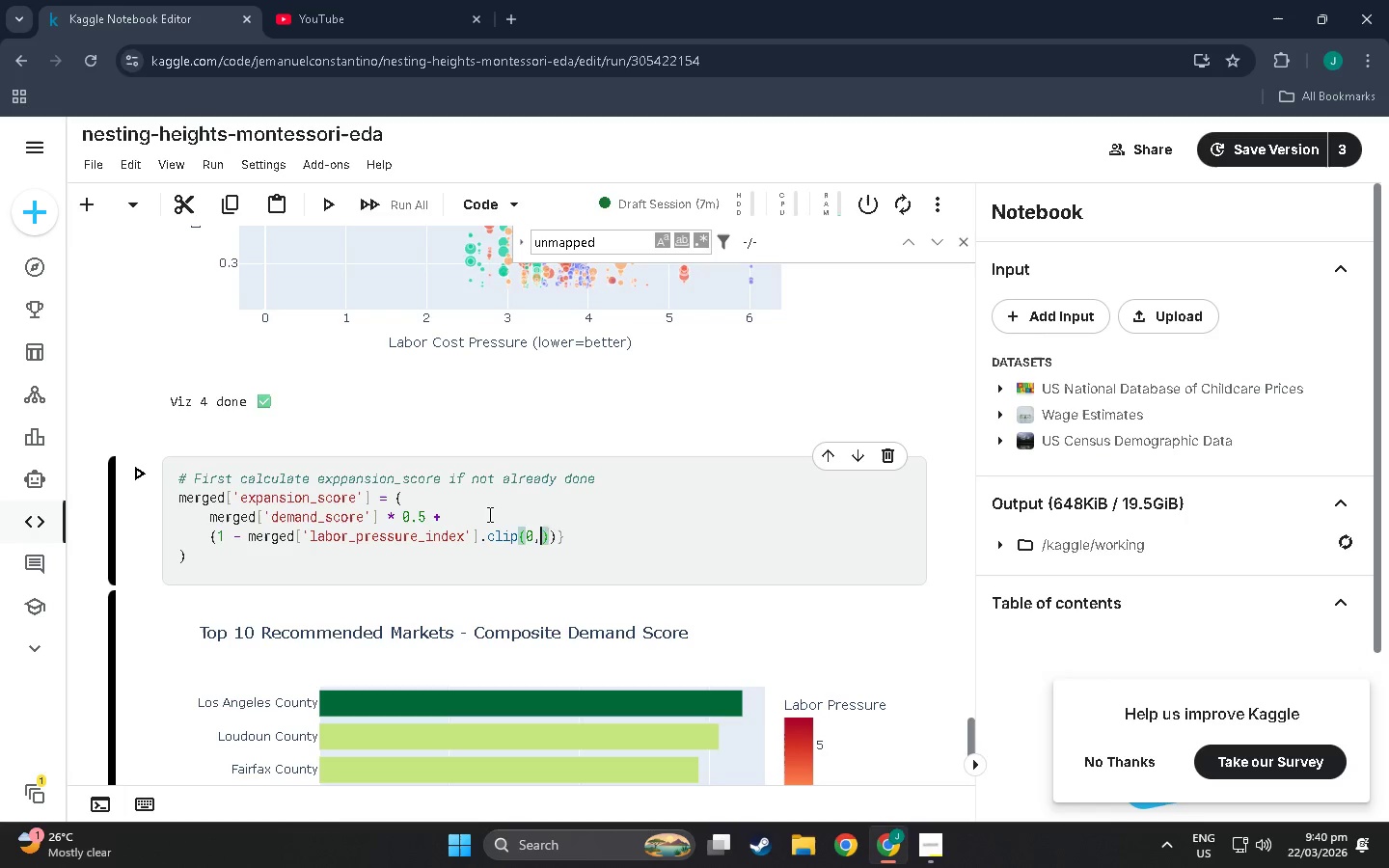 
key(1)
 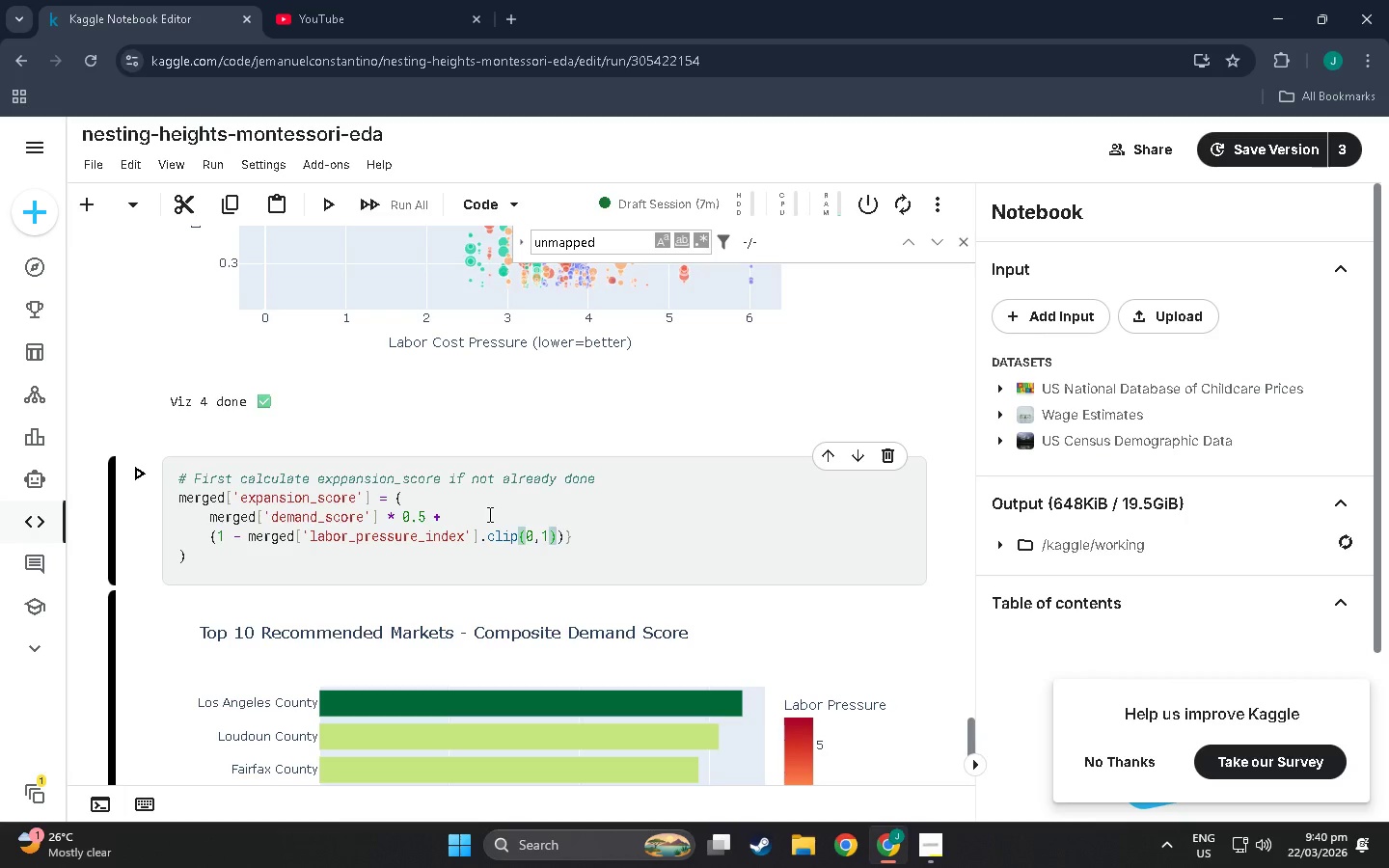 
key(ArrowRight)
 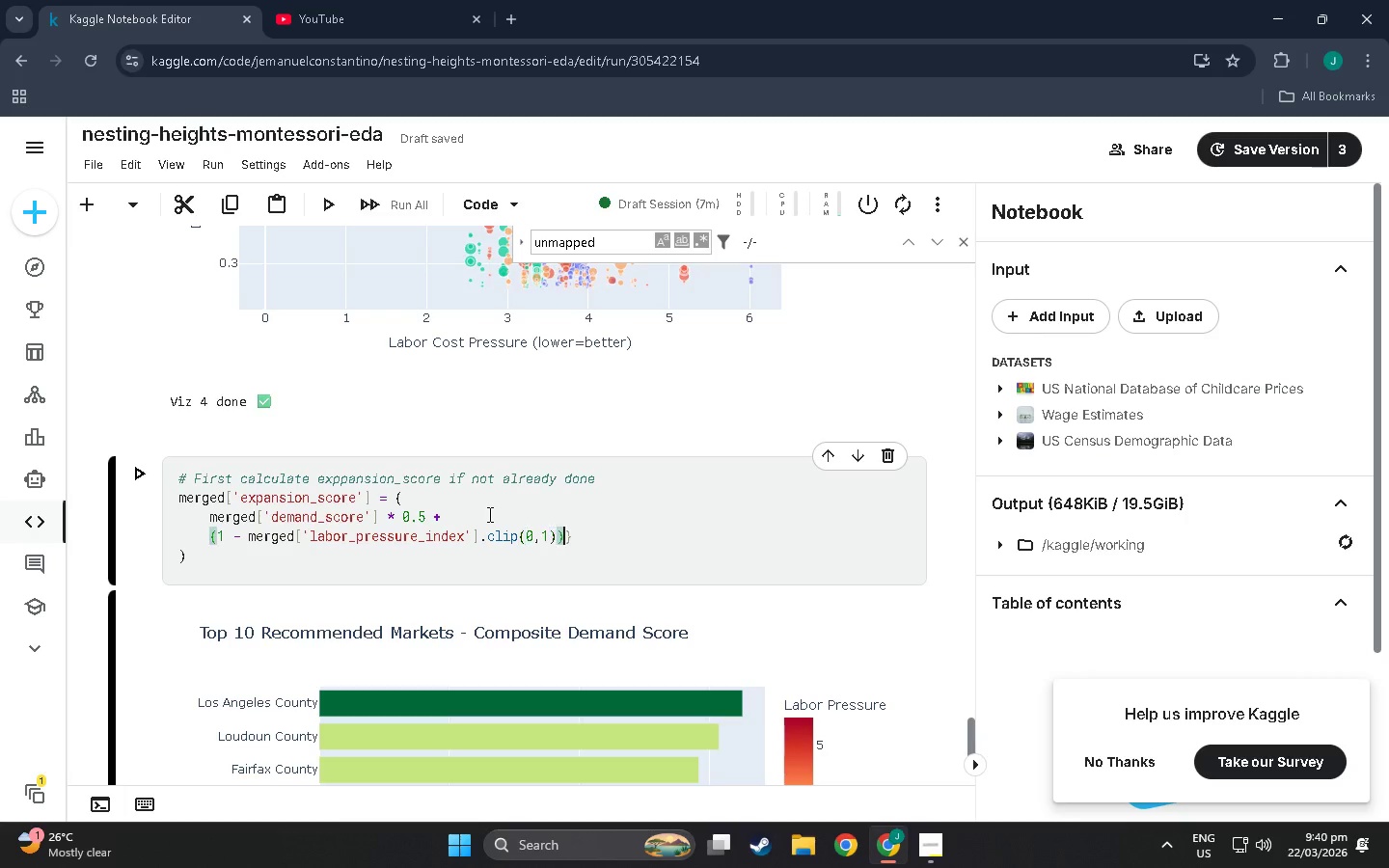 
key(ArrowRight)
 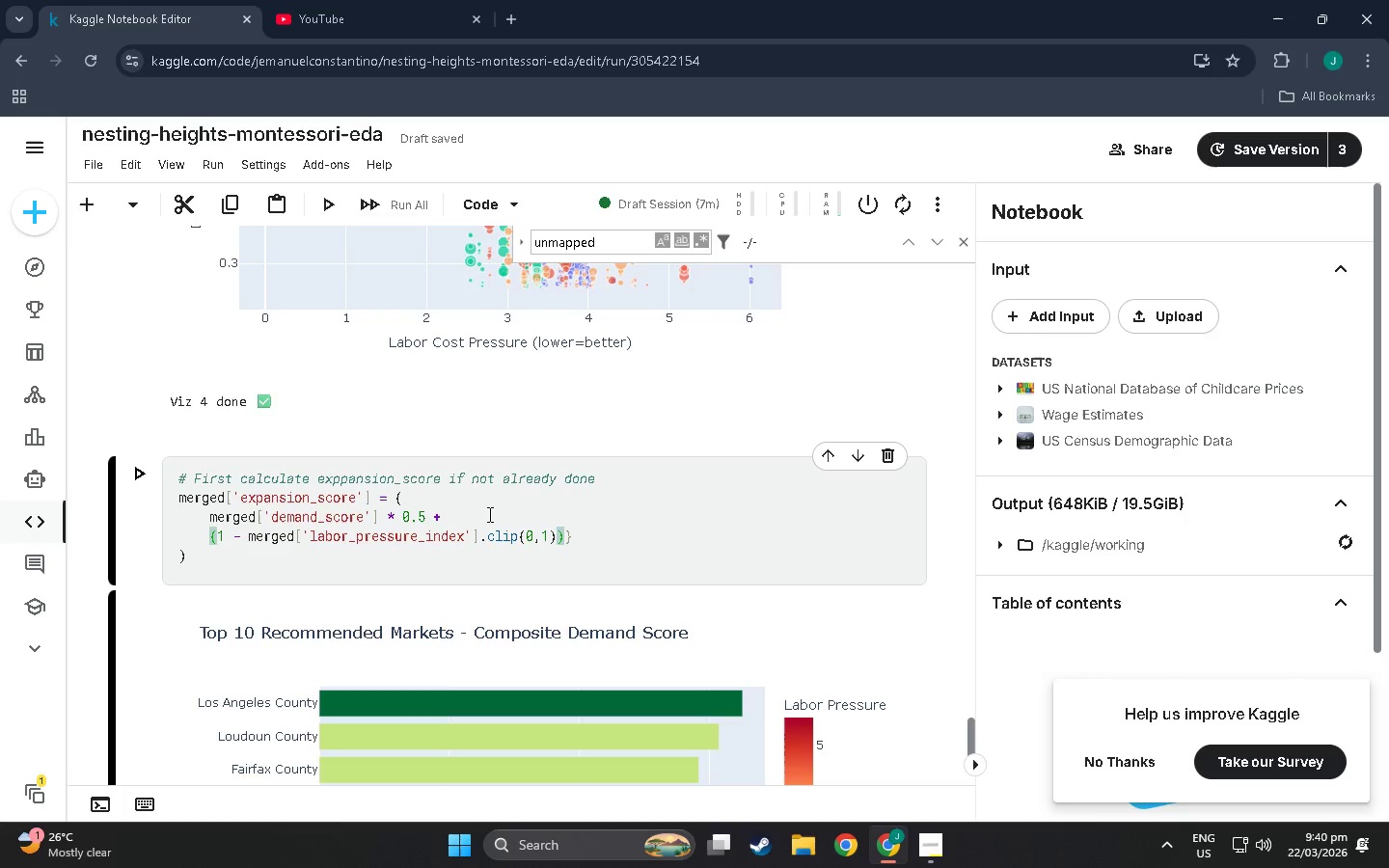 
key(Space)
 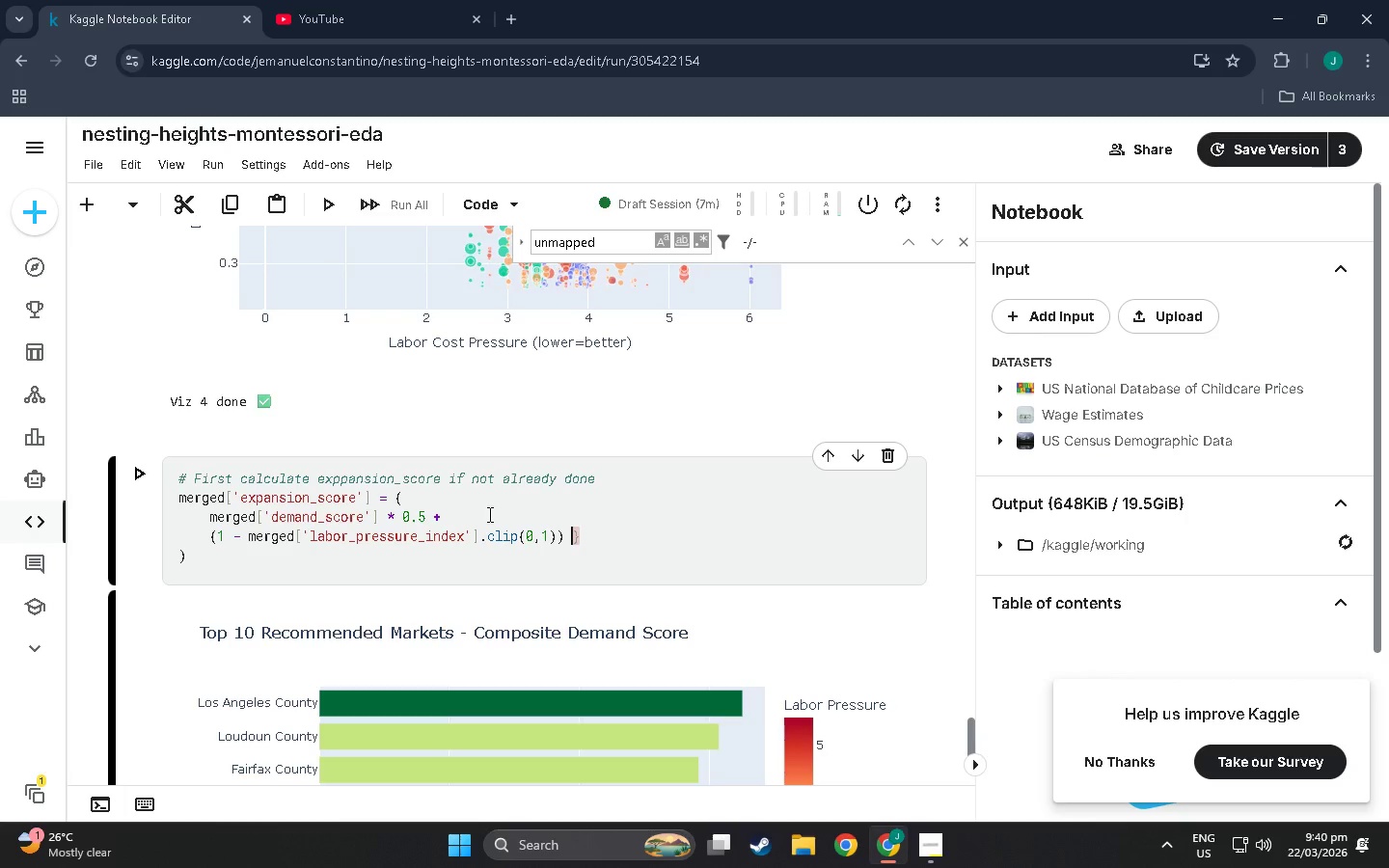 
hold_key(key=ShiftLeft, duration=1.5)
 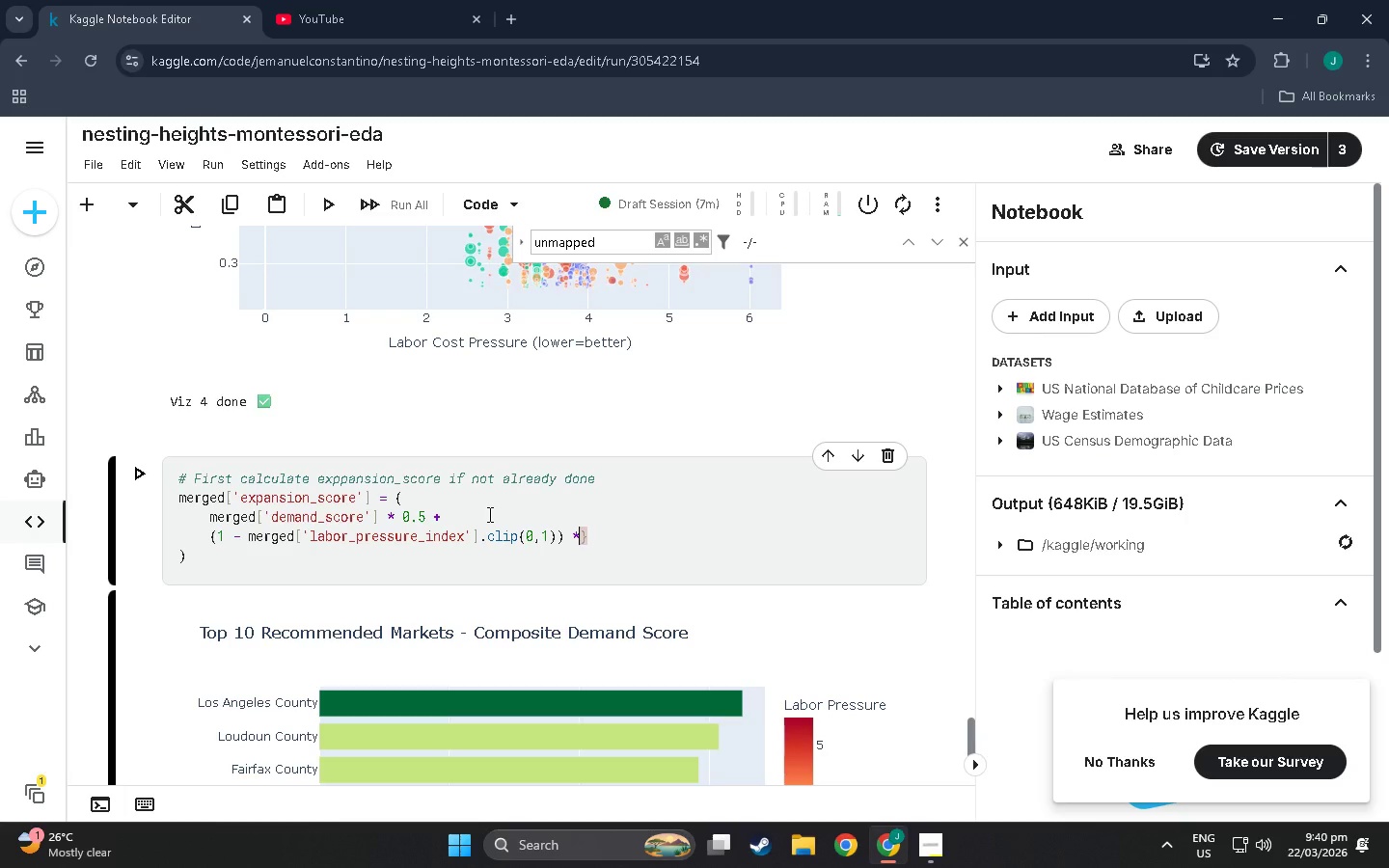 
key(Shift+8)
 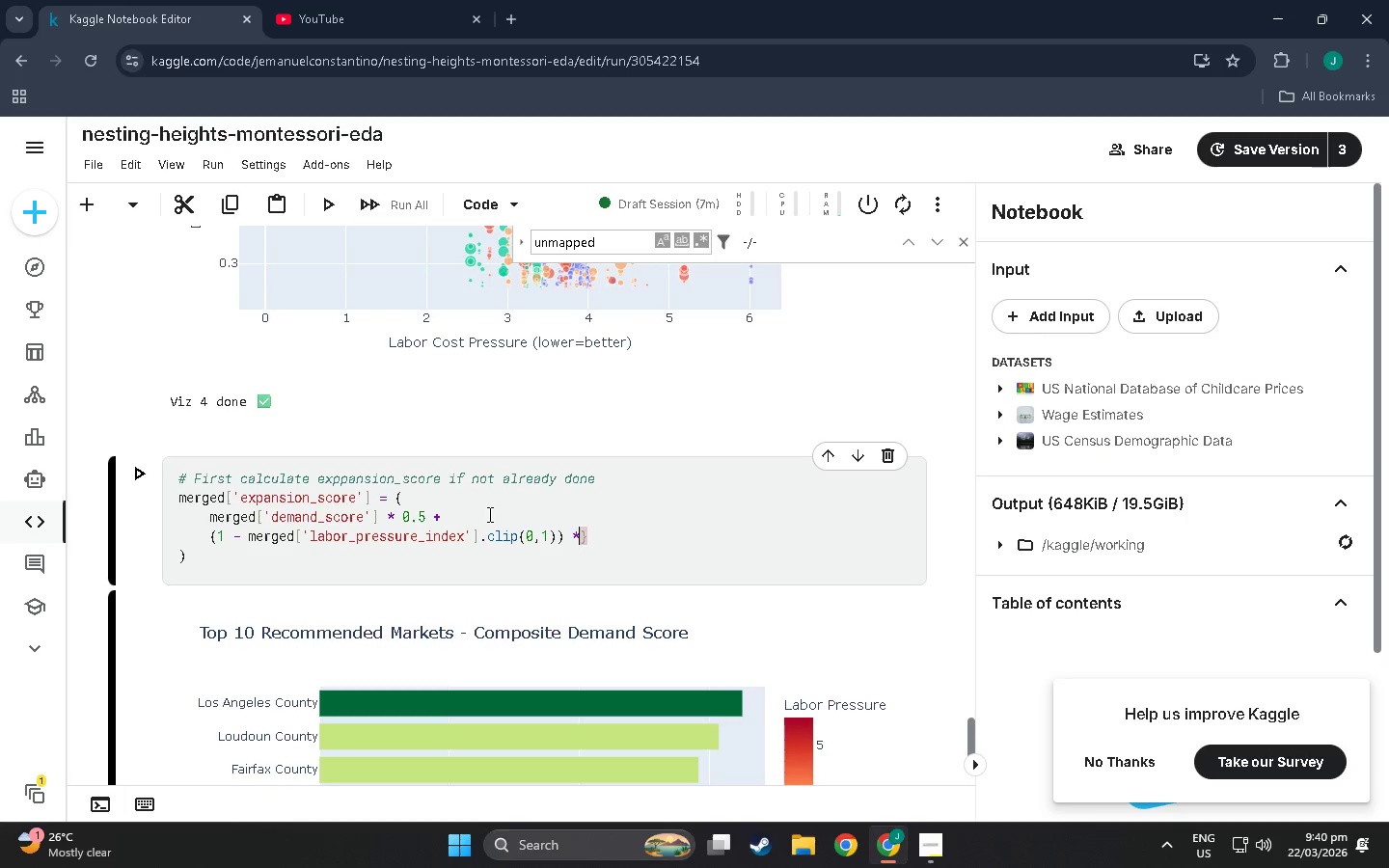 
key(Space)
 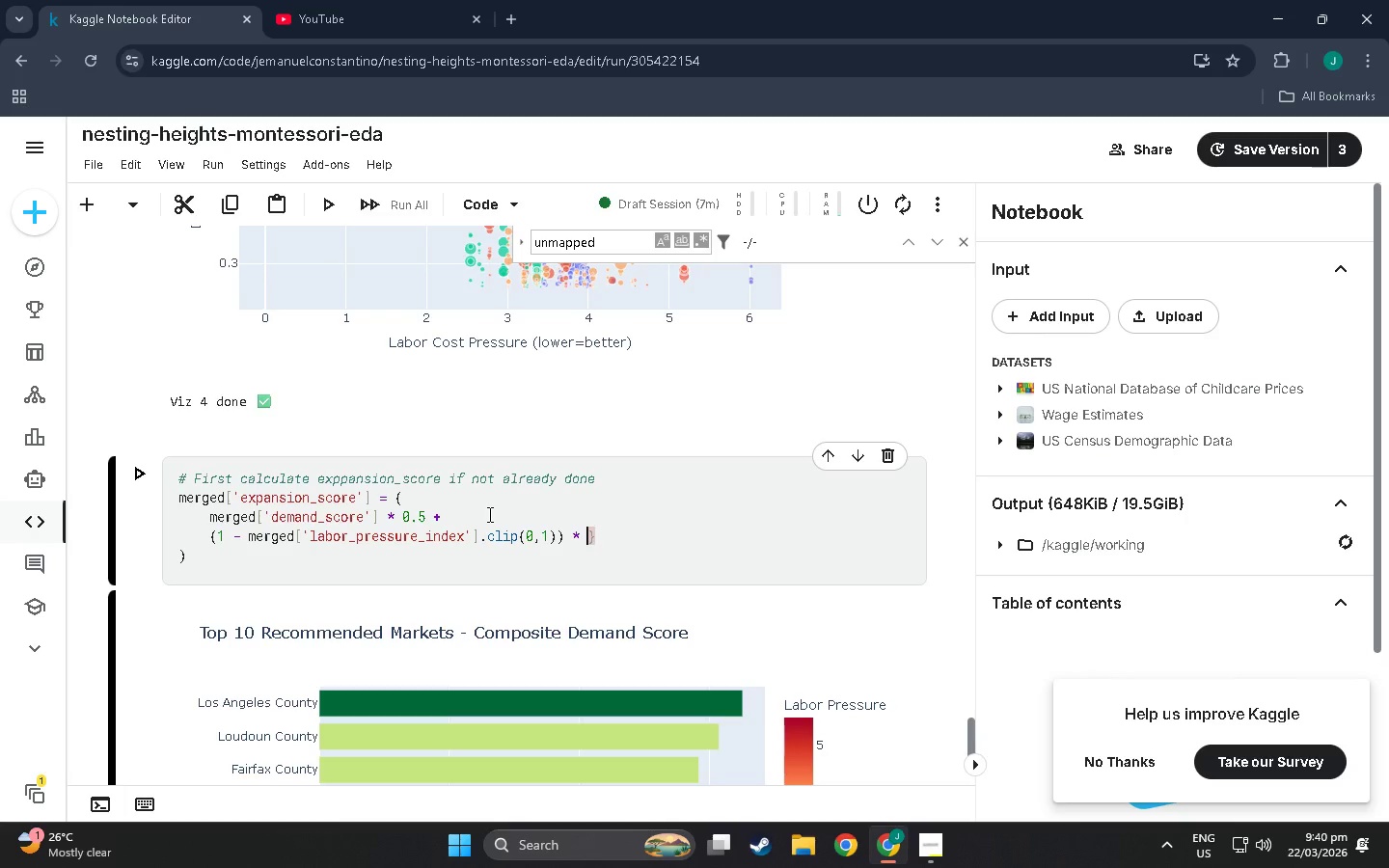 
key(0)
 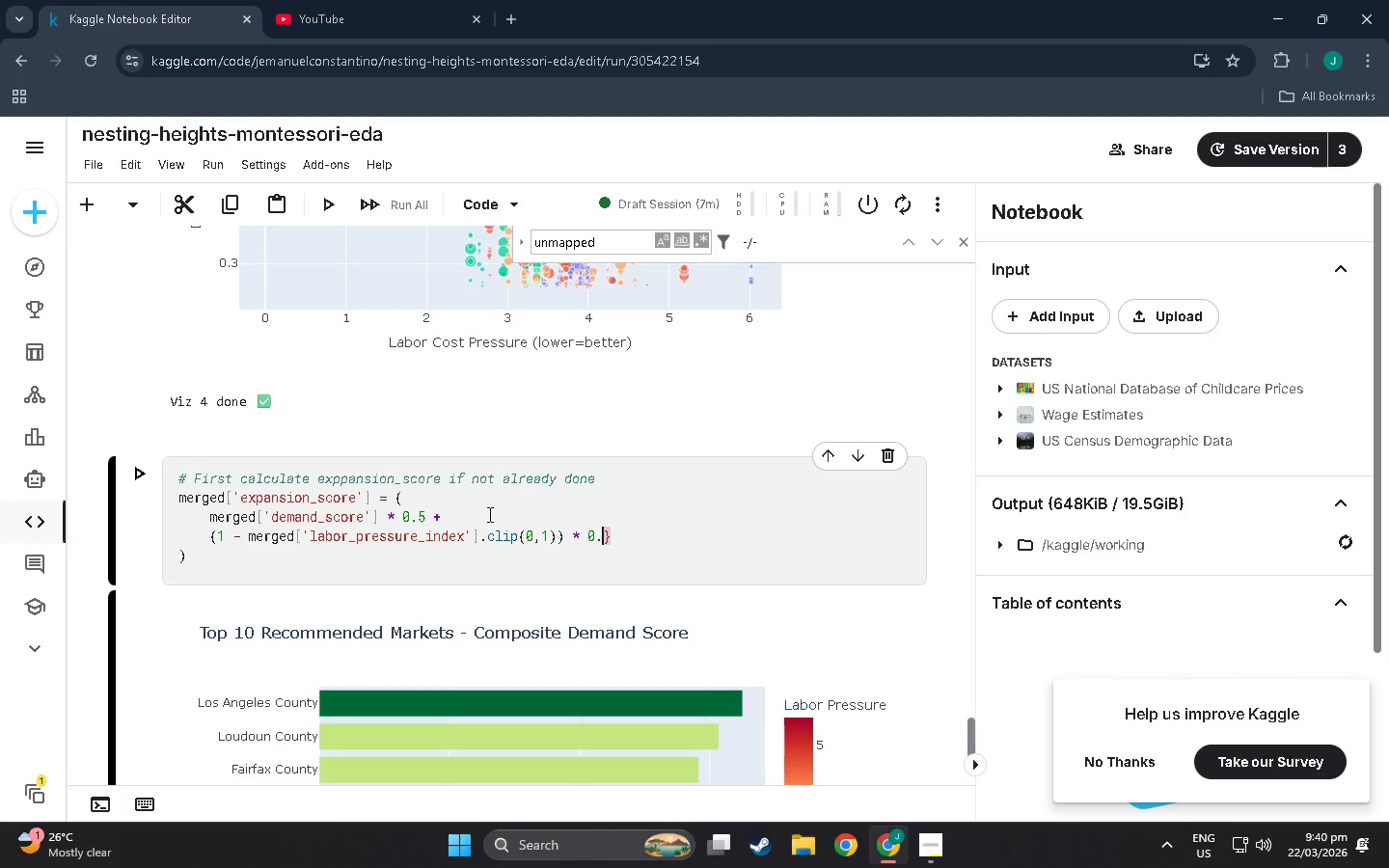 
key(Period)
 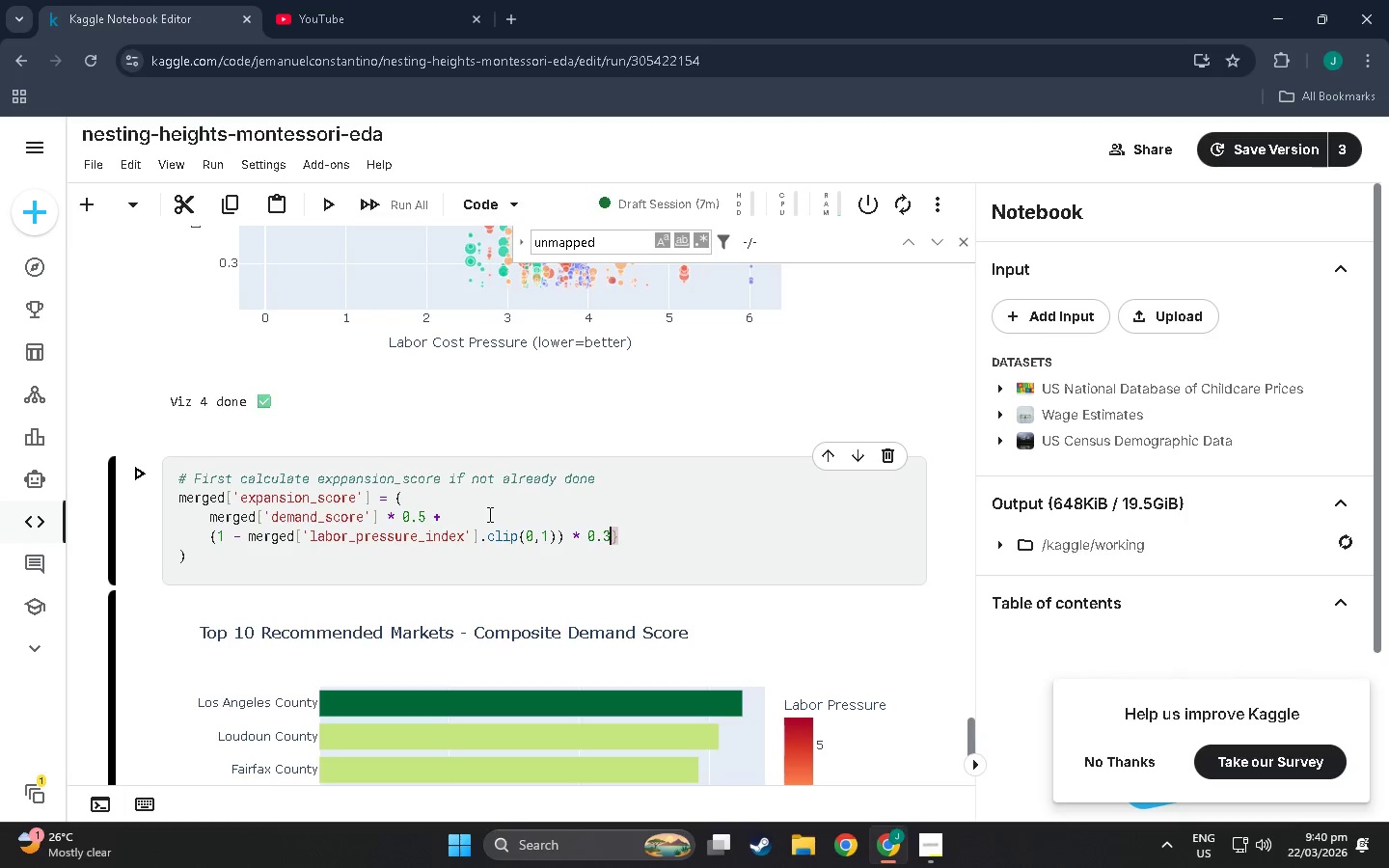 
key(3)
 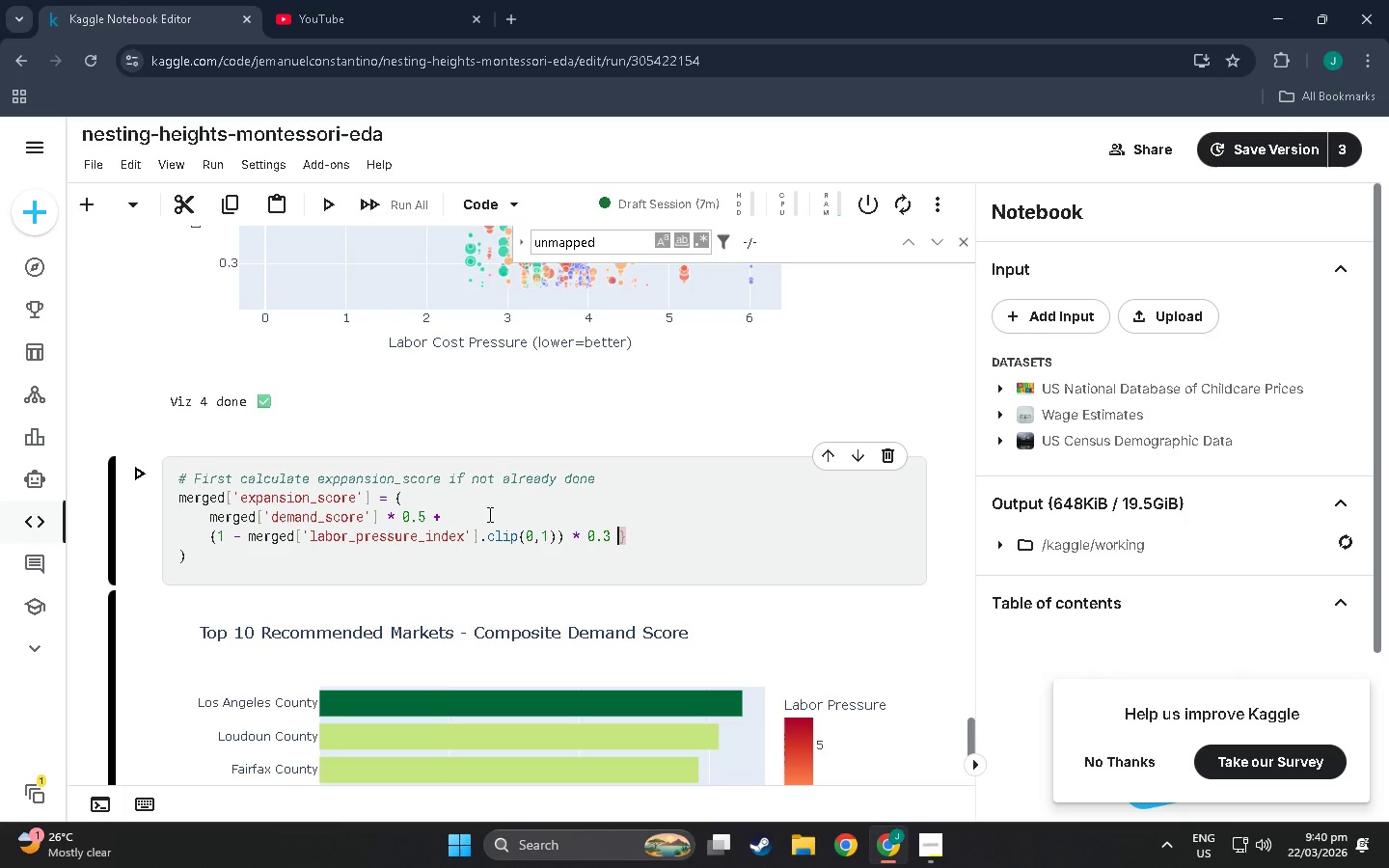 
key(Space)
 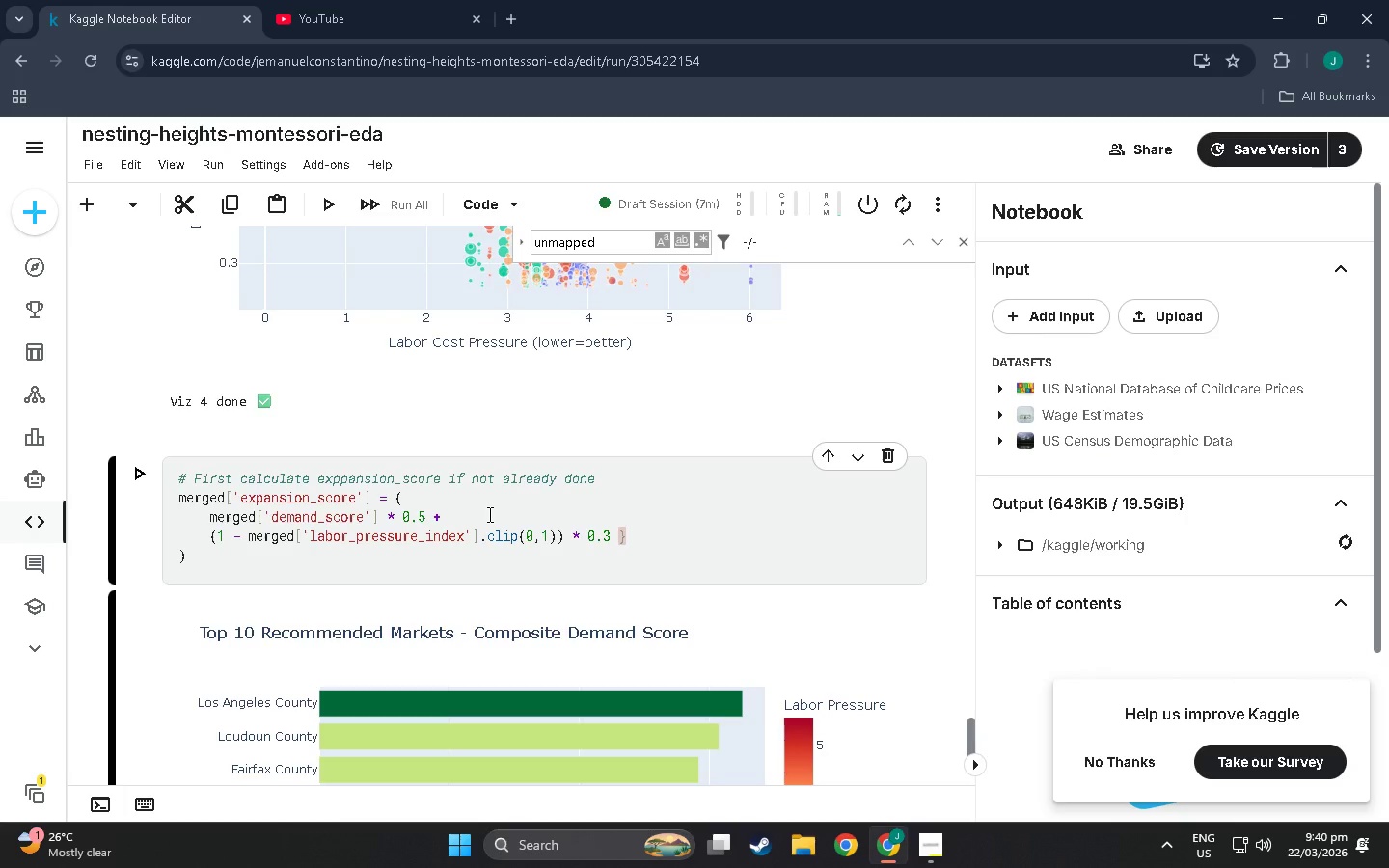 
key(Minus)
 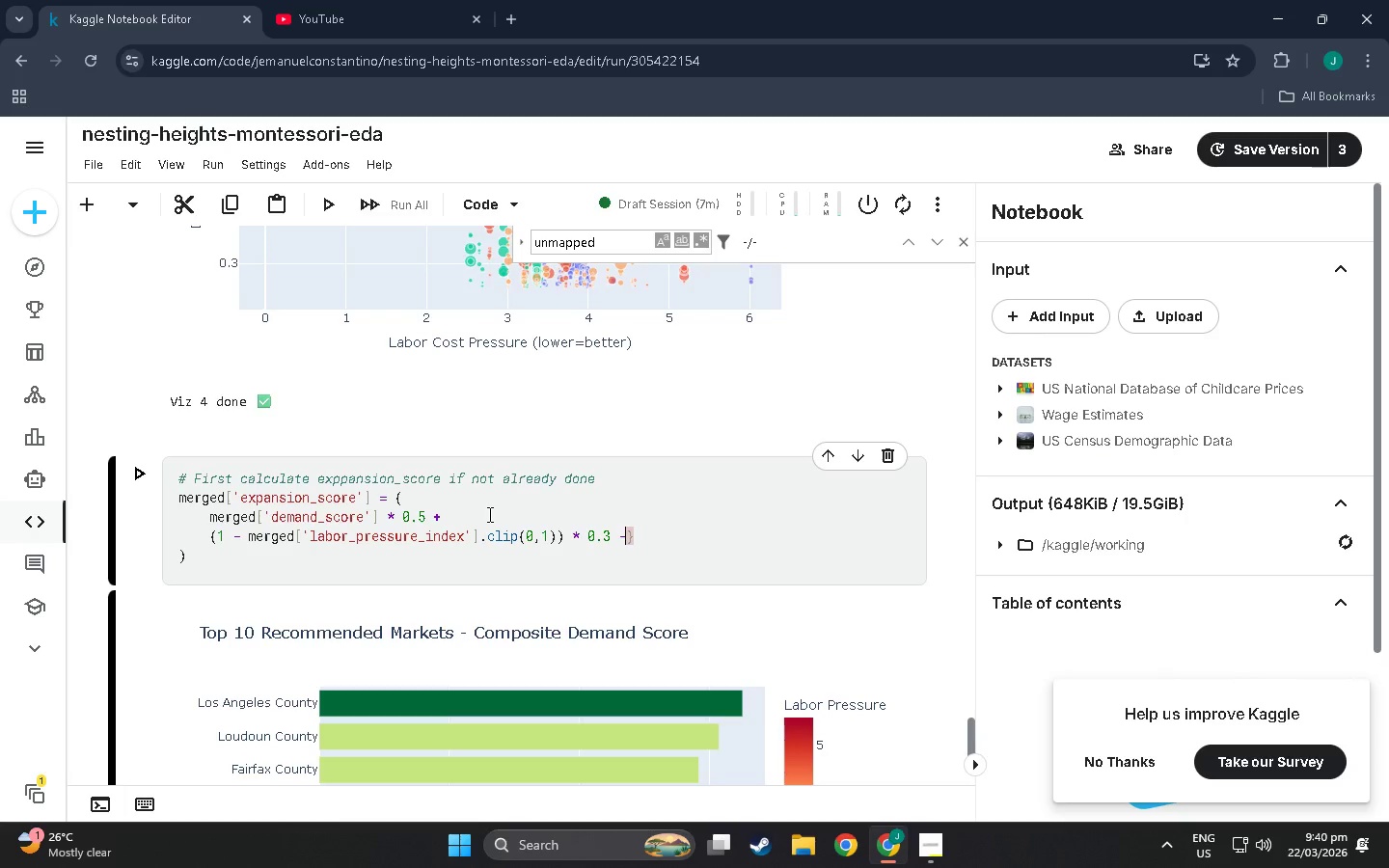 
key(Backspace)
 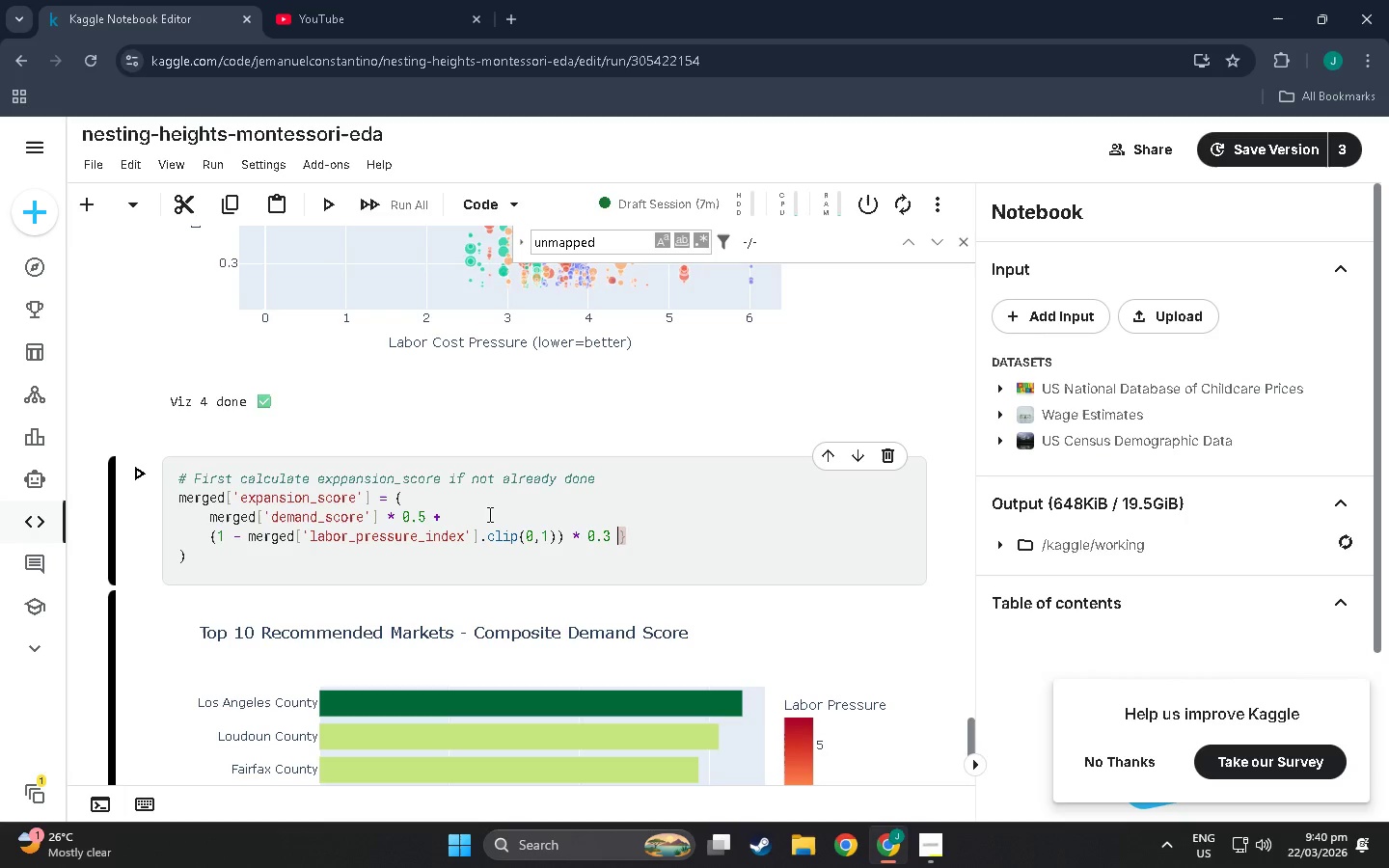 
key(Shift+Equal)
 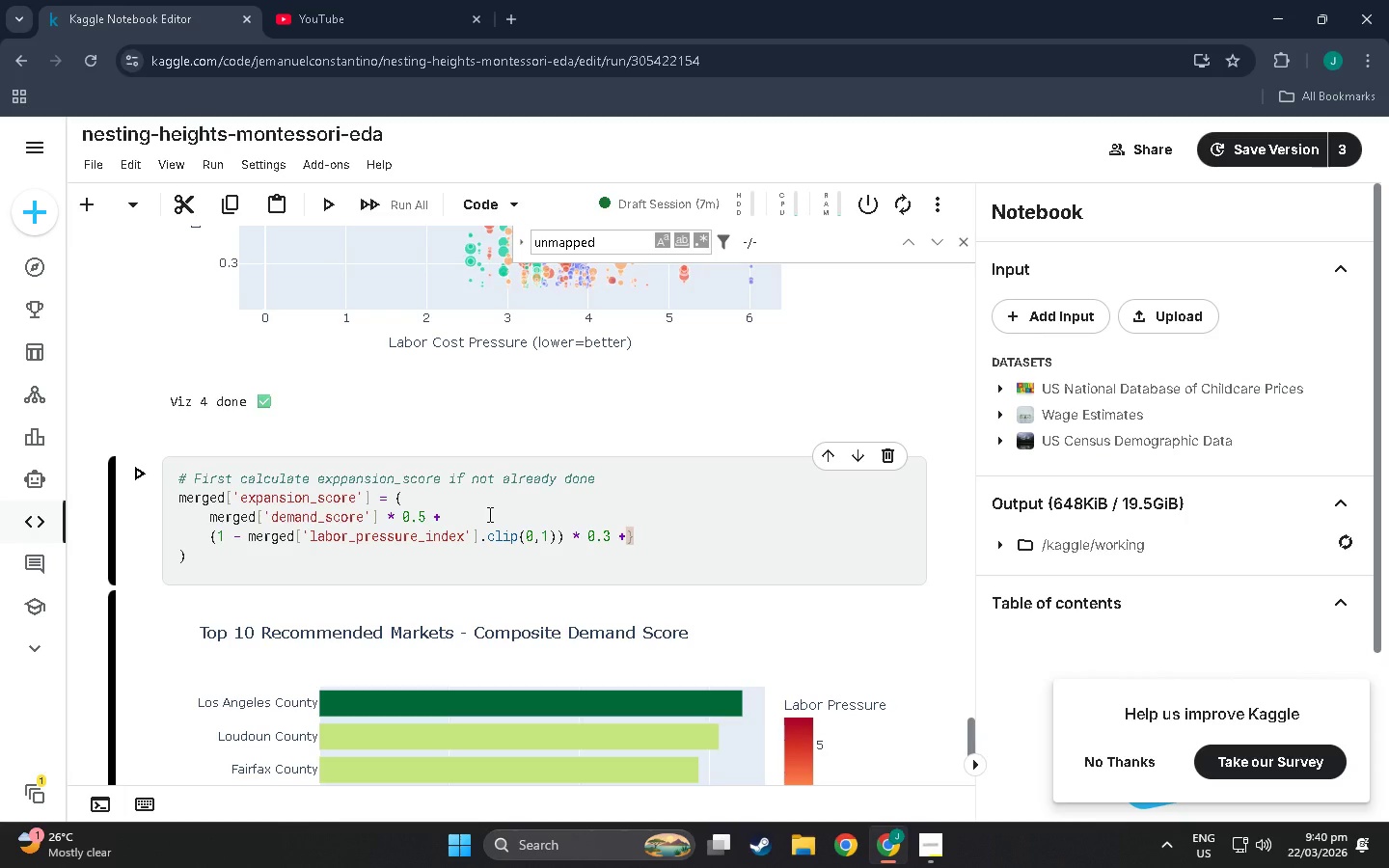 
key(Enter)
 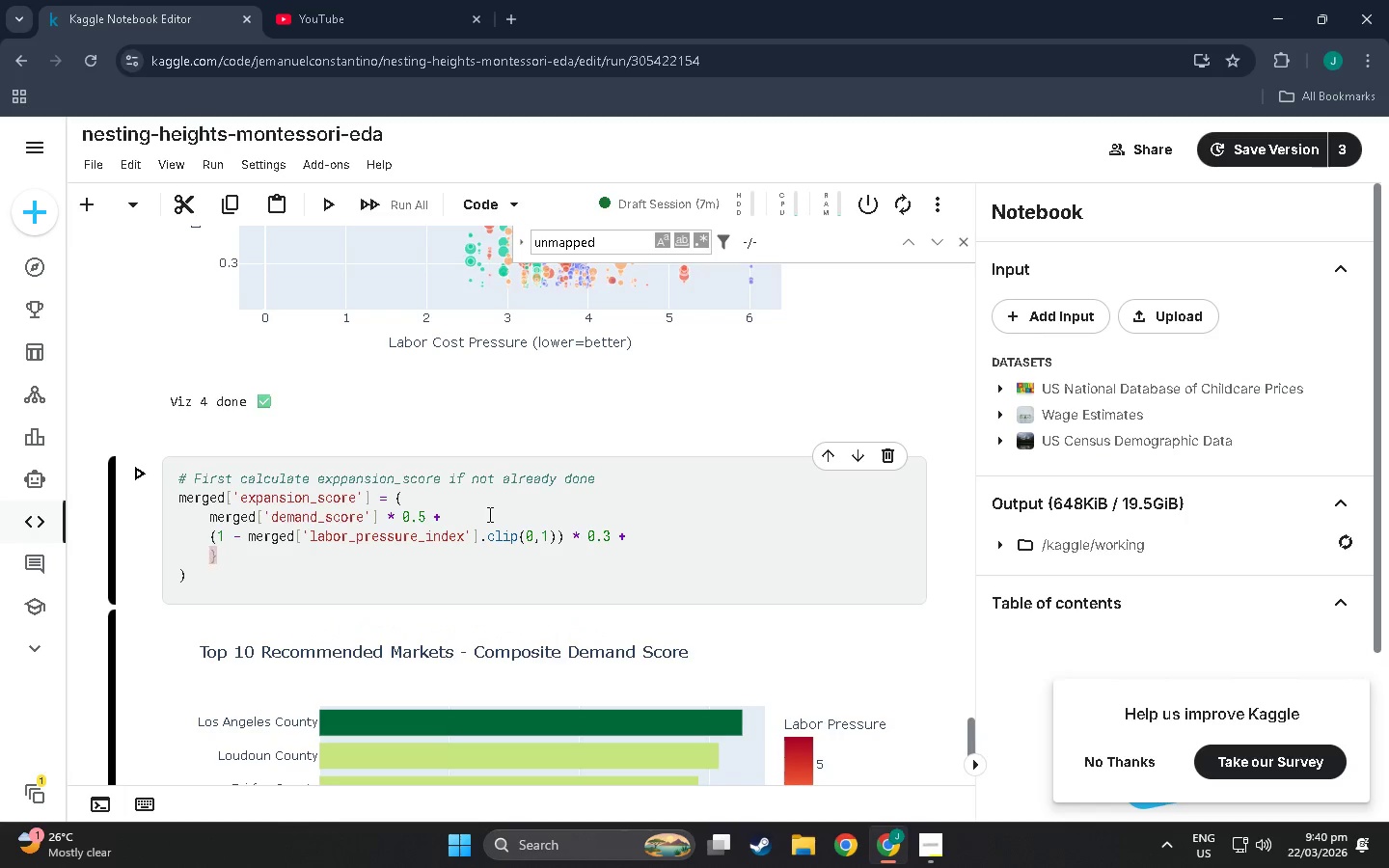 
type(((merrged['M)
key(Backspace)
type(medio)
key(Backspace)
key(Backspace)
type(oanm)
key(Backspace)
key(Backspace)
key(Backspace)
key(Backspace)
type(ian_income)
 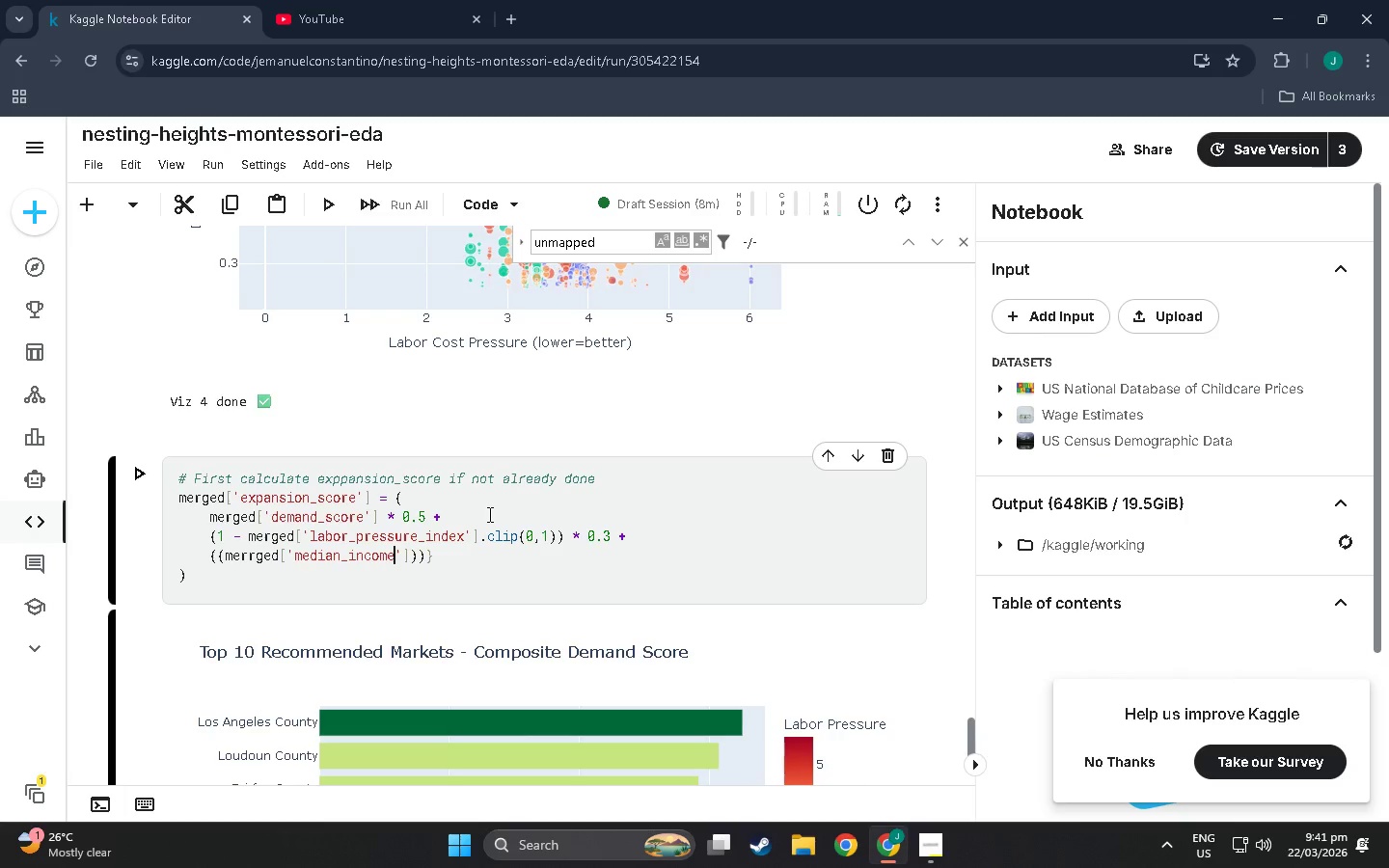 
key(ArrowRight)
 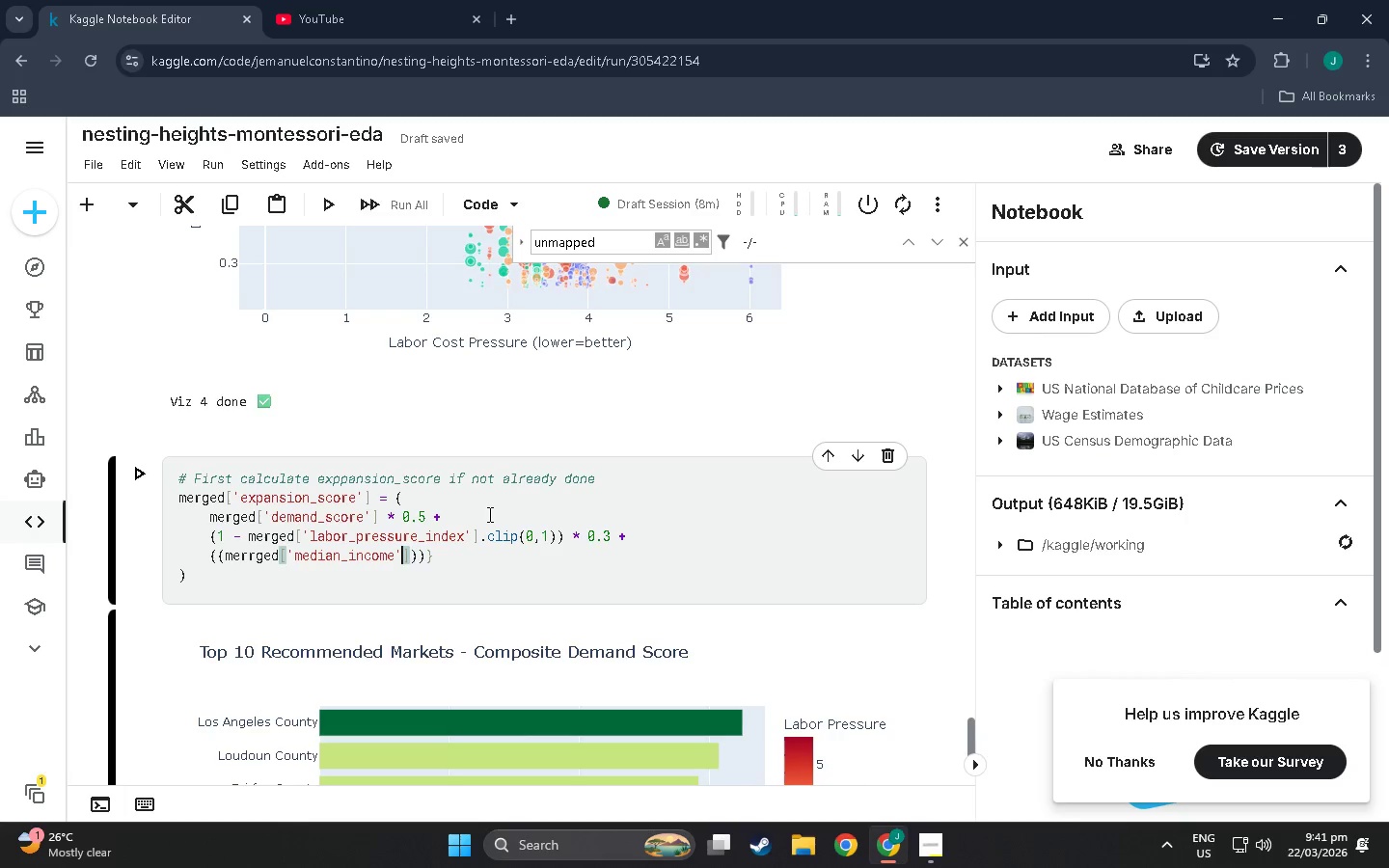 
key(ArrowRight)
 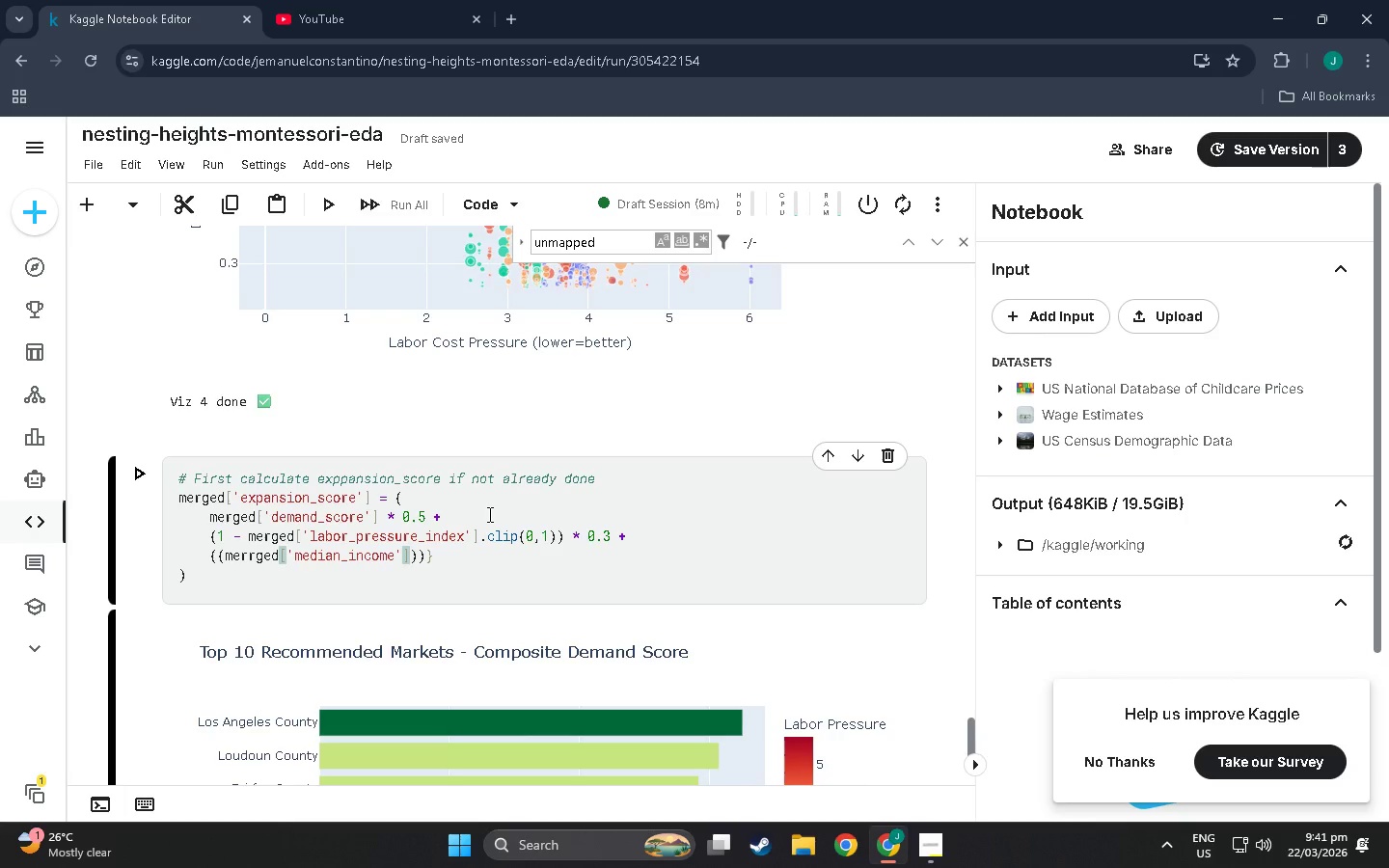 
type( - merged{)
key(Backspace)
type([)
 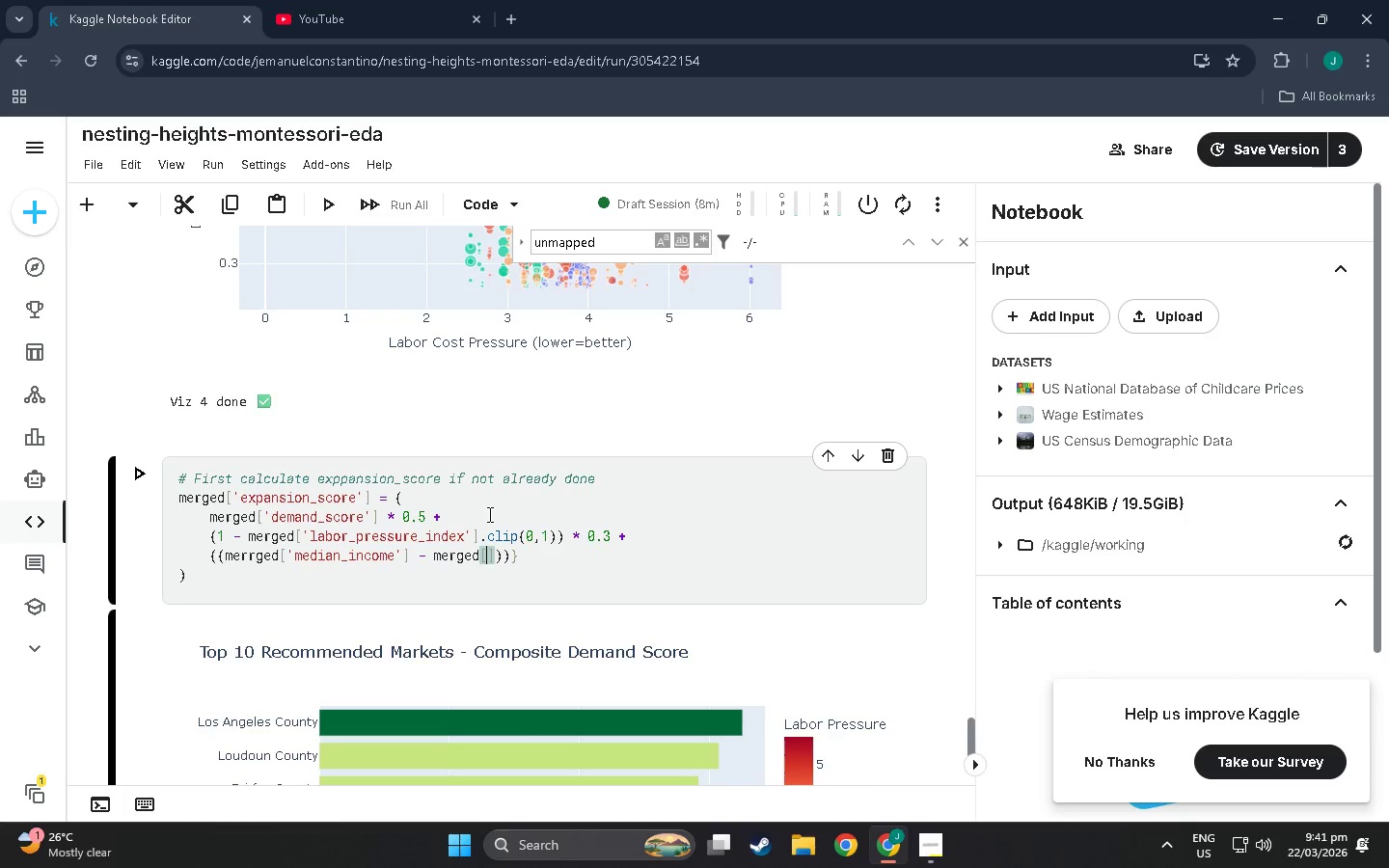 
type('median))
key(Backspace)
type(_income)
 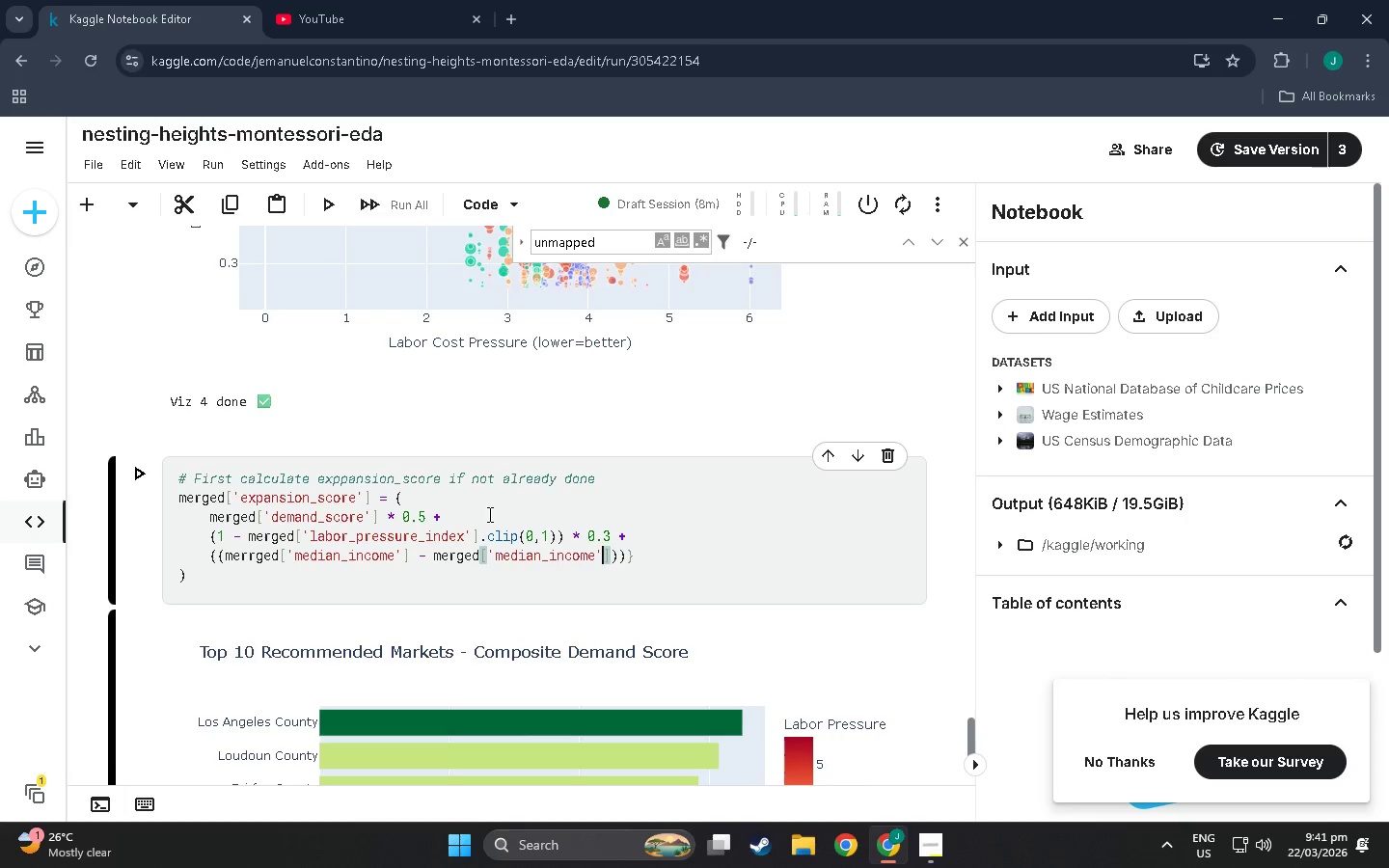 
 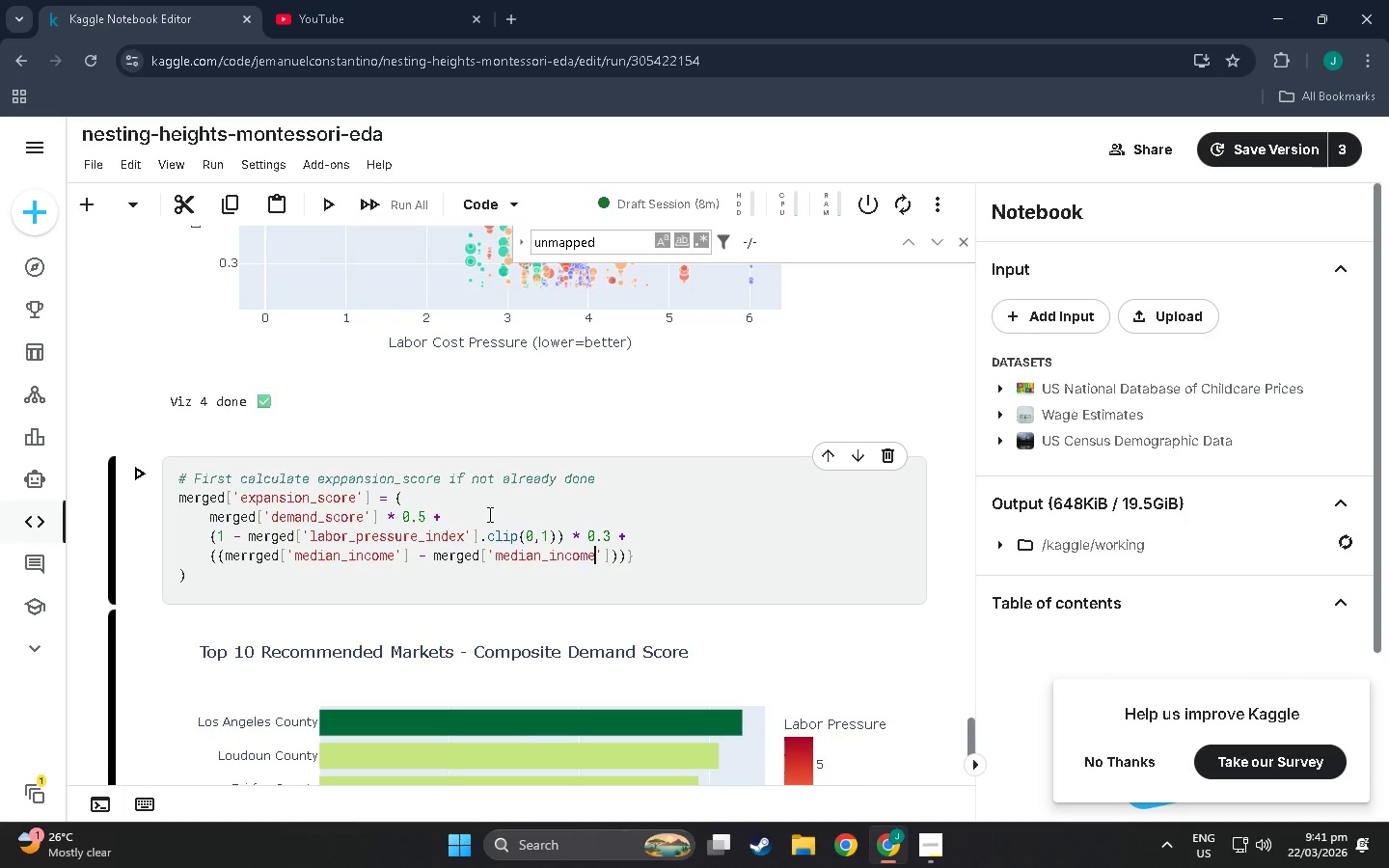 
key(ArrowRight)
 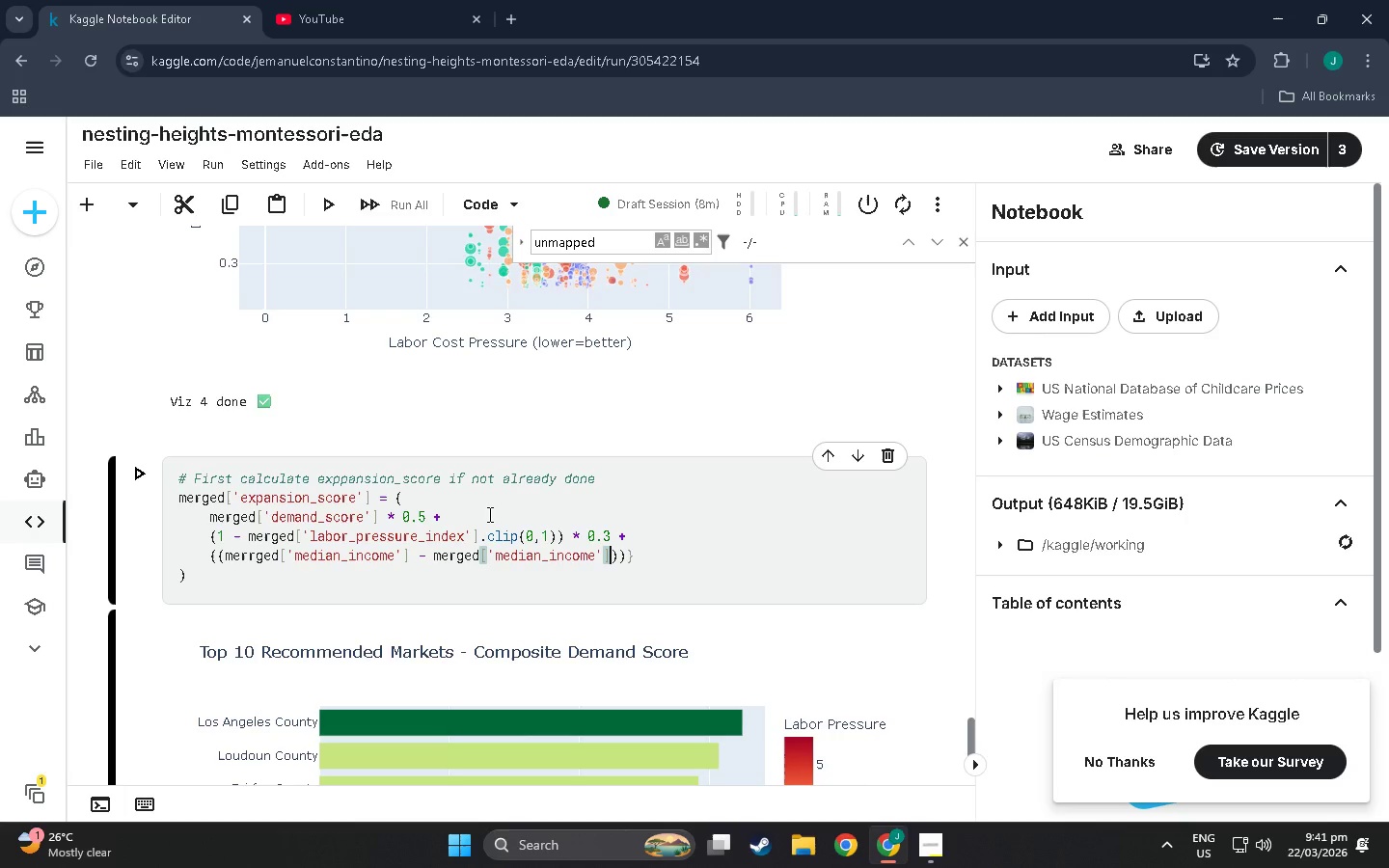 
key(ArrowRight)
 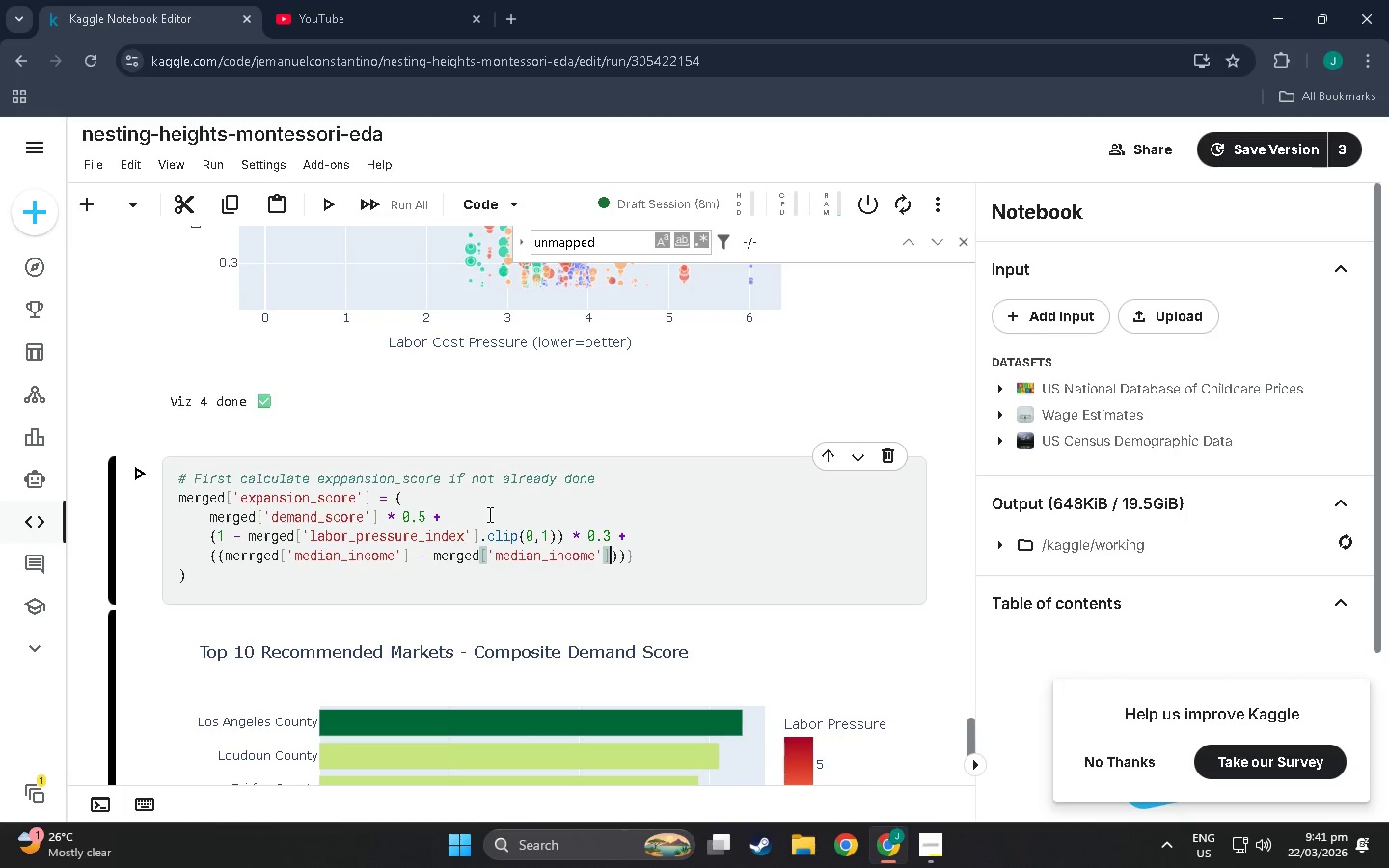 
type(.min()
 